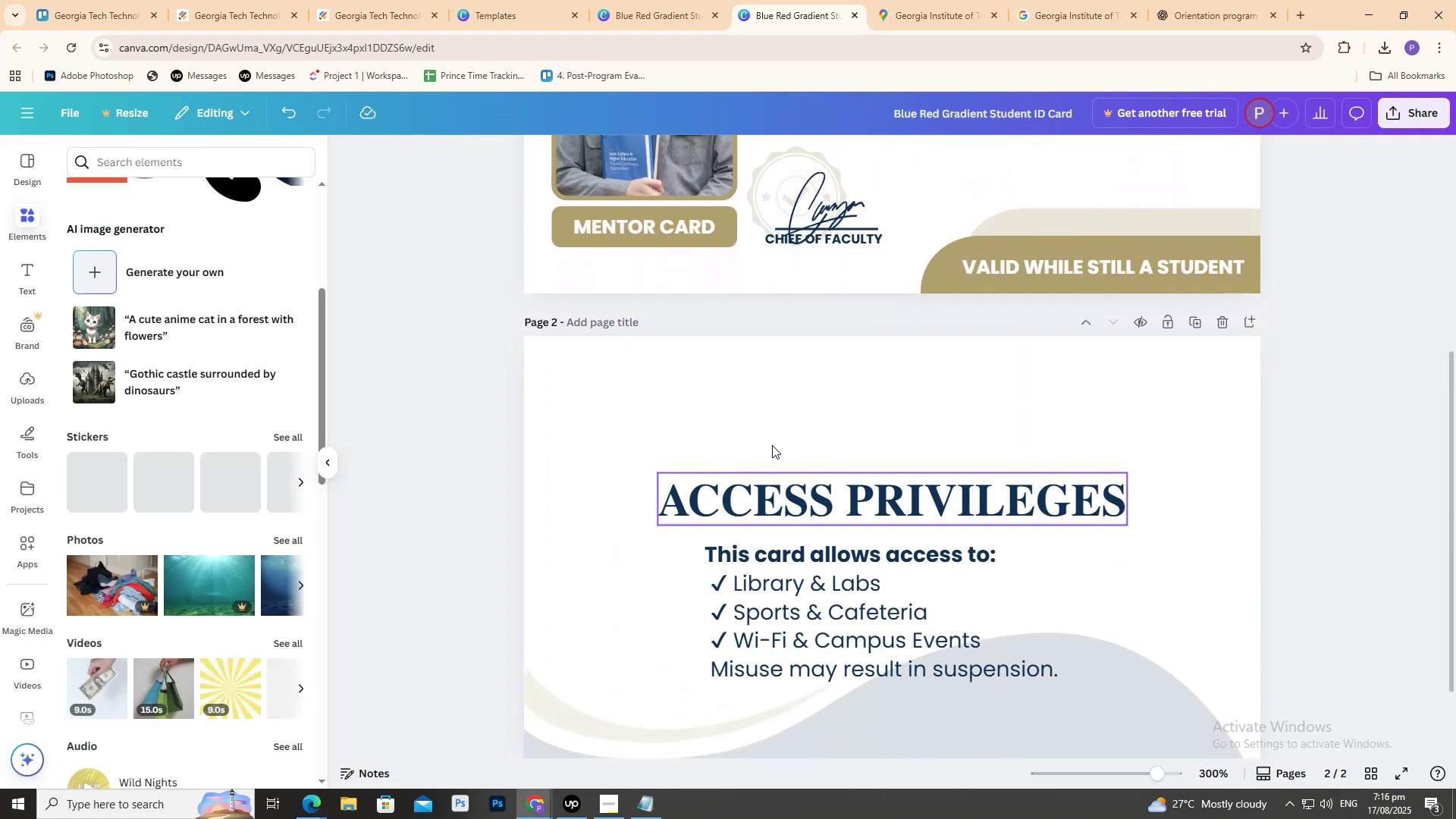 
left_click_drag(start_coordinate=[1104, 0], to_coordinate=[1108, 0])
 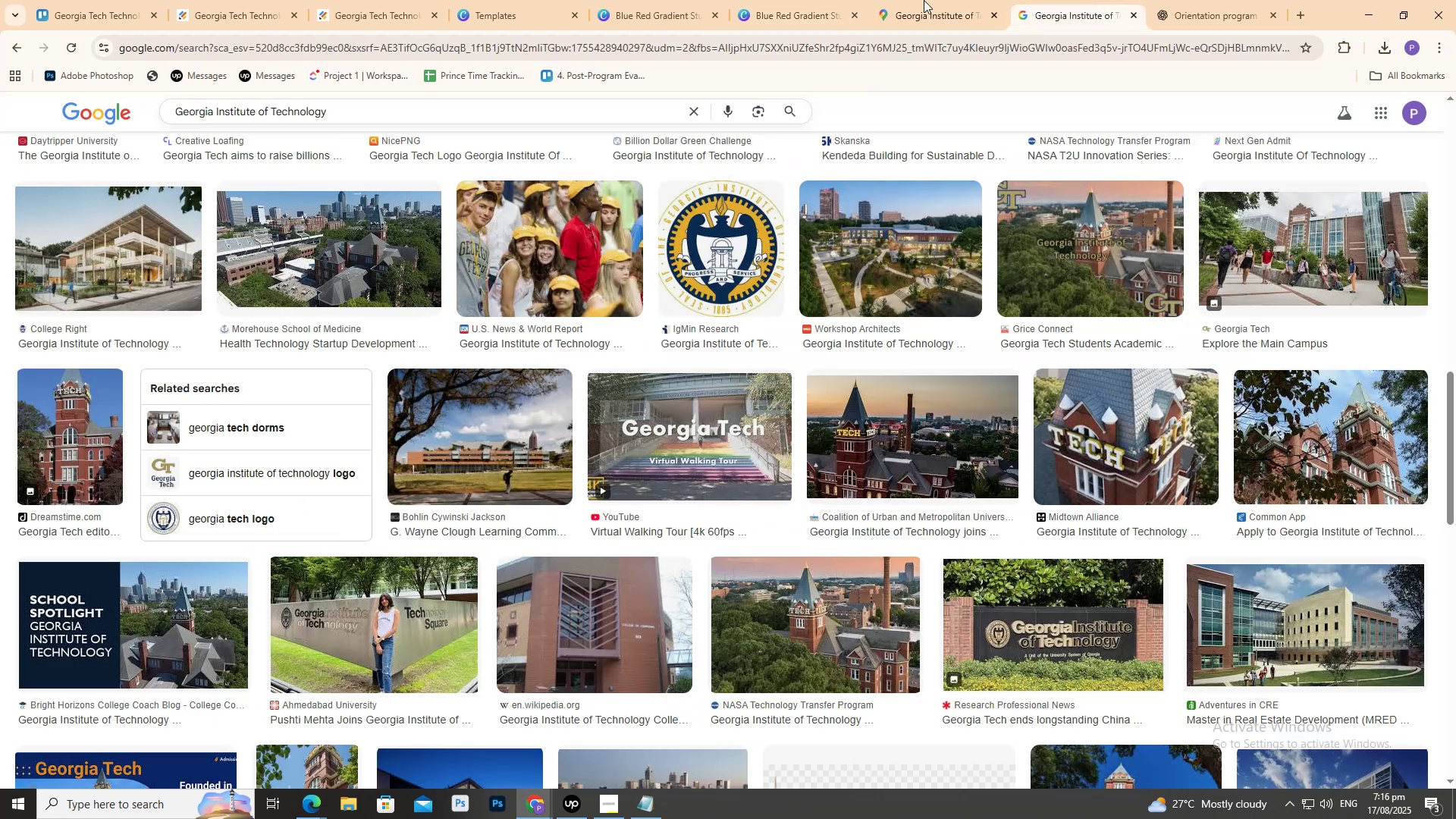 
double_click([896, 0])
 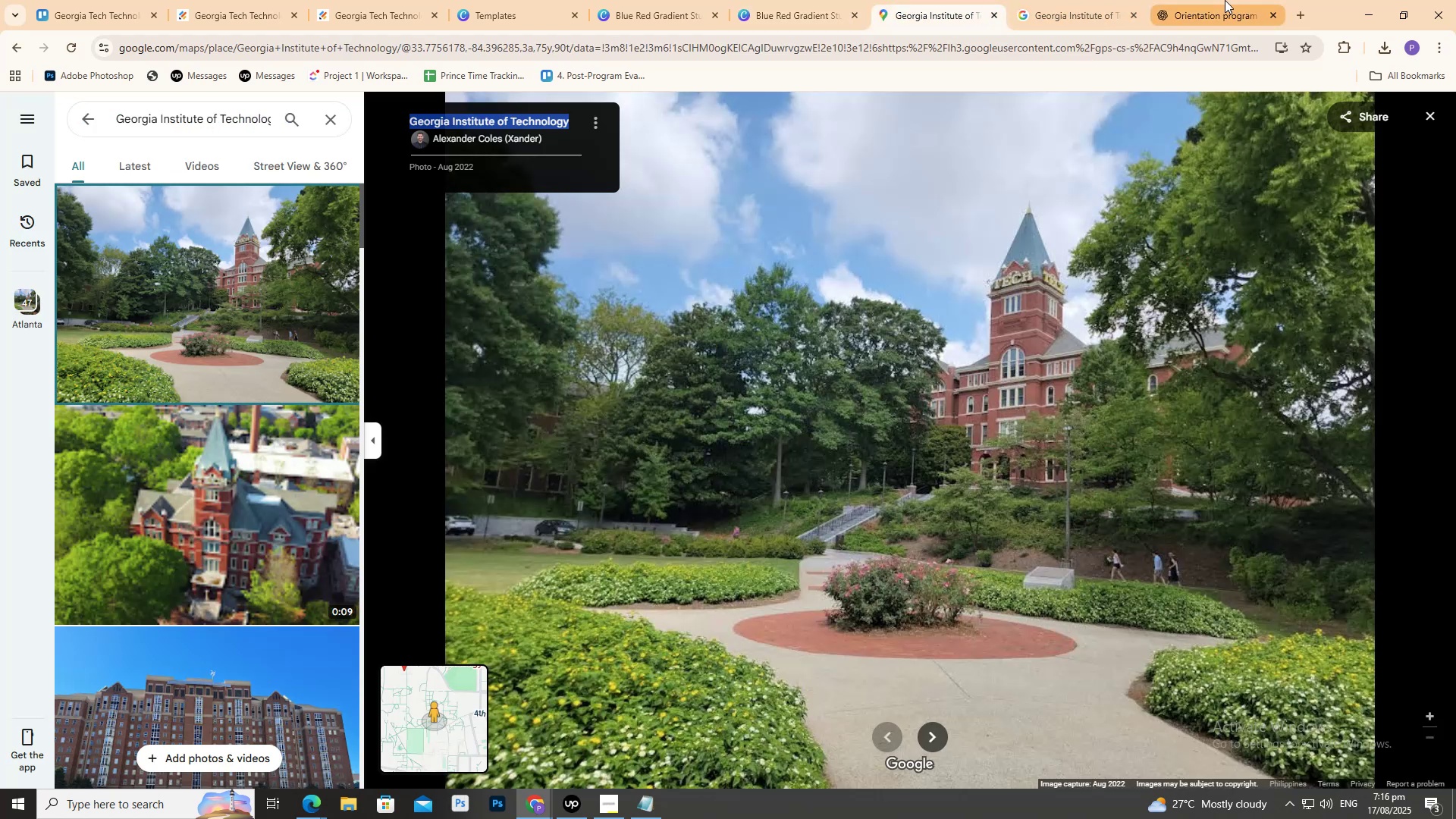 
triple_click([1225, 0])
 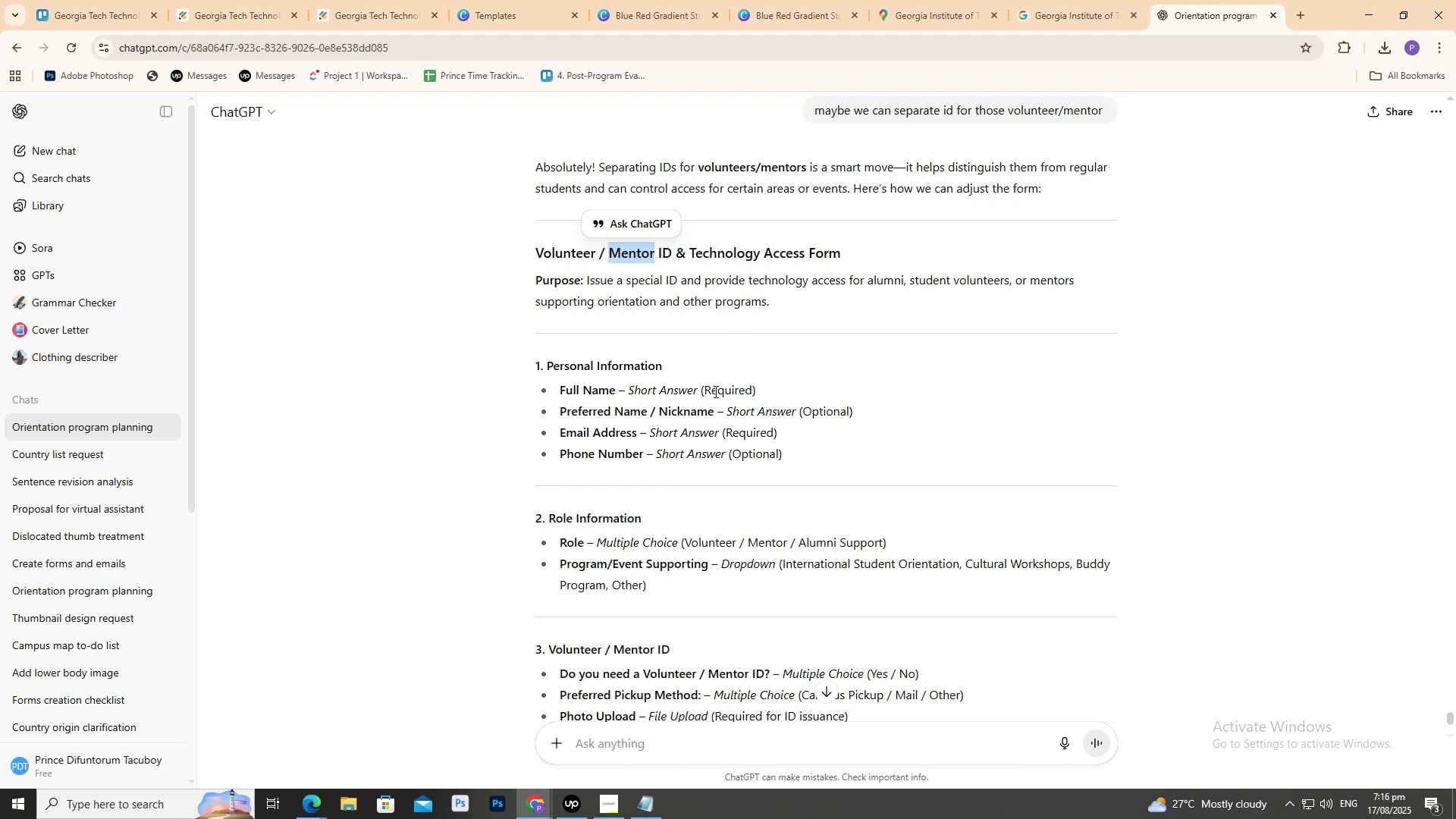 
scroll: coordinate [680, 579], scroll_direction: down, amount: 13.0
 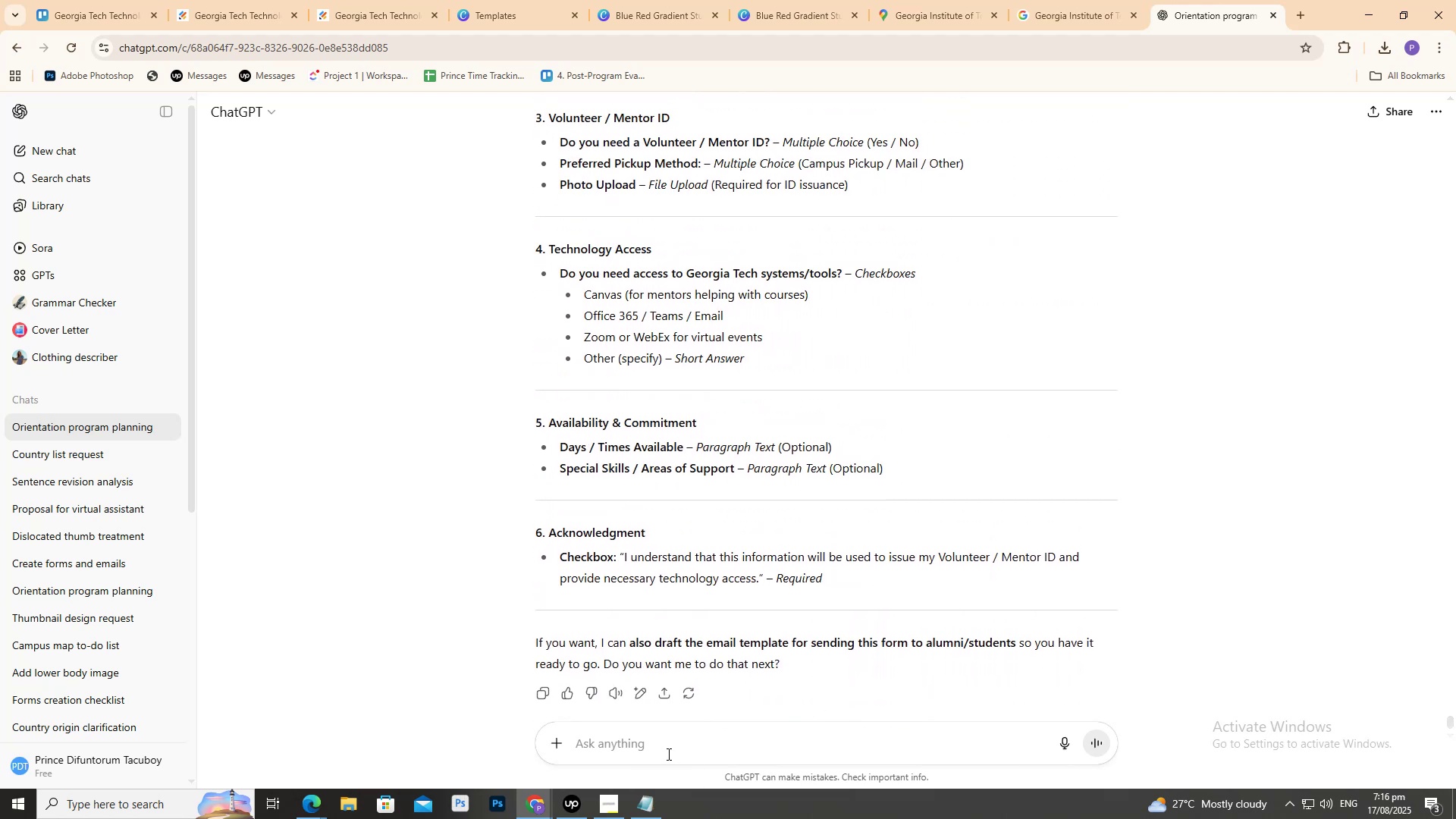 
left_click([667, 753])
 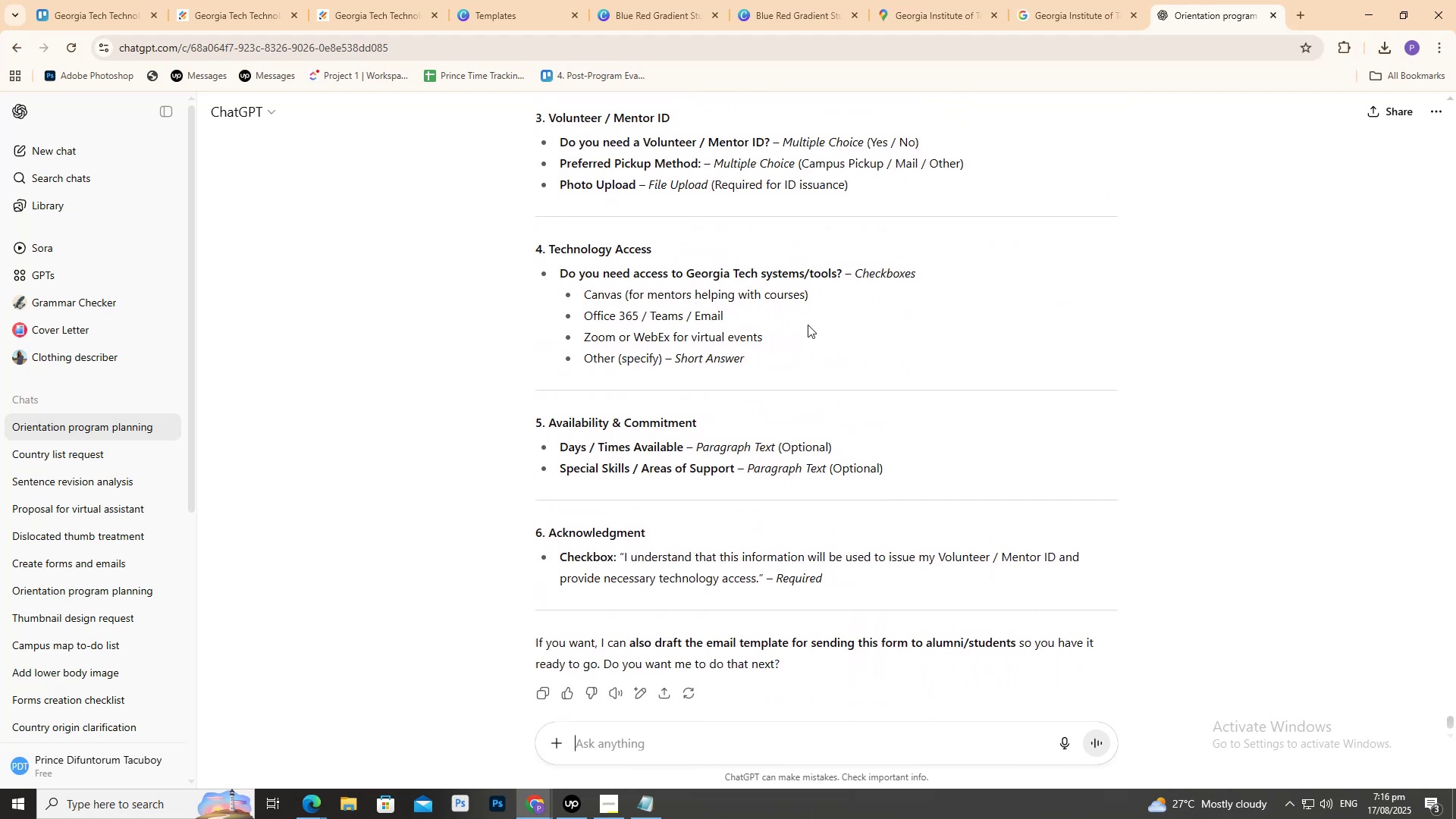 
type(what are the access )
 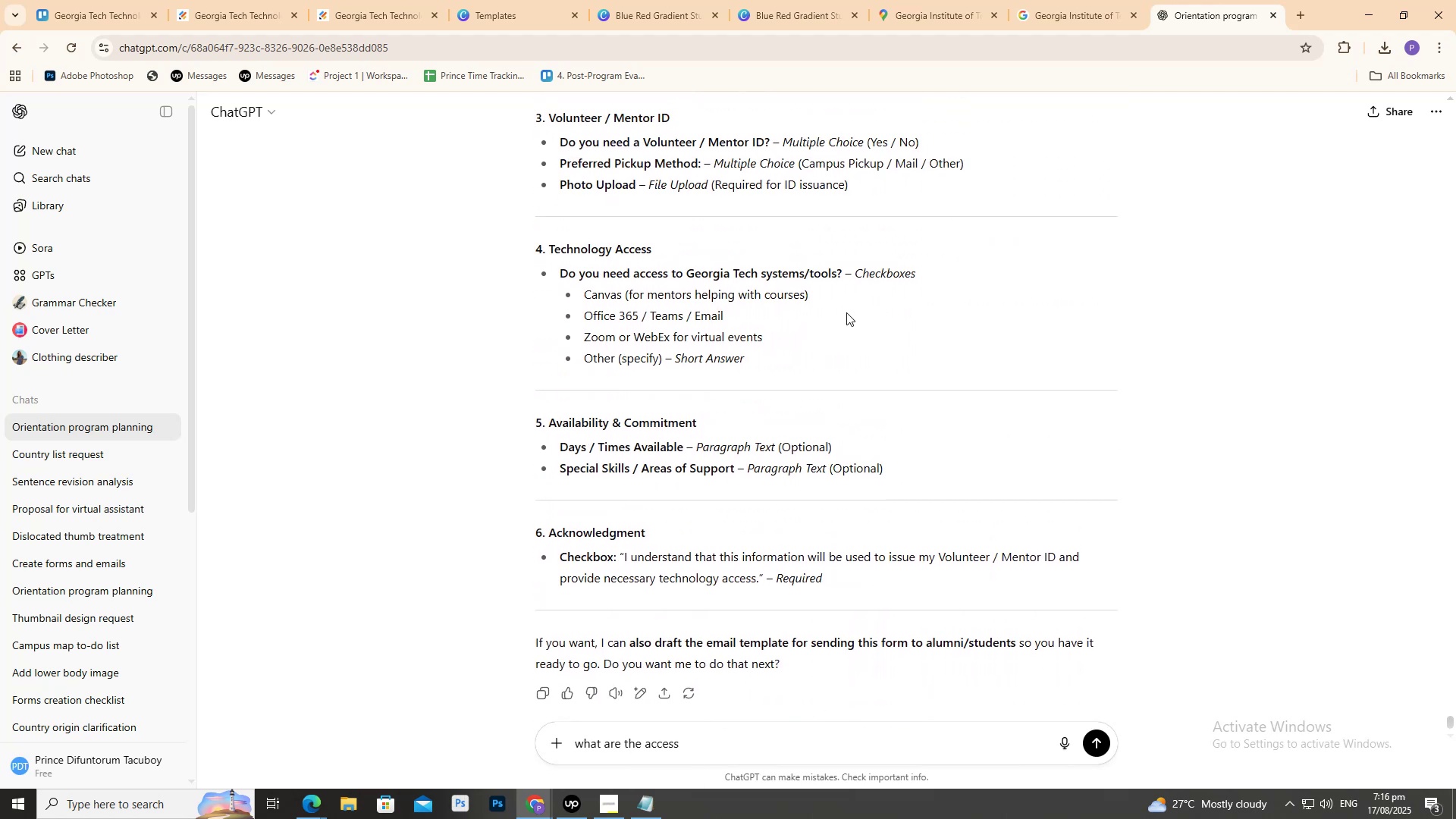 
type(for student)
 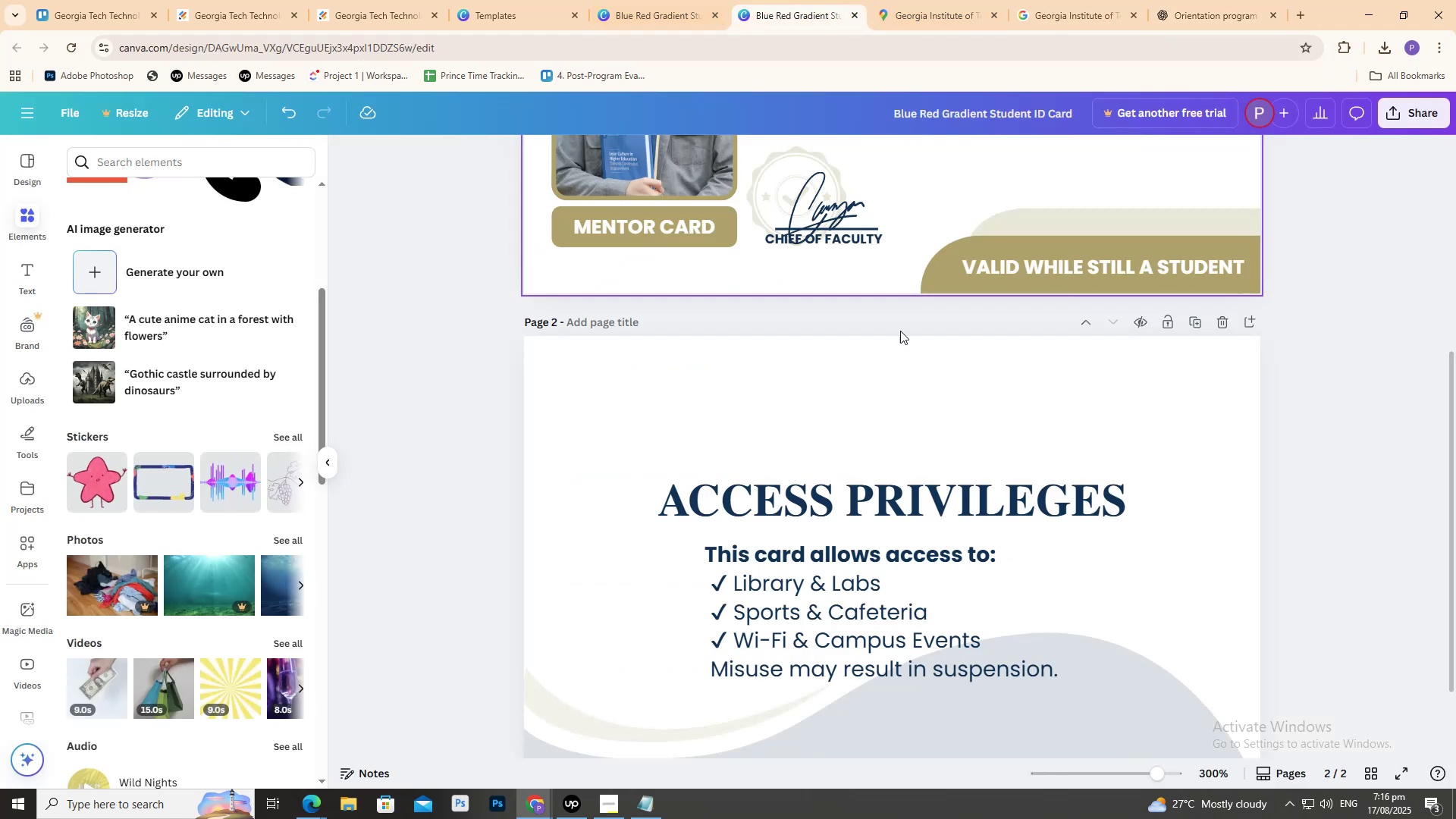 
double_click([830, 492])
 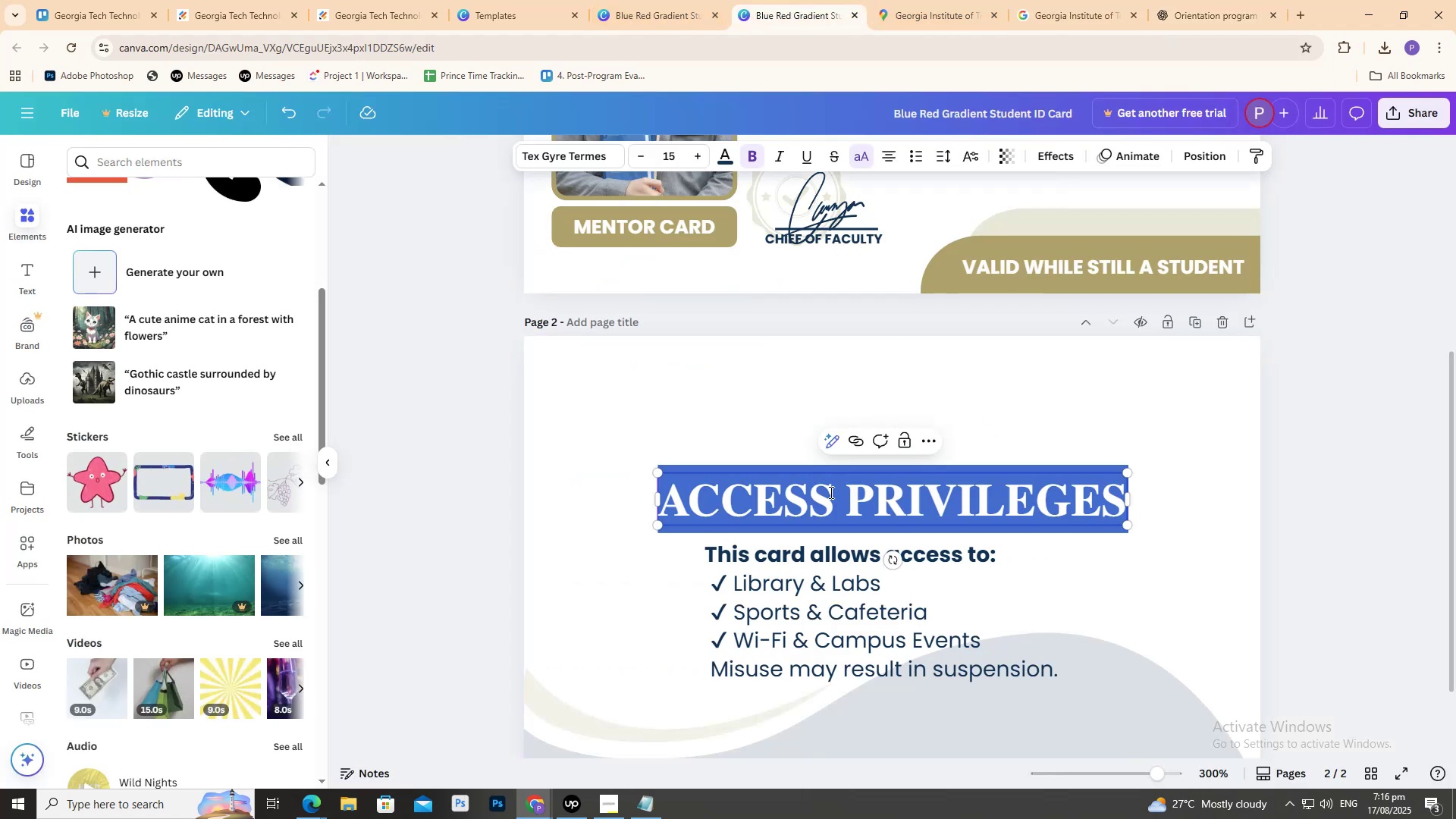 
triple_click([830, 492])
 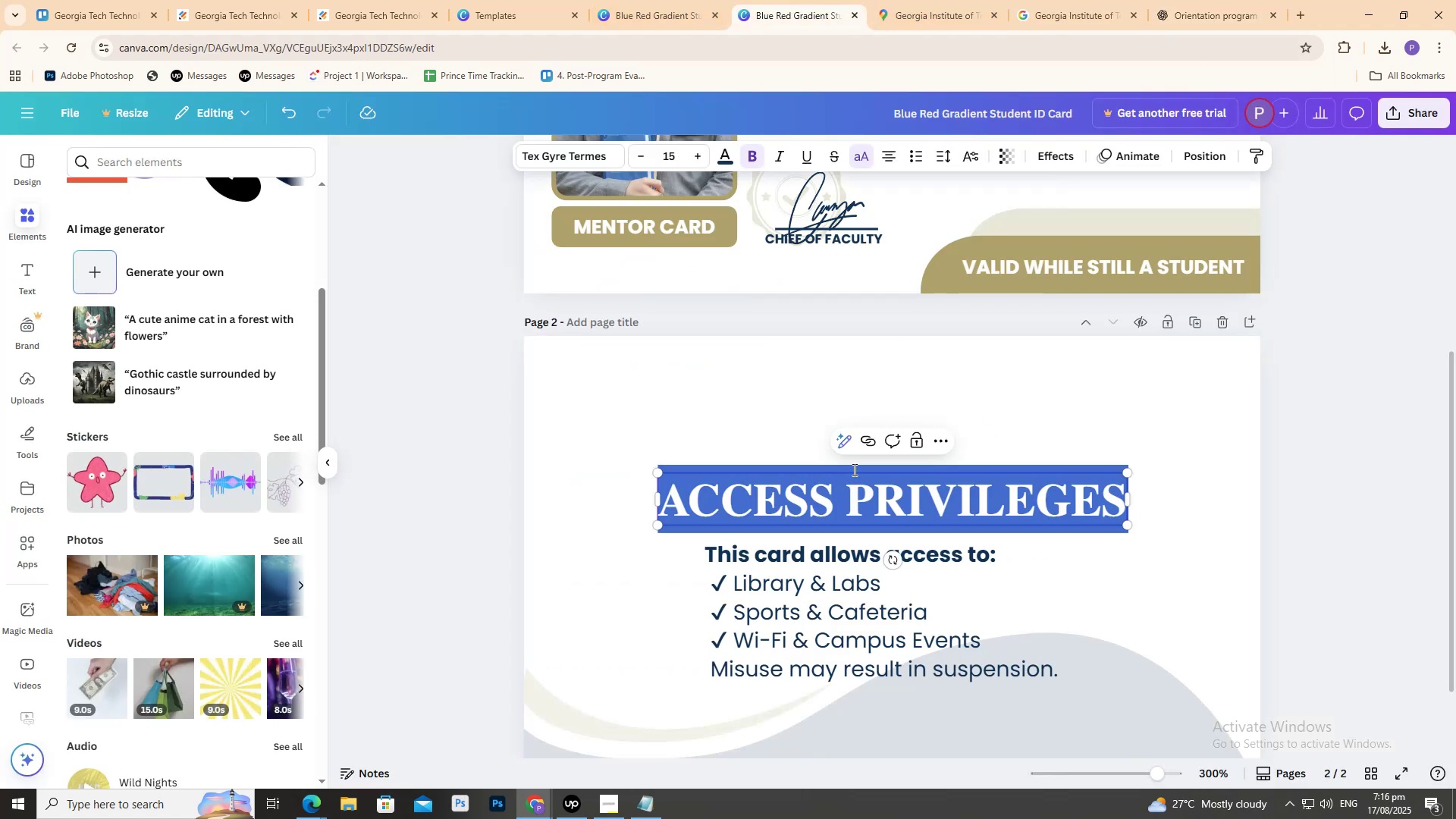 
key(Control+C)
 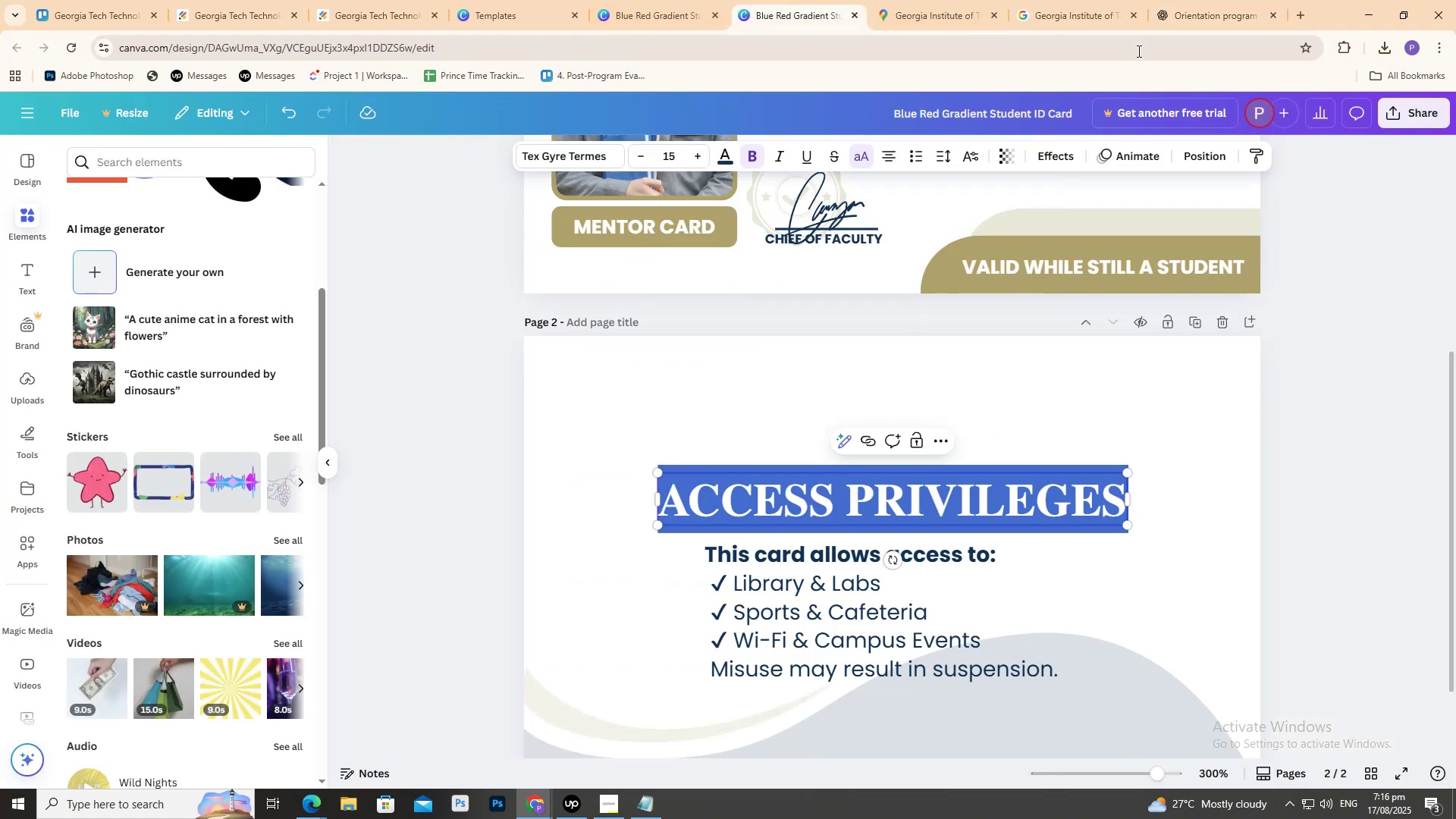 
key(Control+C)
 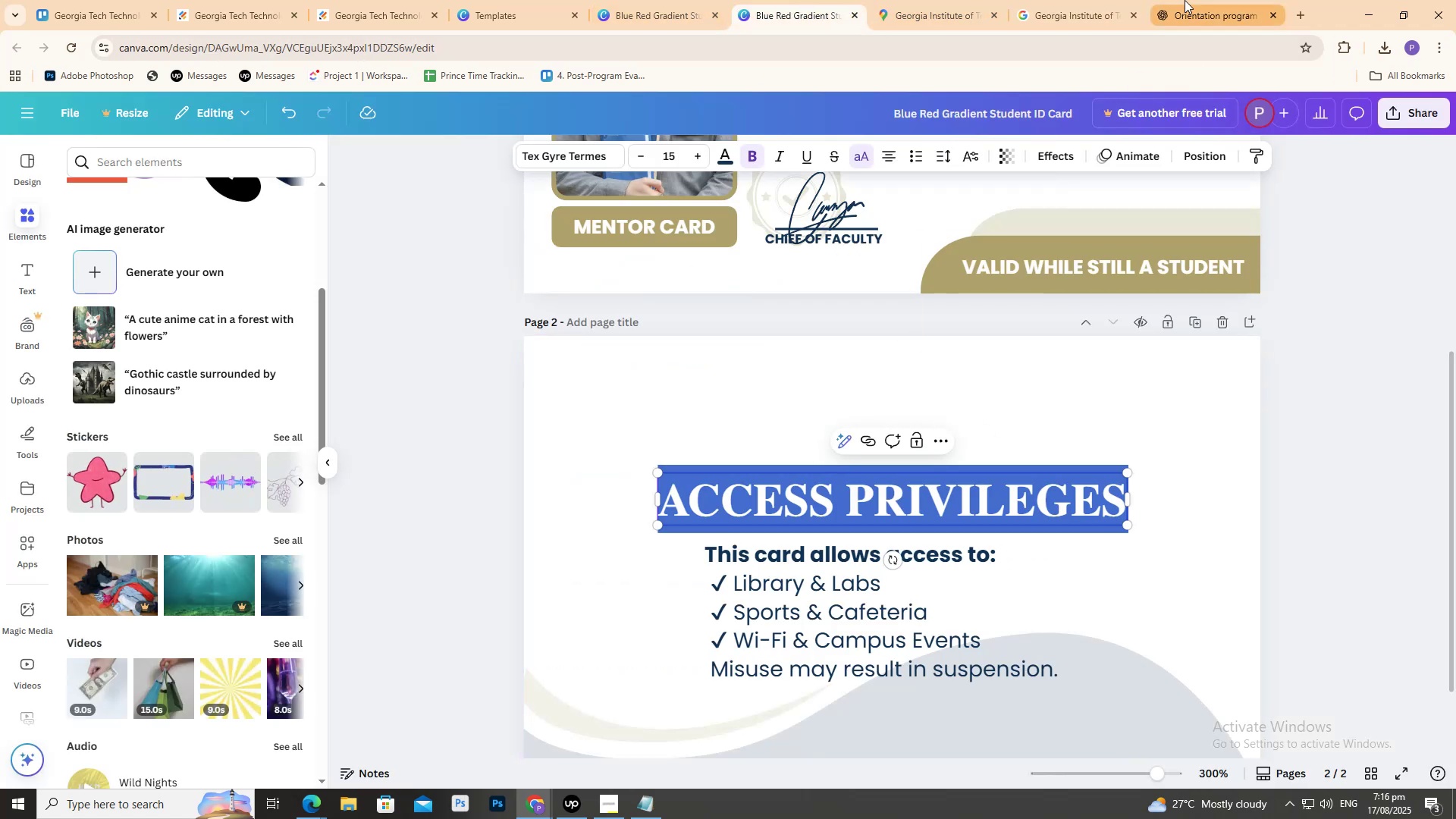 
left_click([1185, 0])
 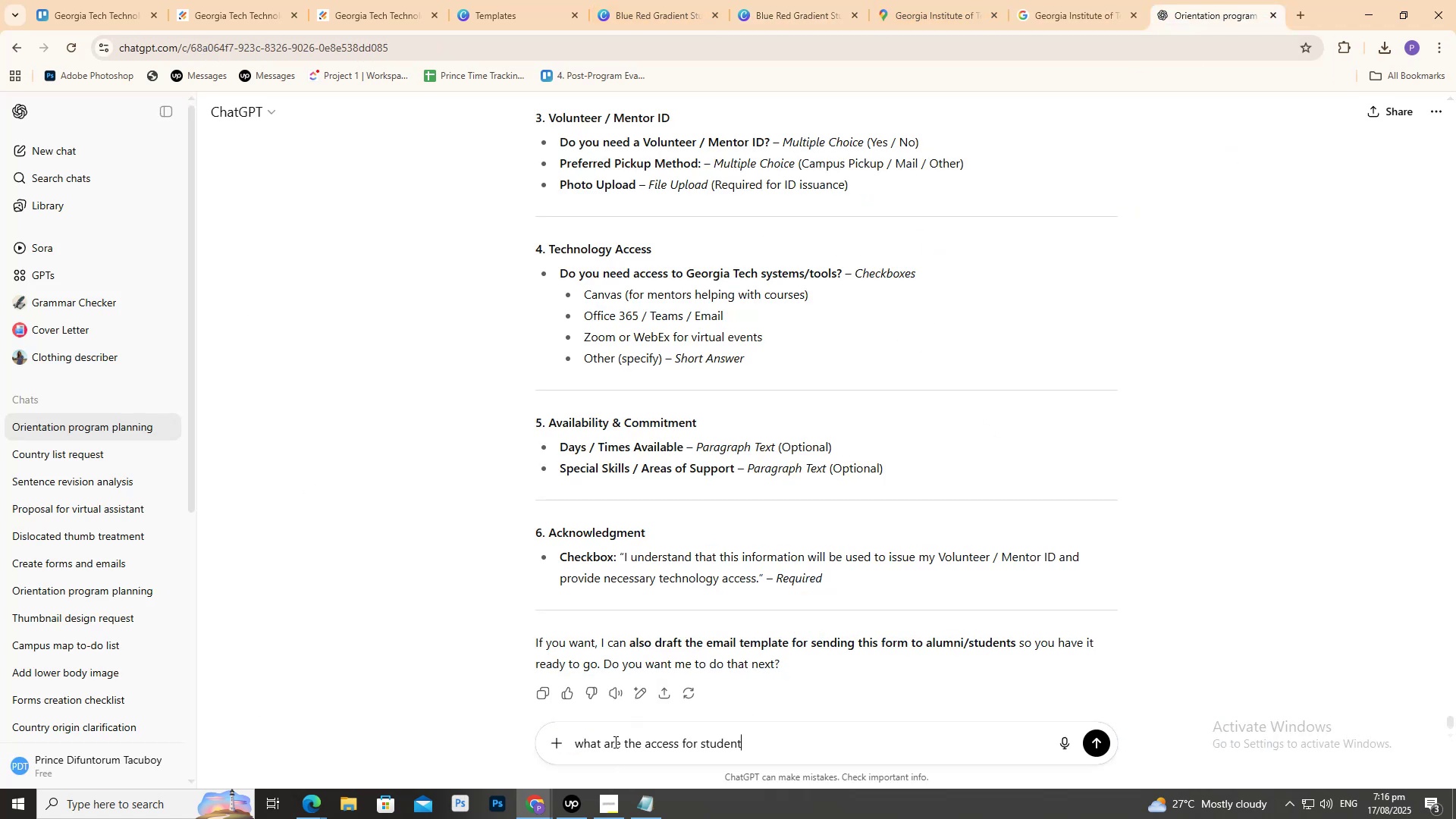 
left_click_drag(start_coordinate=[601, 743], to_coordinate=[464, 739])
 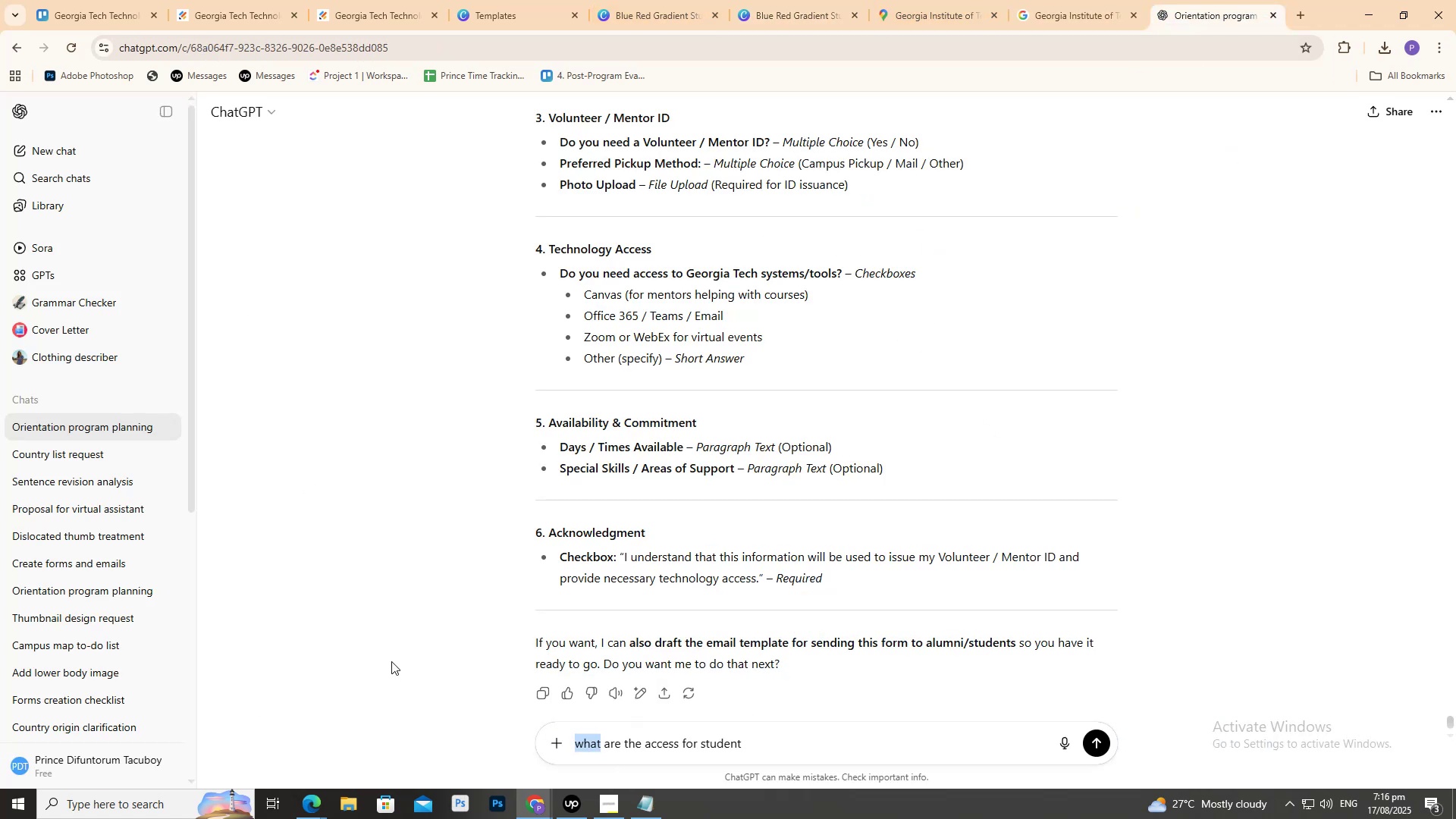 
type(list)
 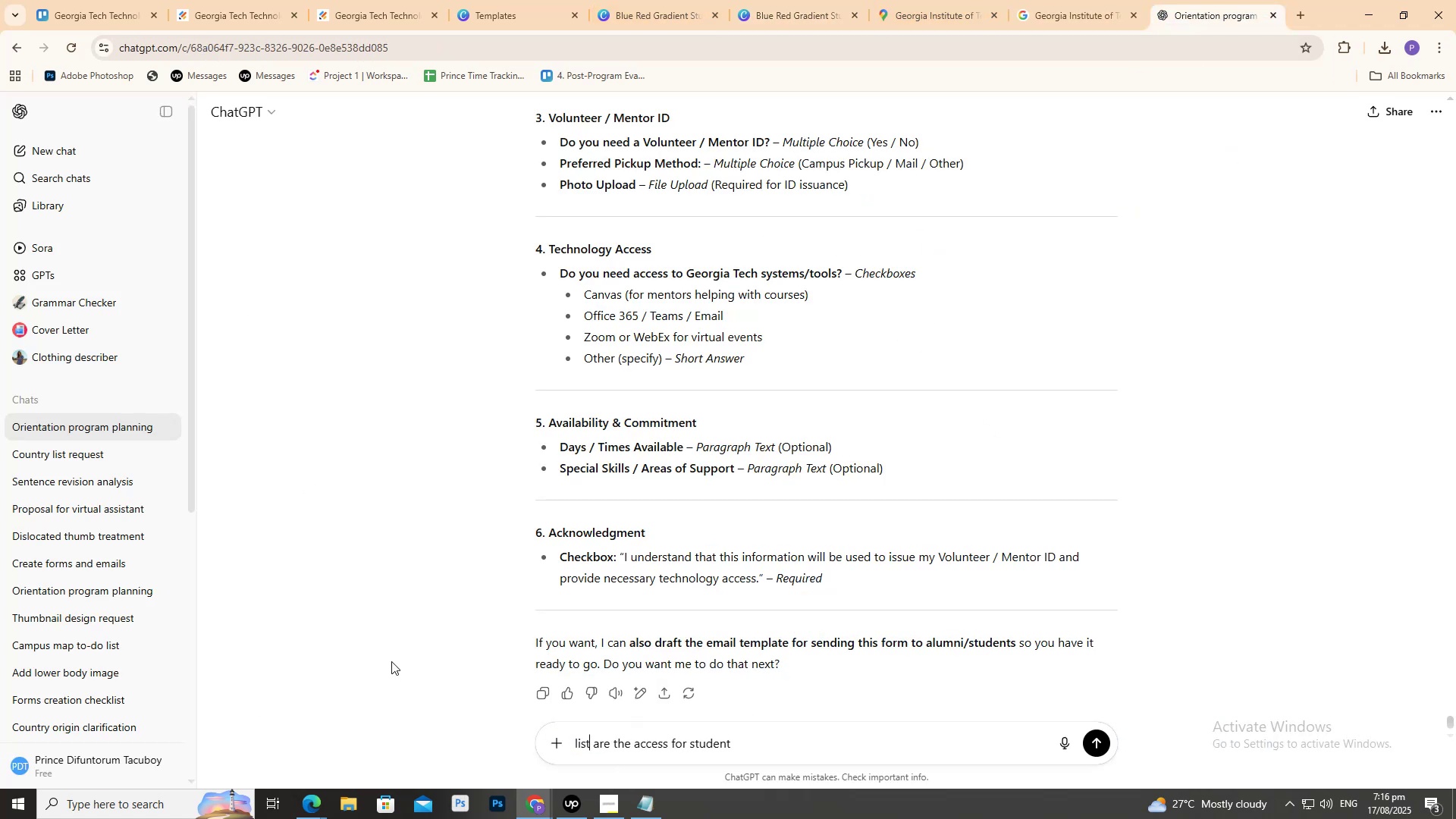 
key(ArrowRight)
 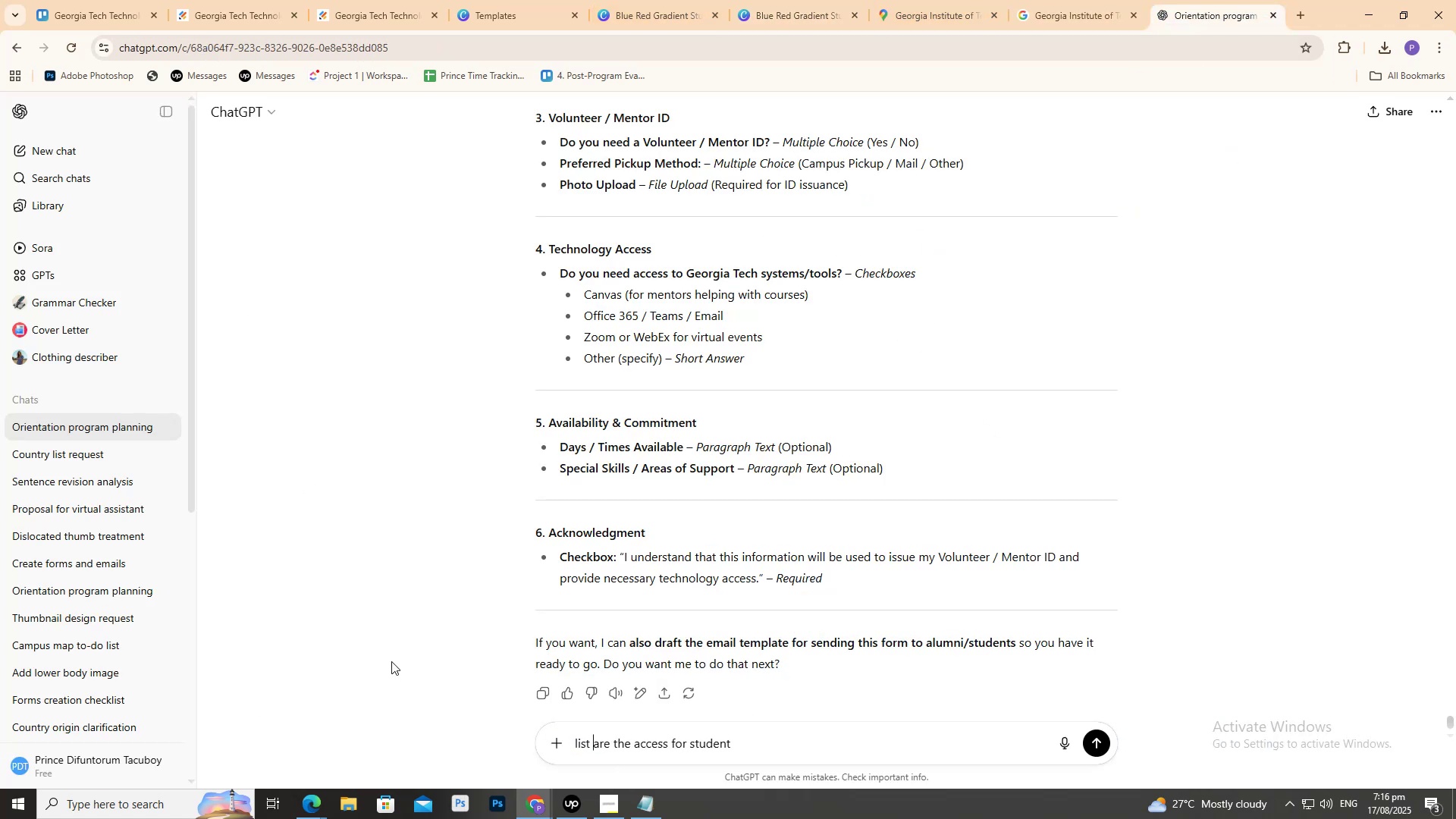 
key(ArrowRight)
 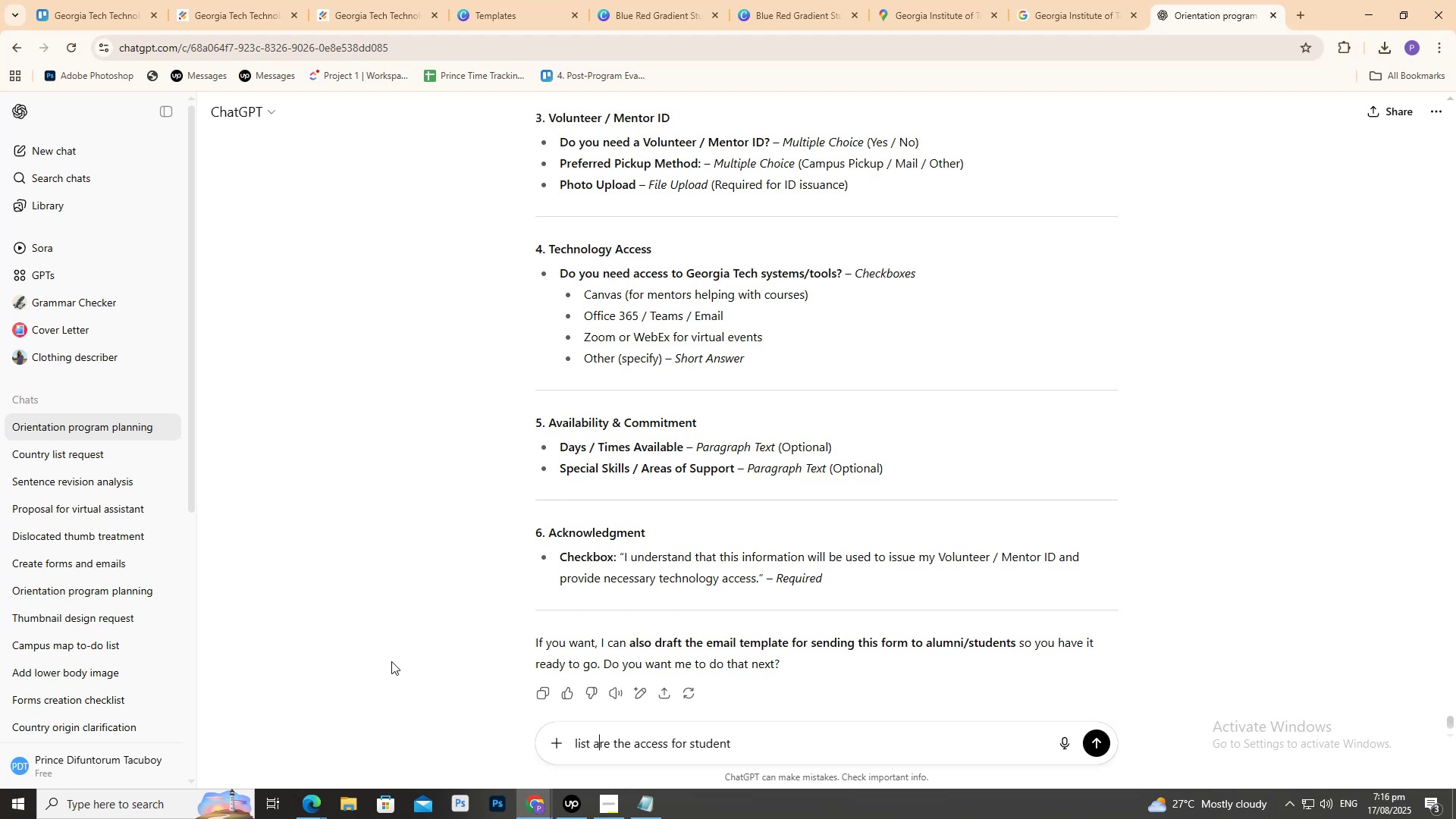 
key(ArrowRight)
 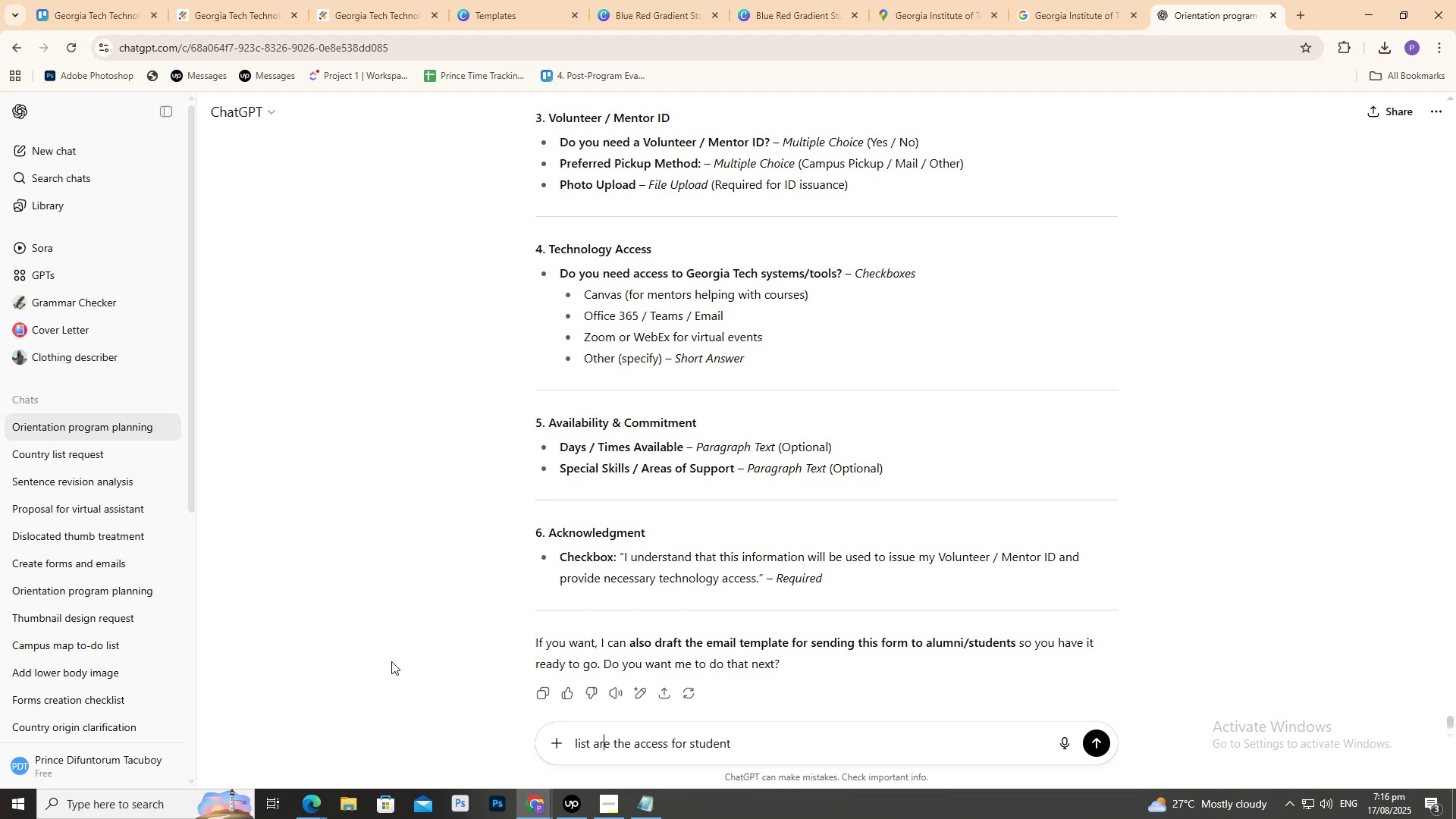 
key(ArrowRight)
 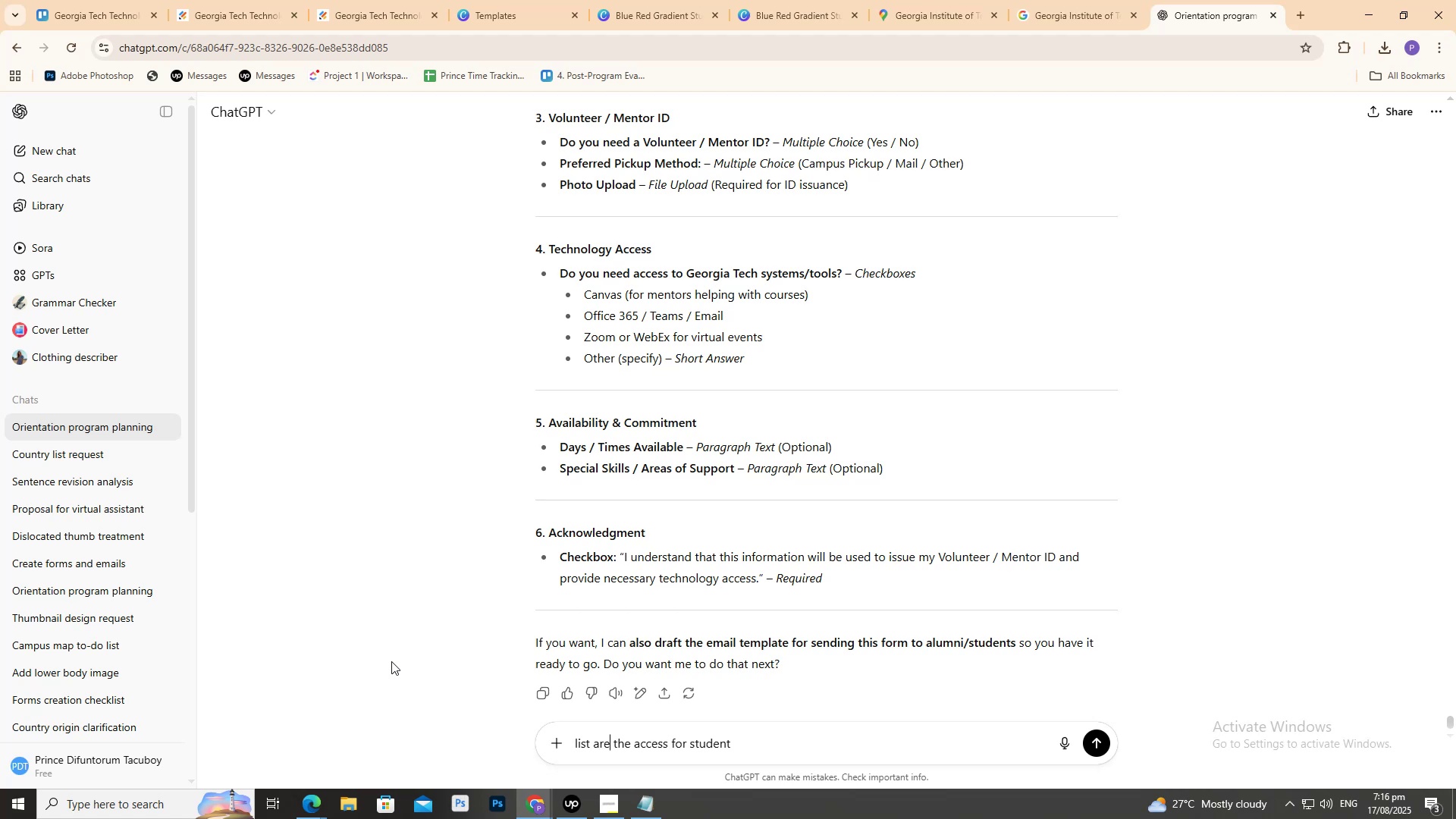 
key(ArrowRight)
 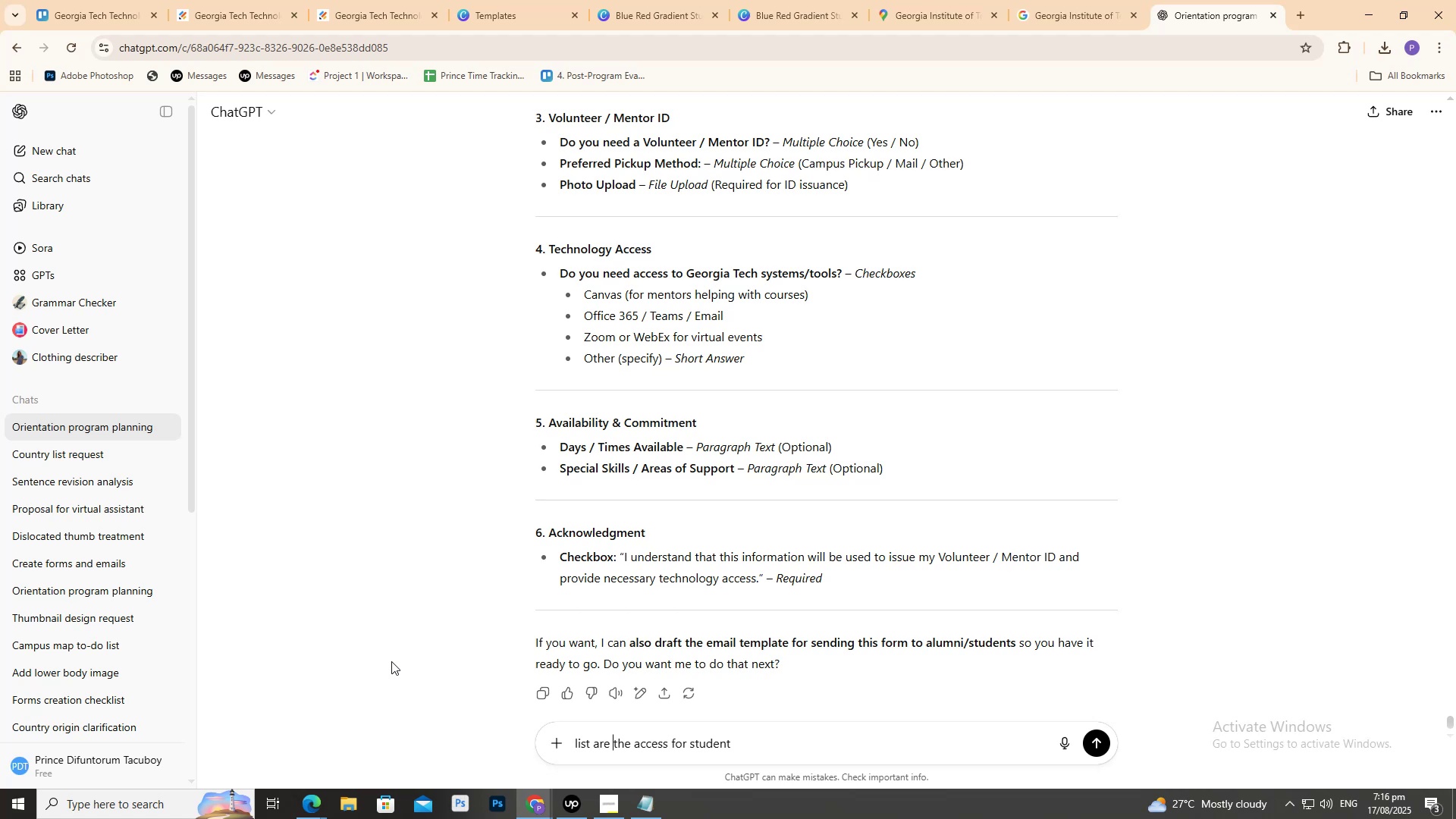 
key(Backspace)
 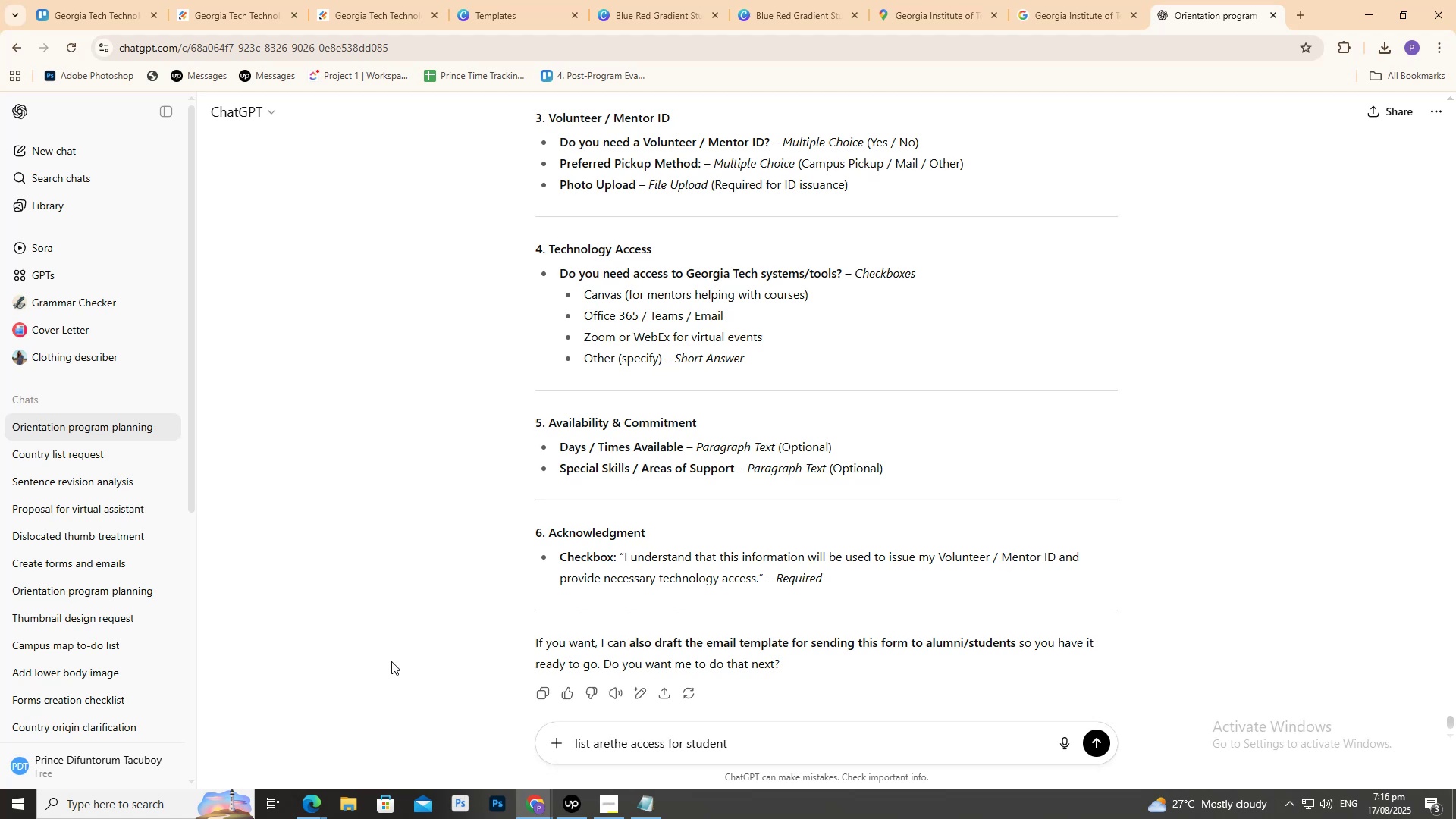 
key(Backspace)
 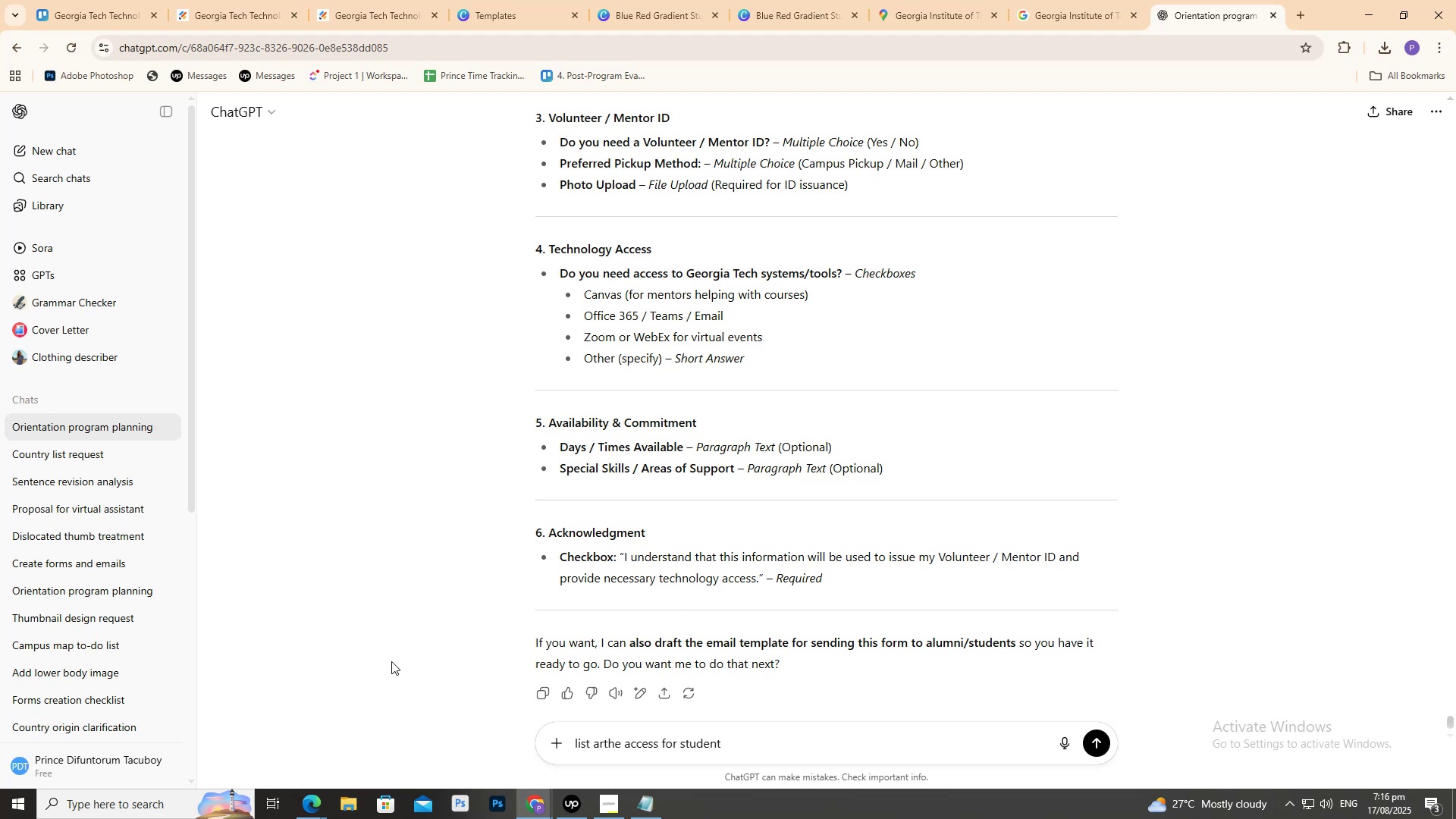 
key(Backspace)
 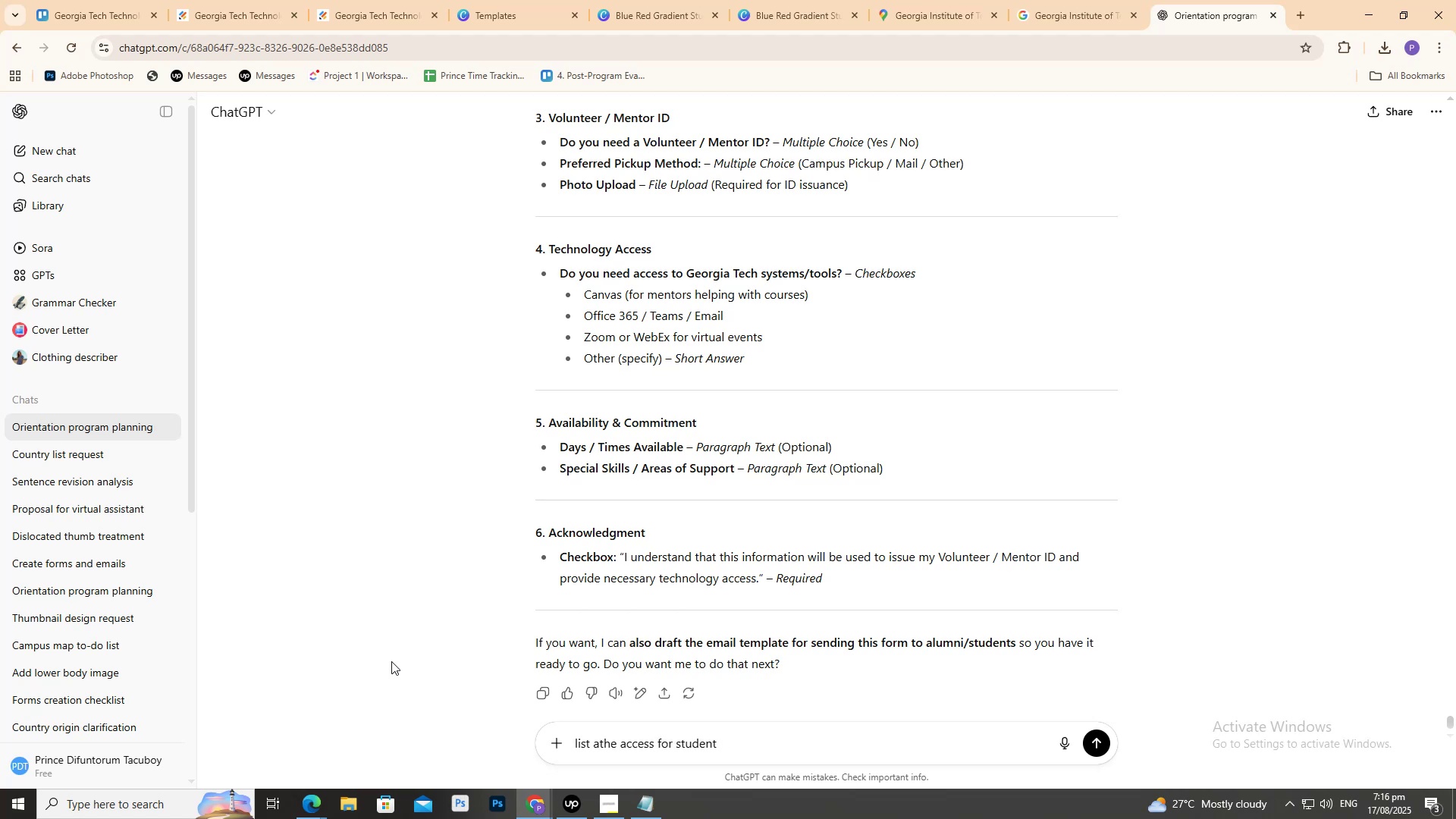 
key(Backspace)
 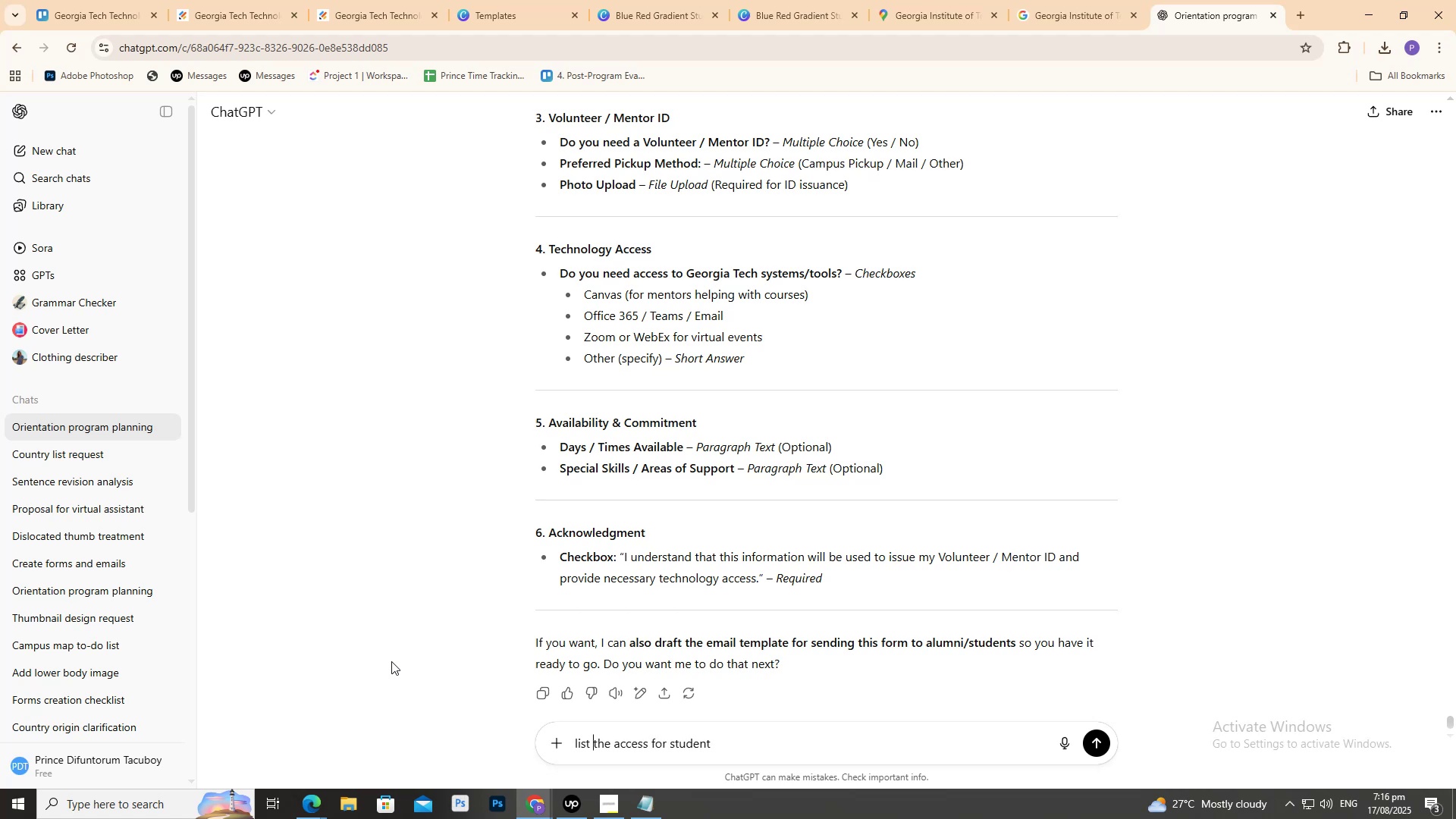 
hold_key(key=ArrowRight, duration=1.38)
 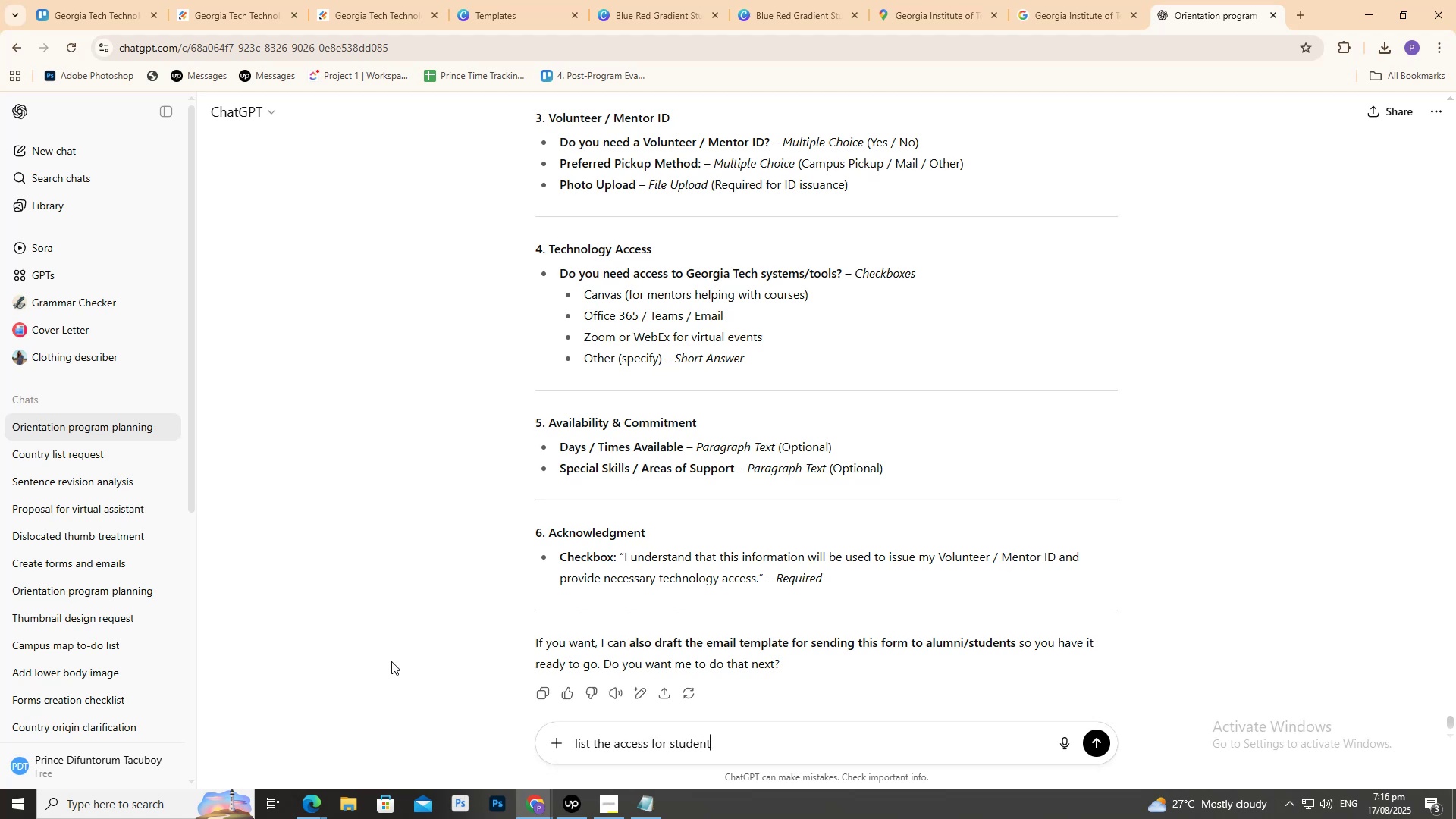 
hold_key(key=ArrowLeft, duration=0.73)
 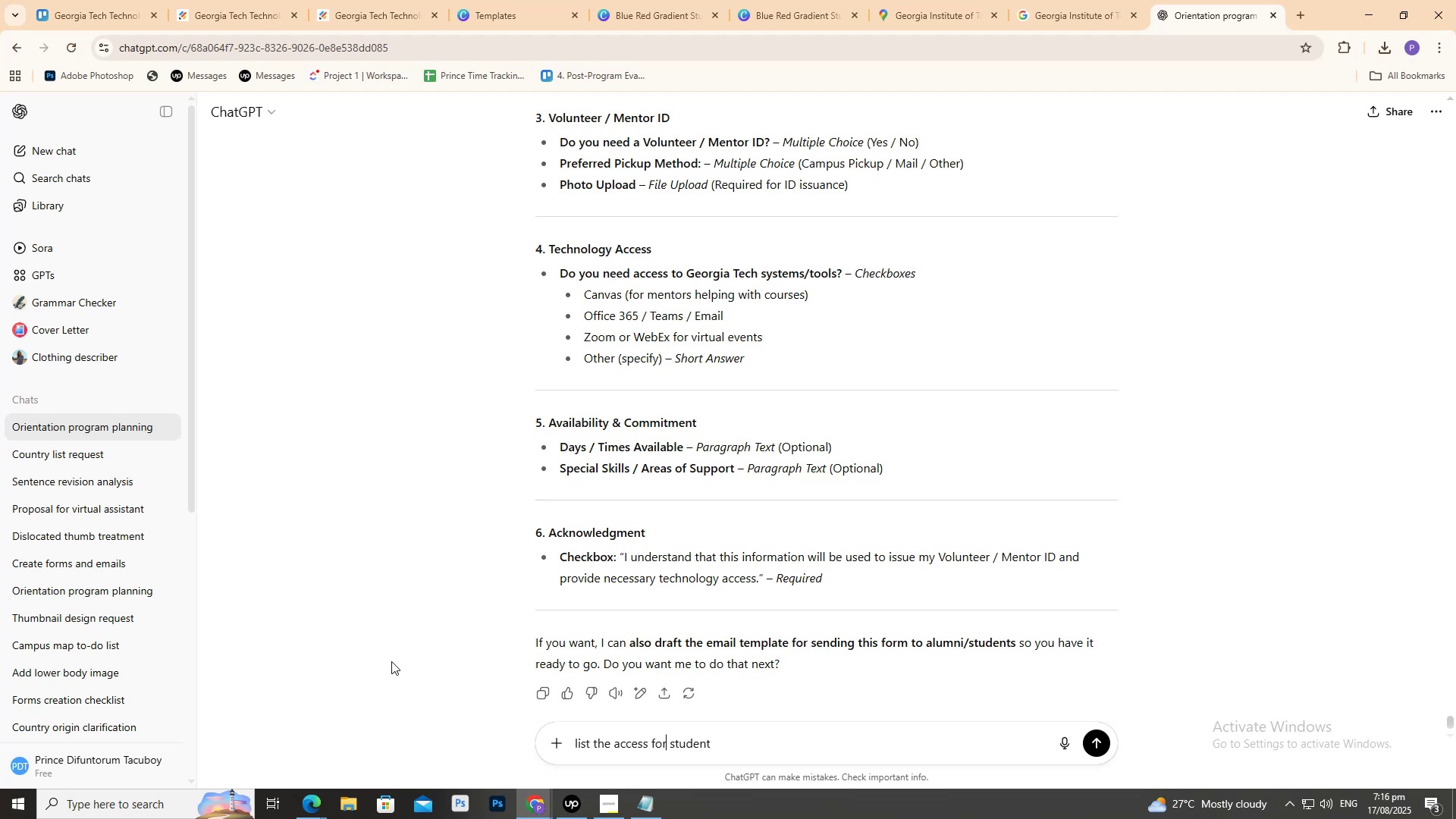 
key(ArrowLeft)
 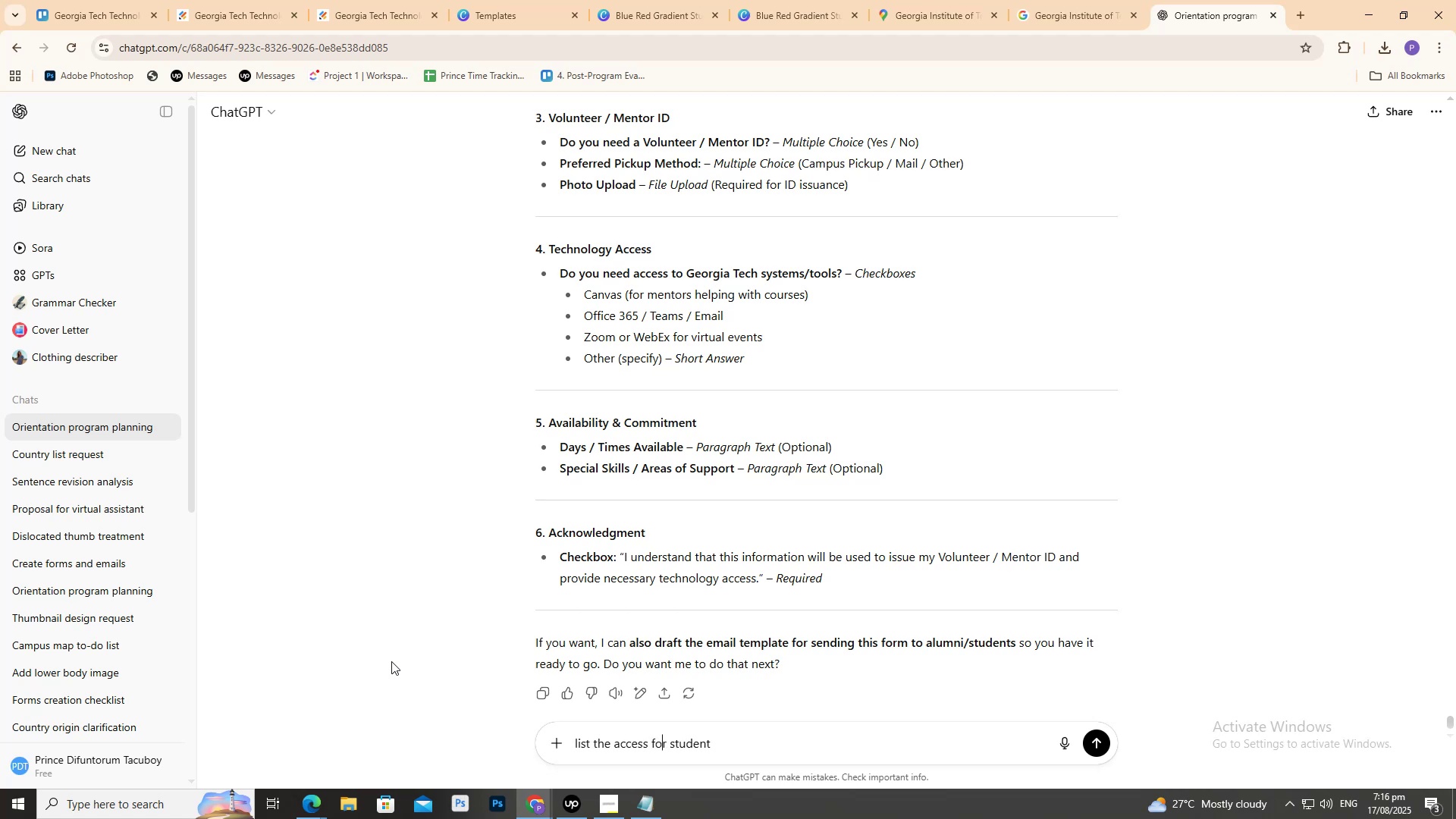 
key(ArrowLeft)
 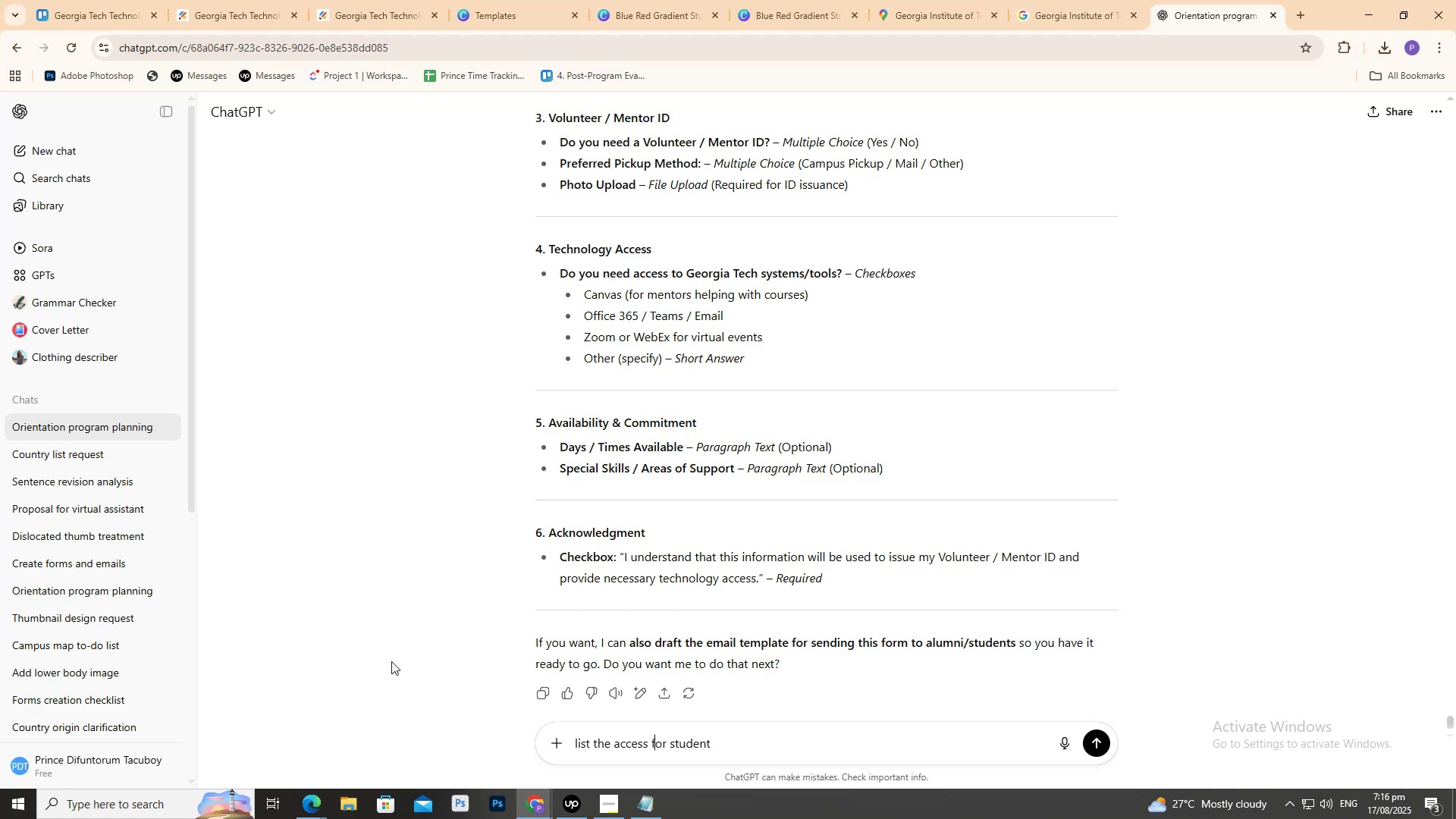 
key(ArrowLeft)
 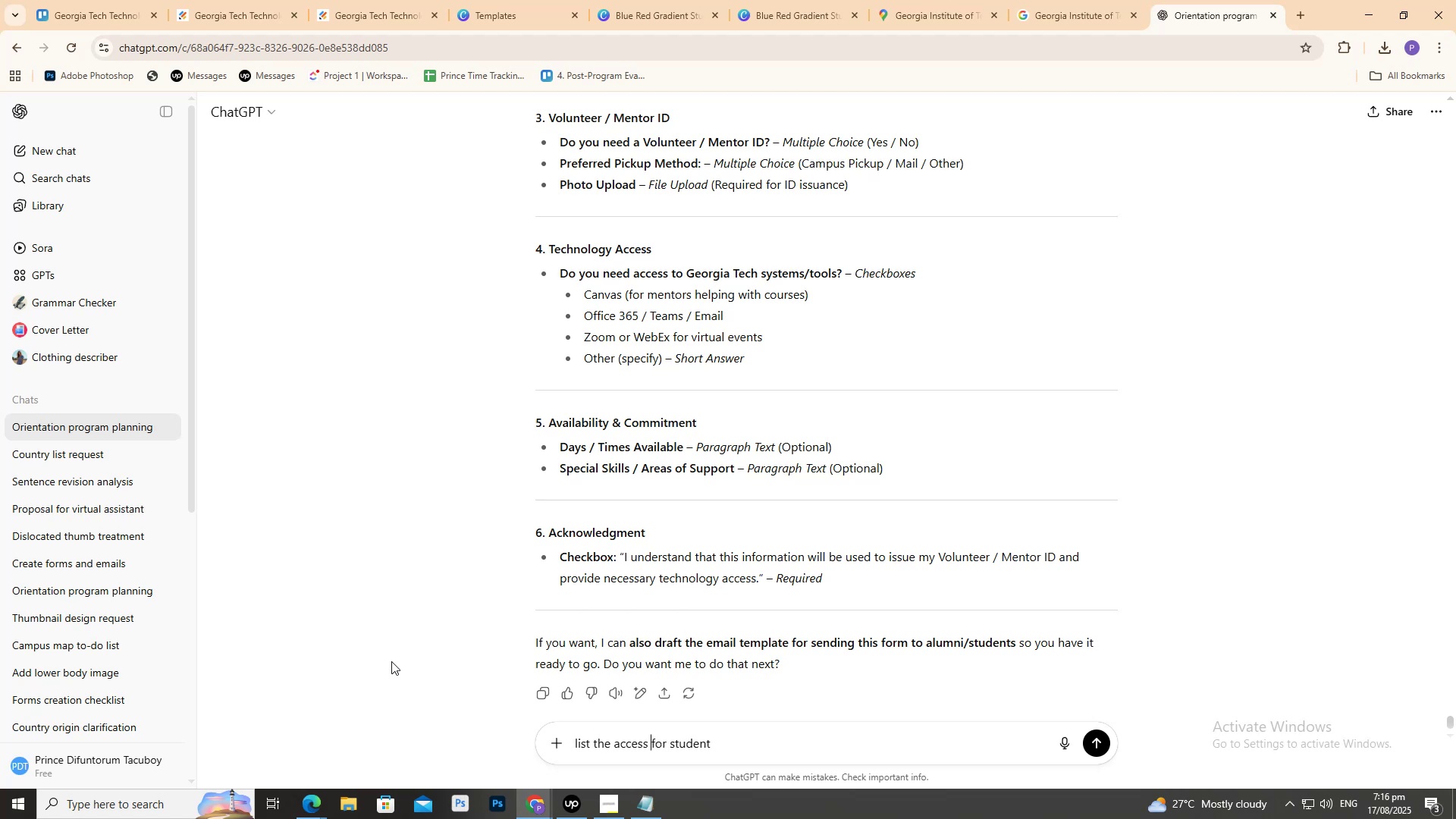 
key(ArrowLeft)
 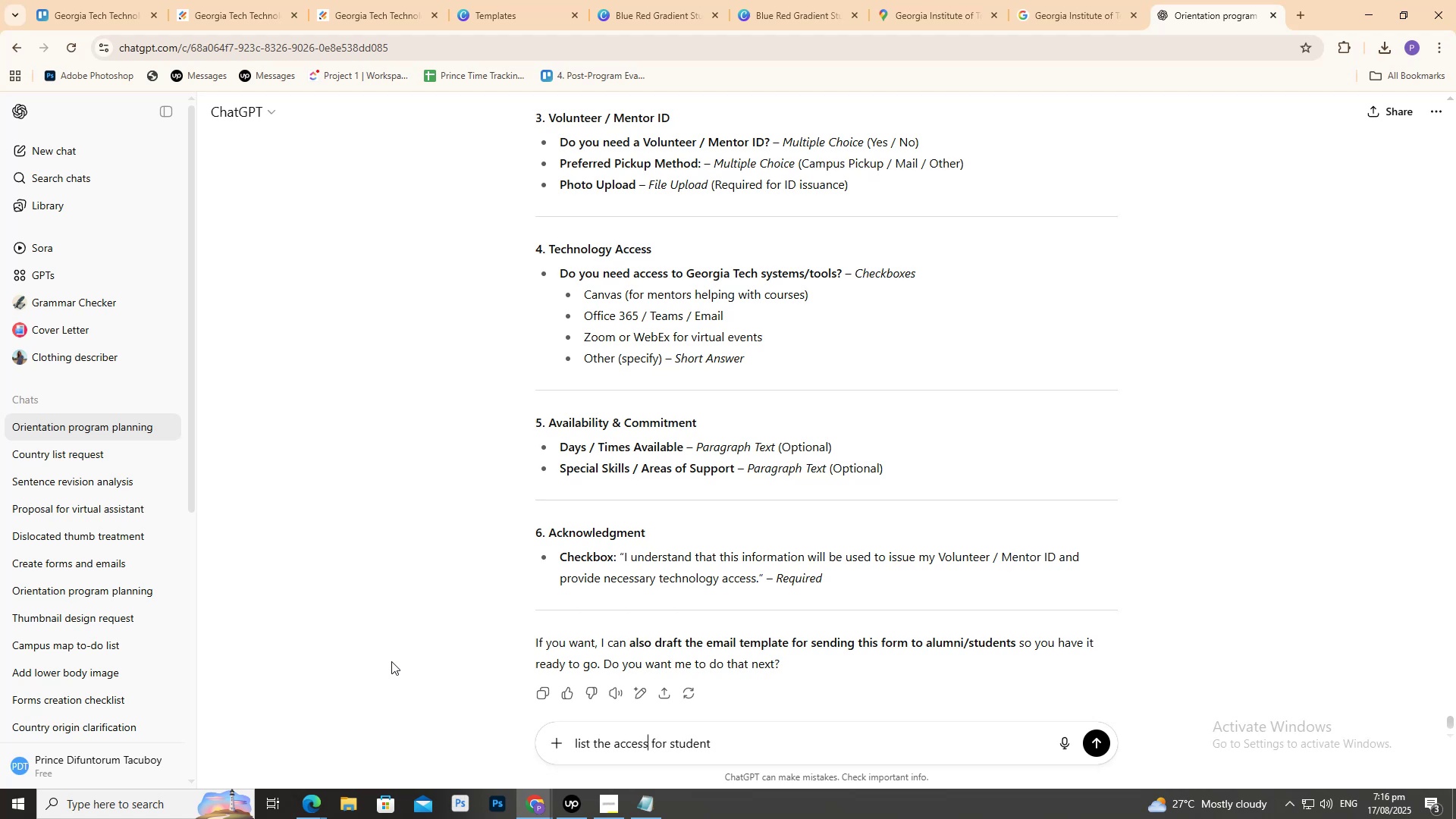 
key(Backspace)
 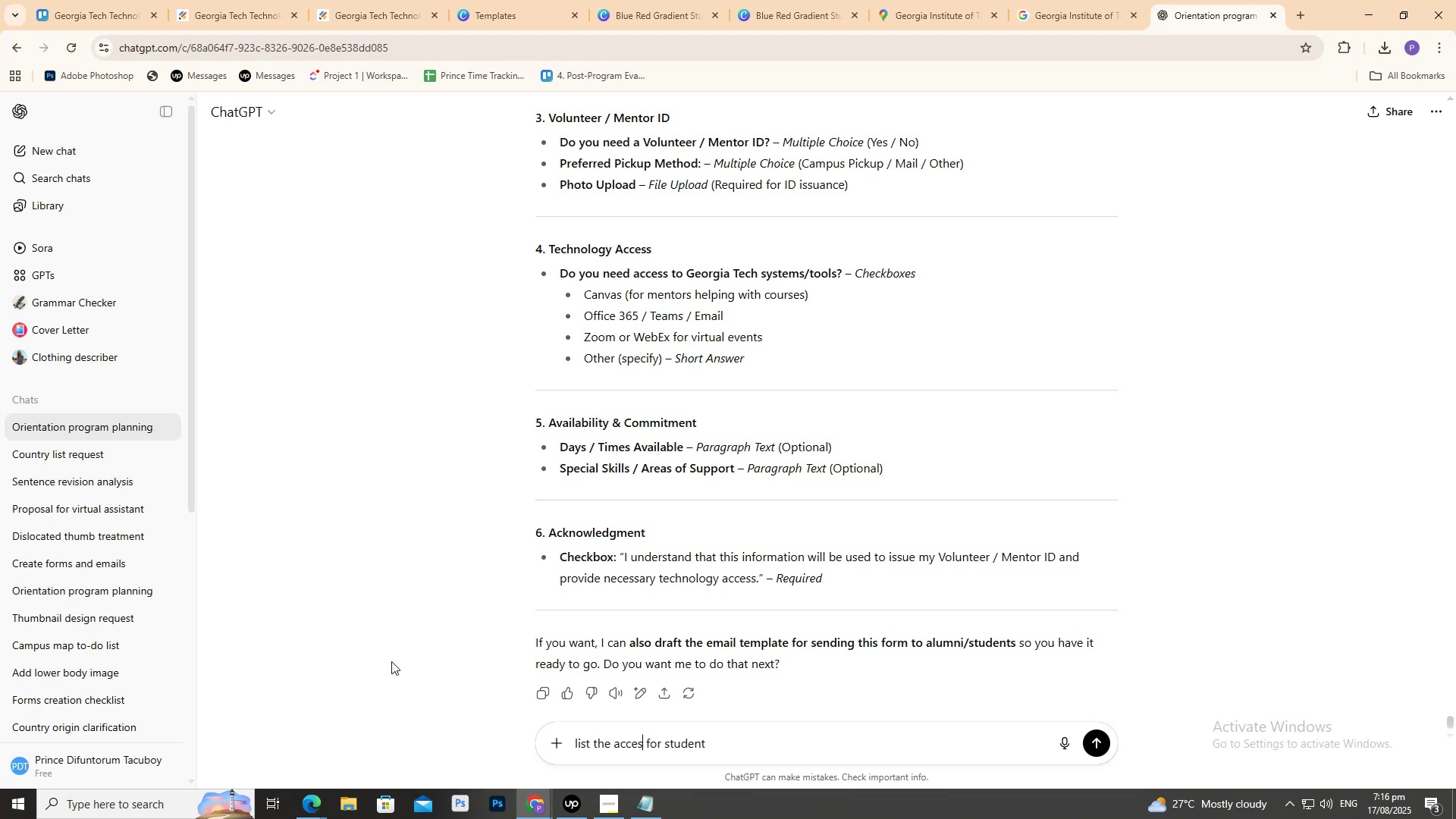 
key(Backspace)
 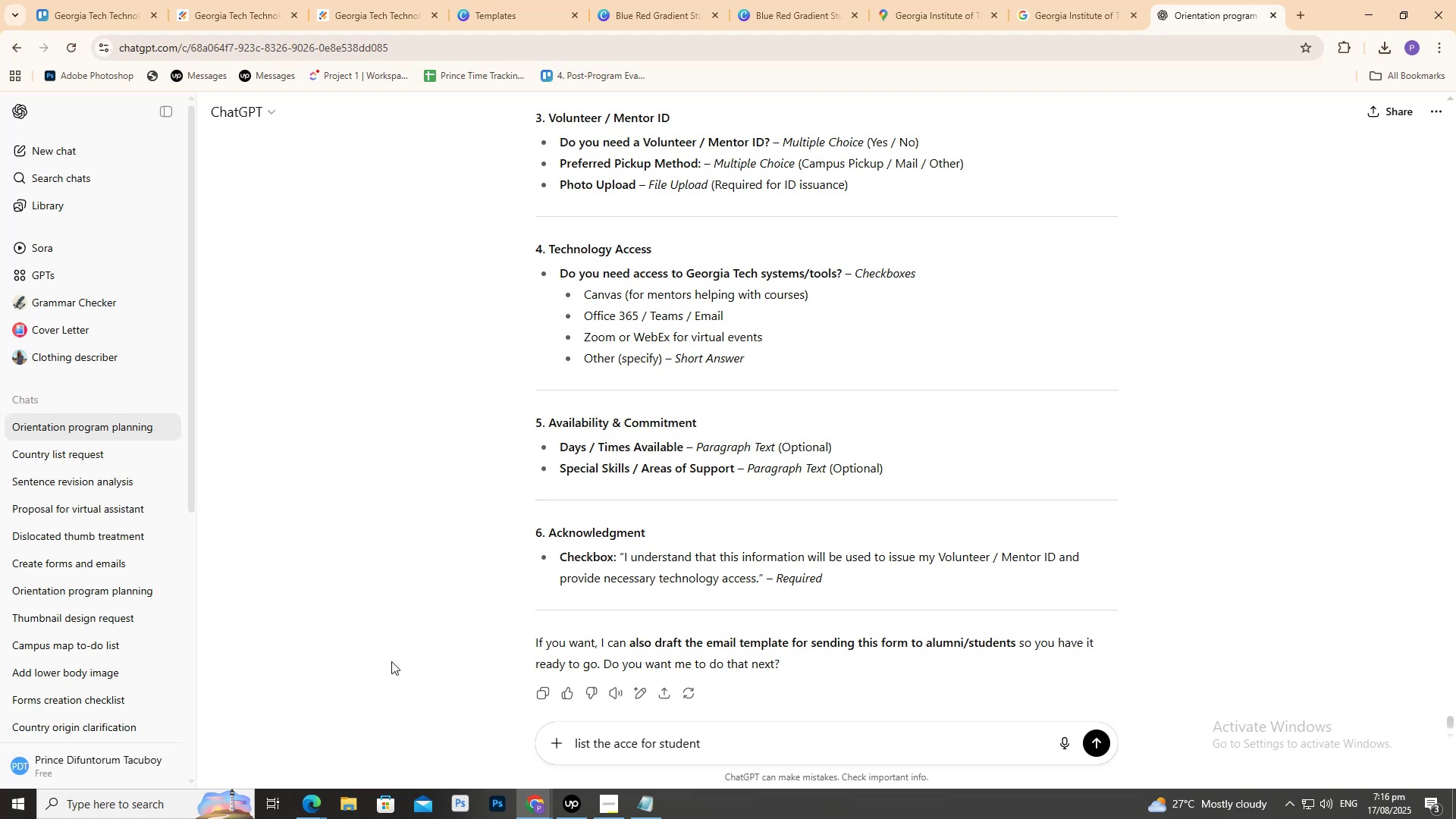 
key(Backspace)
 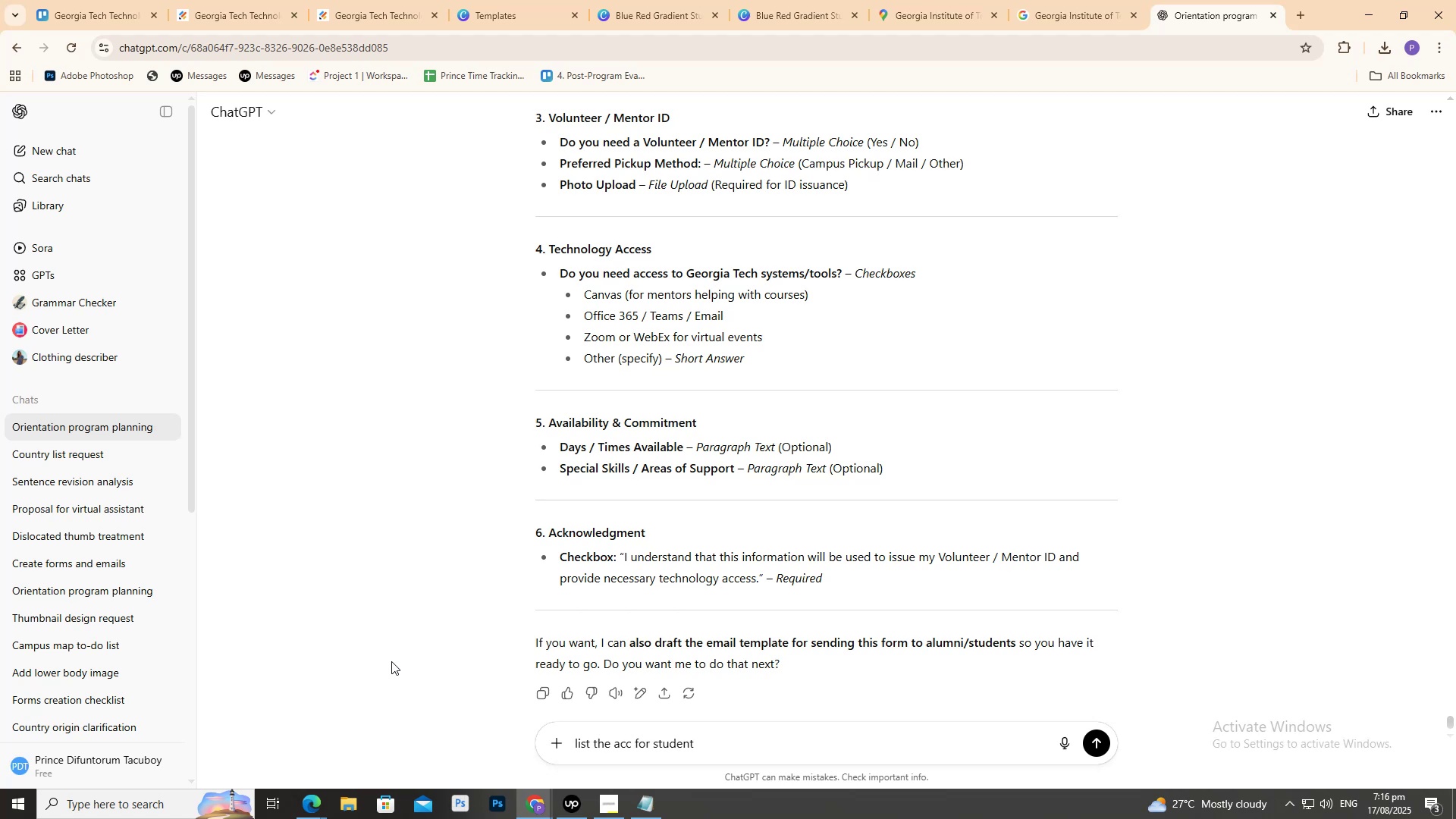 
key(Backspace)
 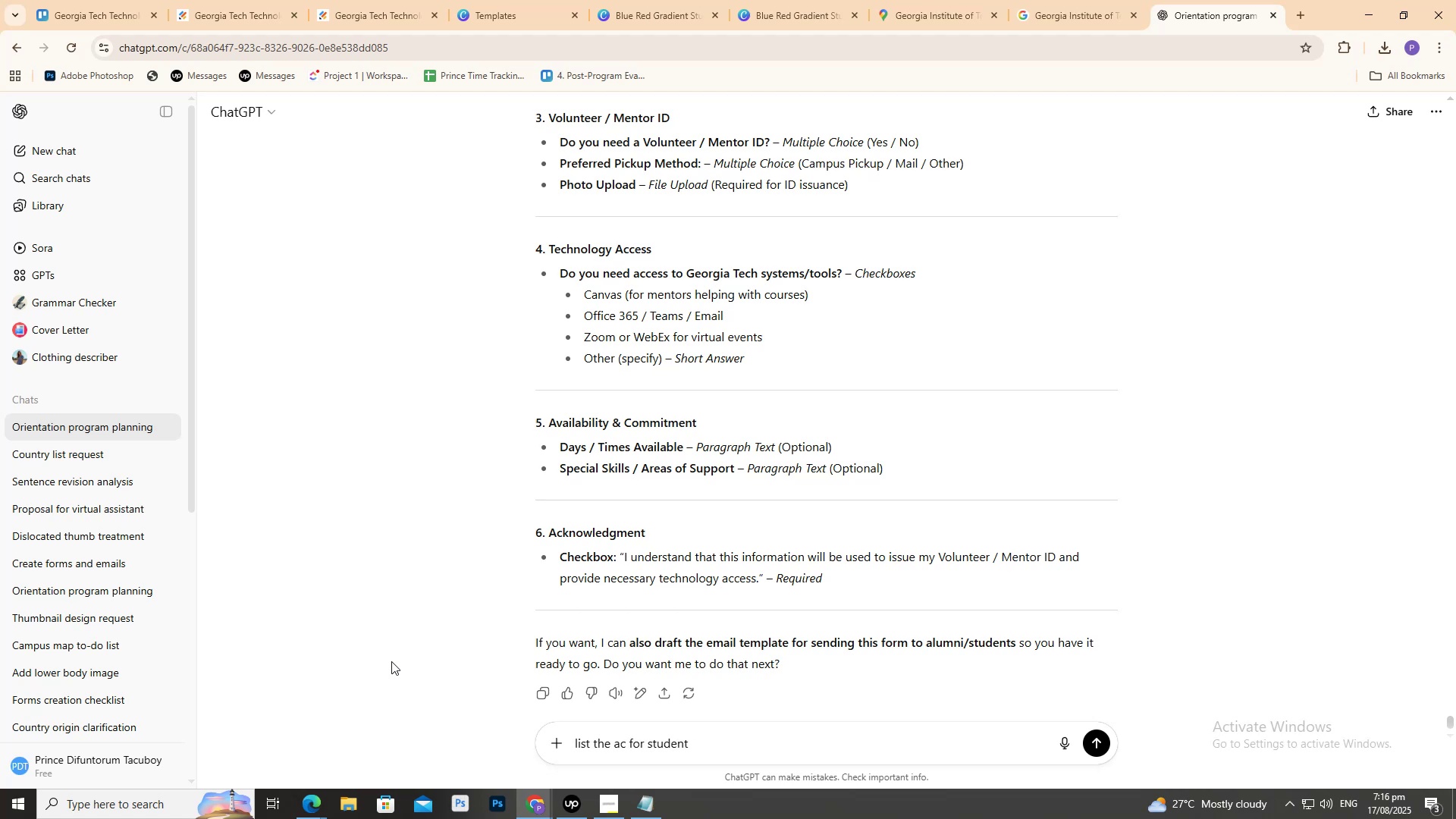 
key(Backspace)
 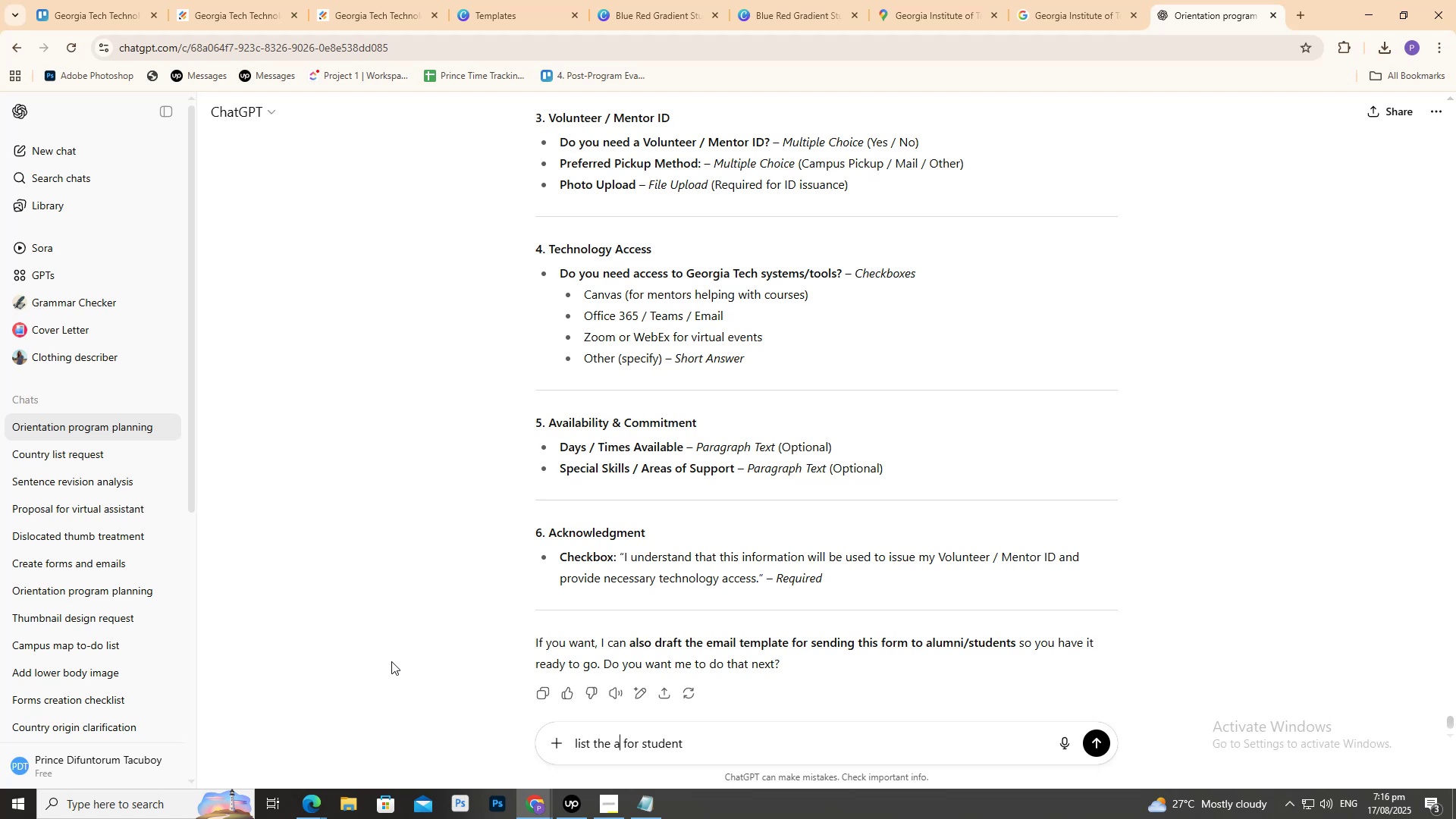 
key(Backspace)
 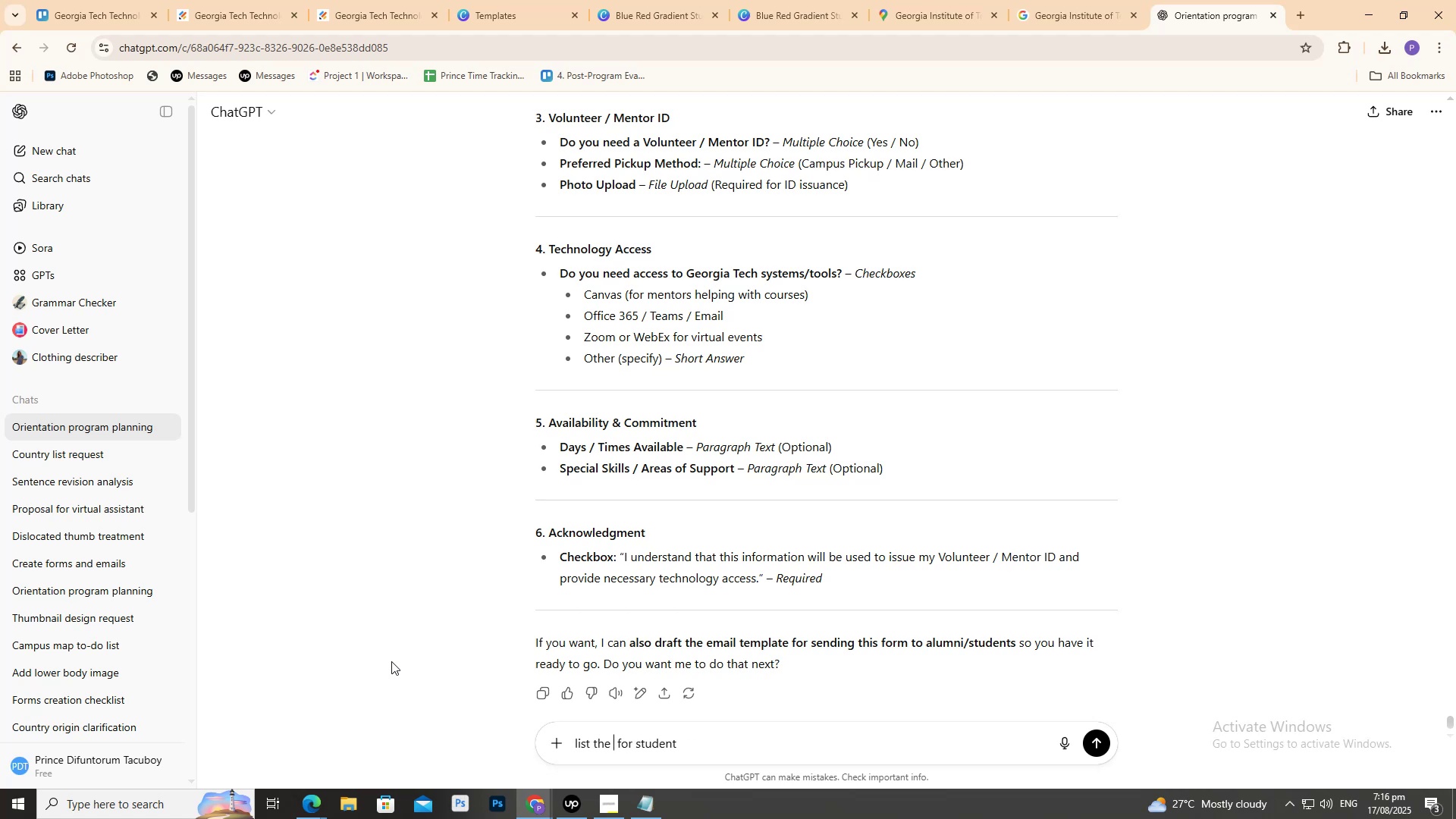 
key(Control+V)
 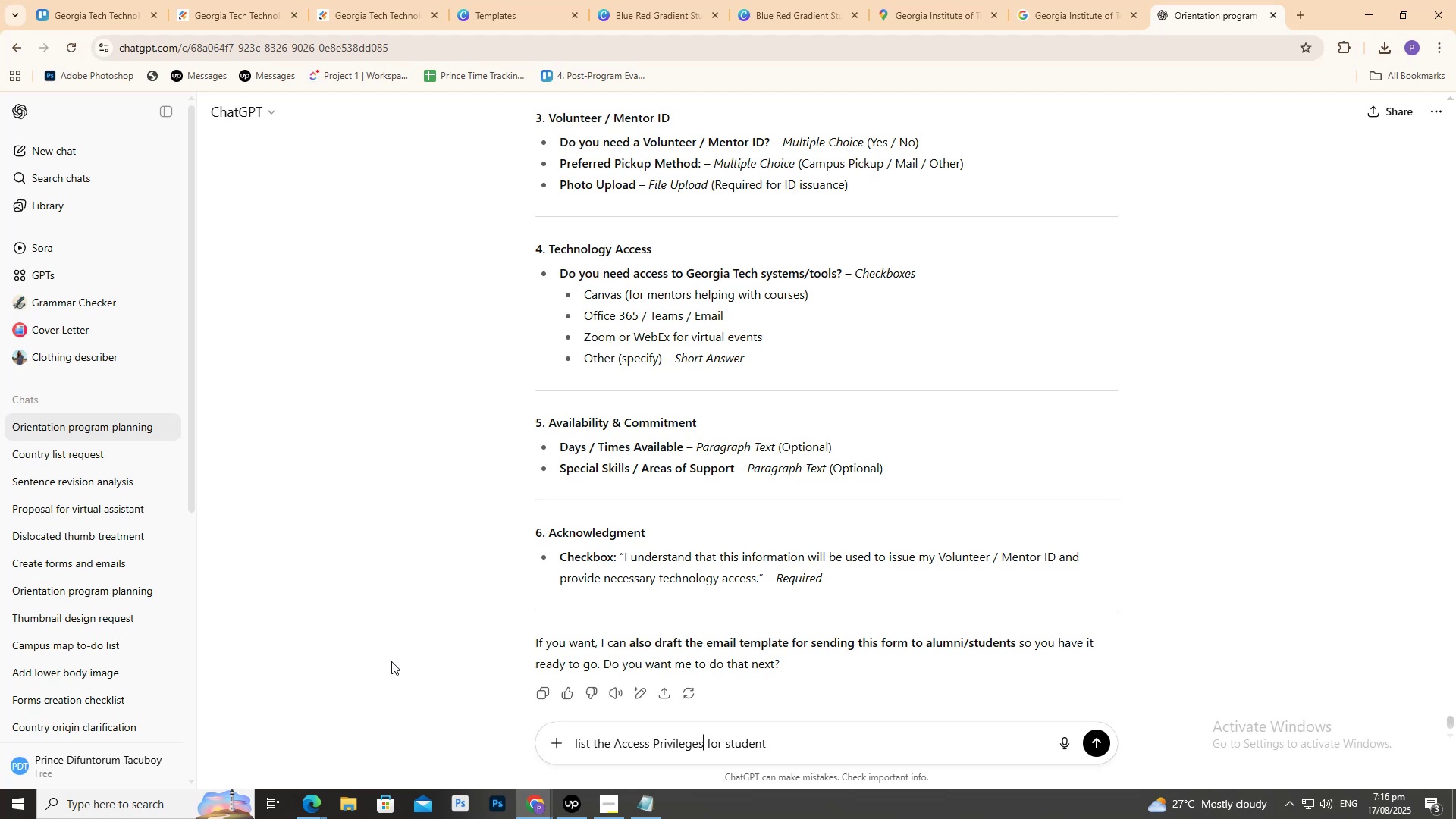 
hold_key(key=ArrowRight, duration=1.16)
 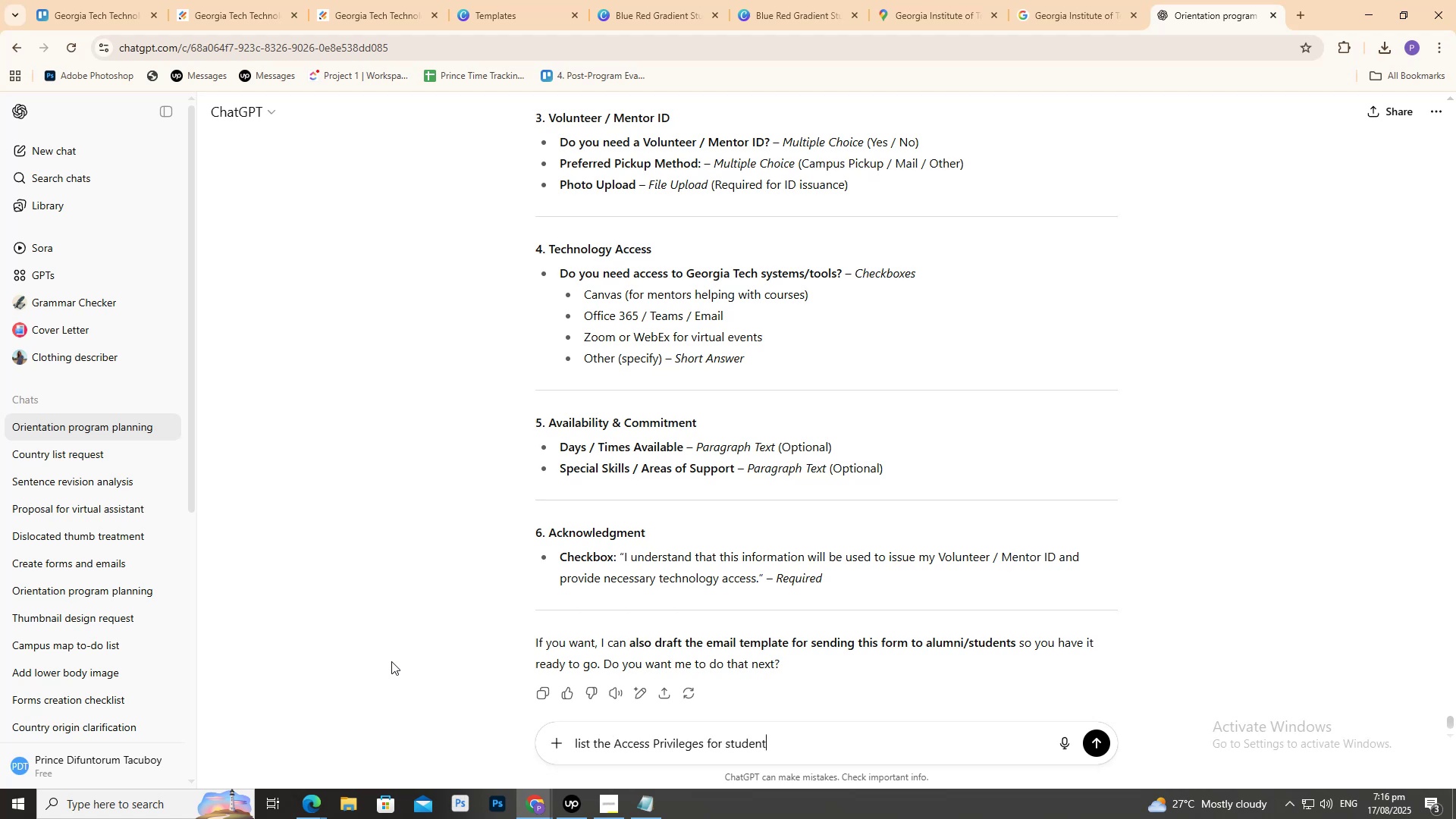 
type( and seperate for the mentor)
 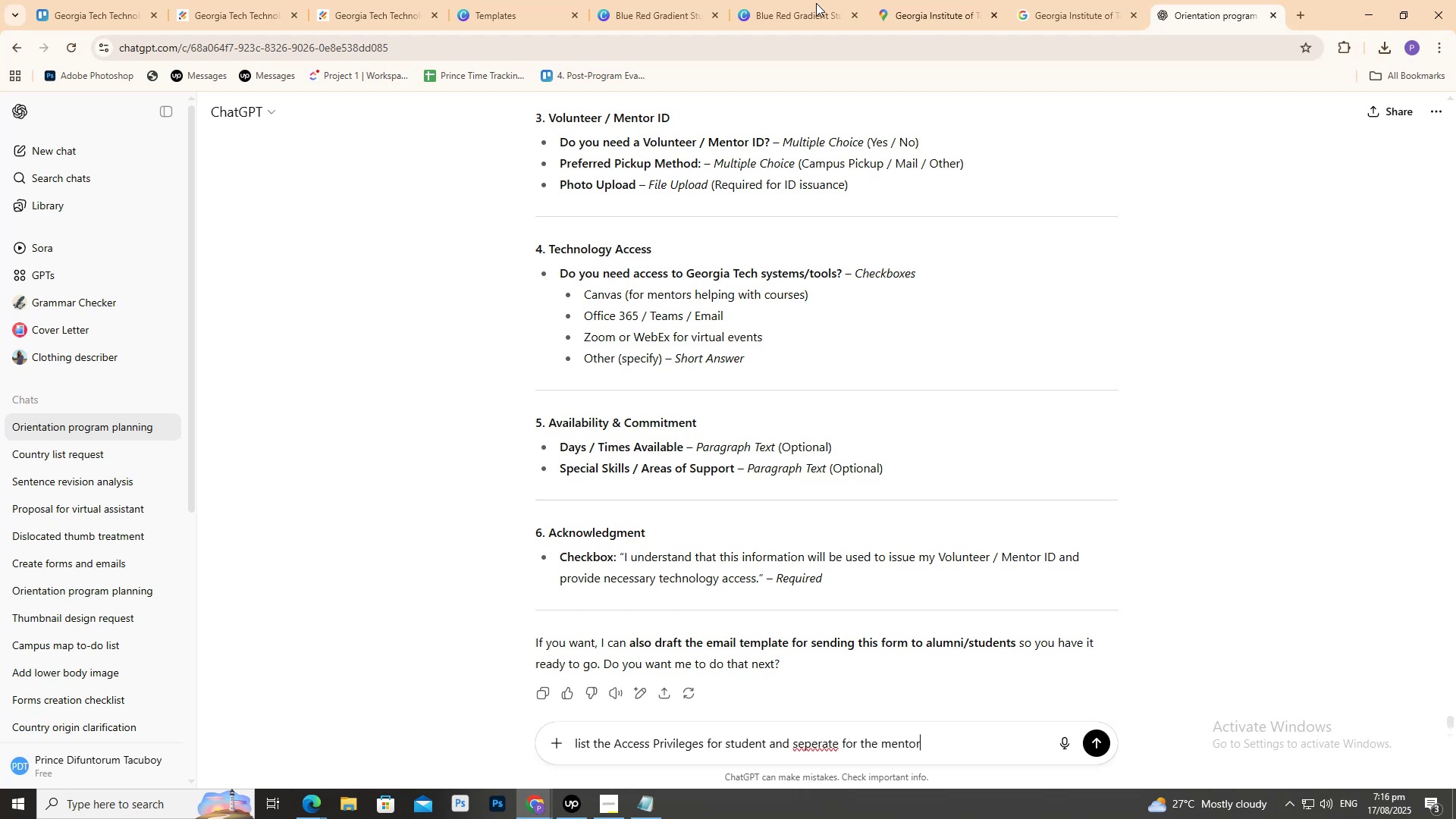 
left_click([804, 0])
 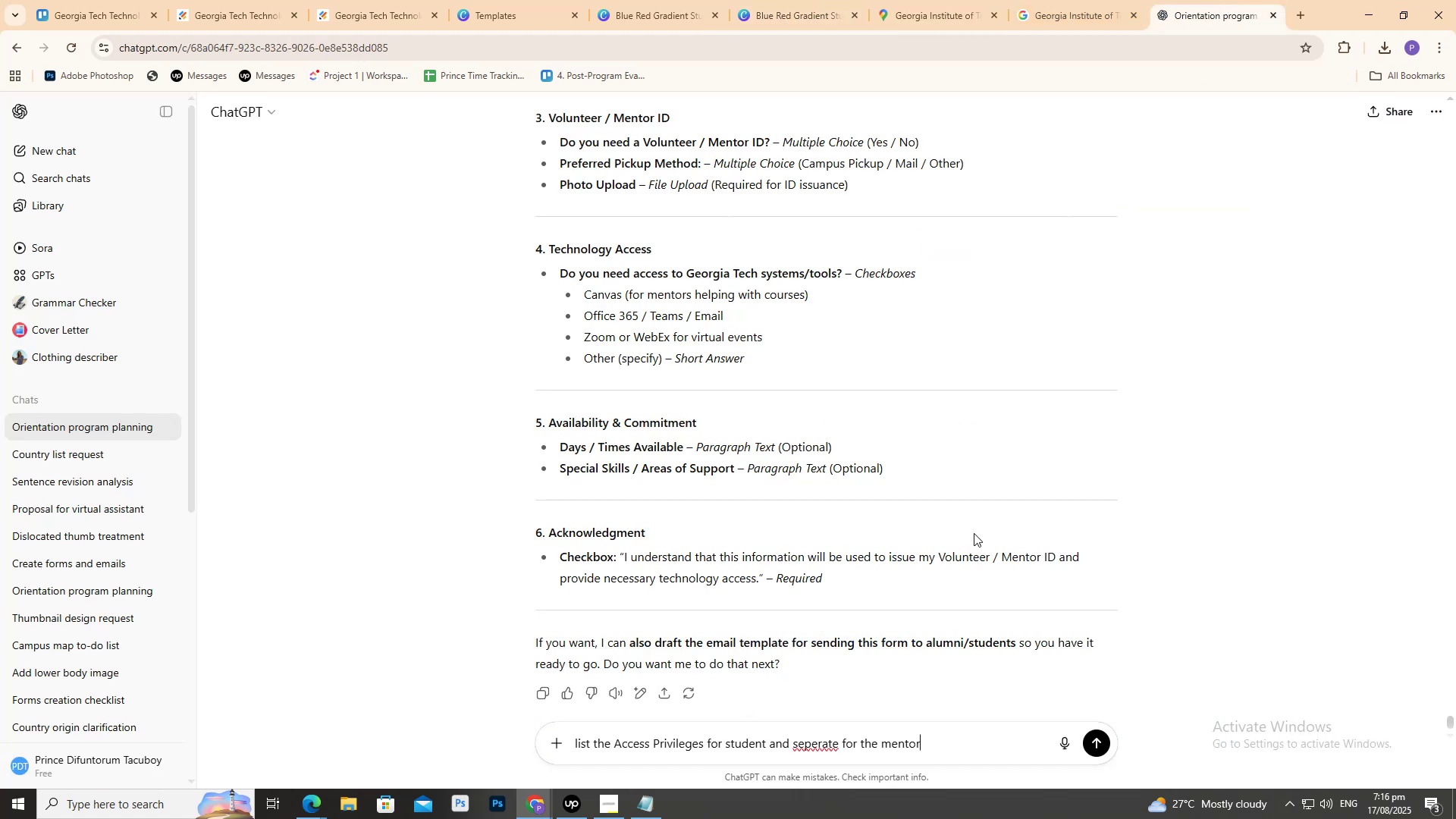 
key(Enter)
 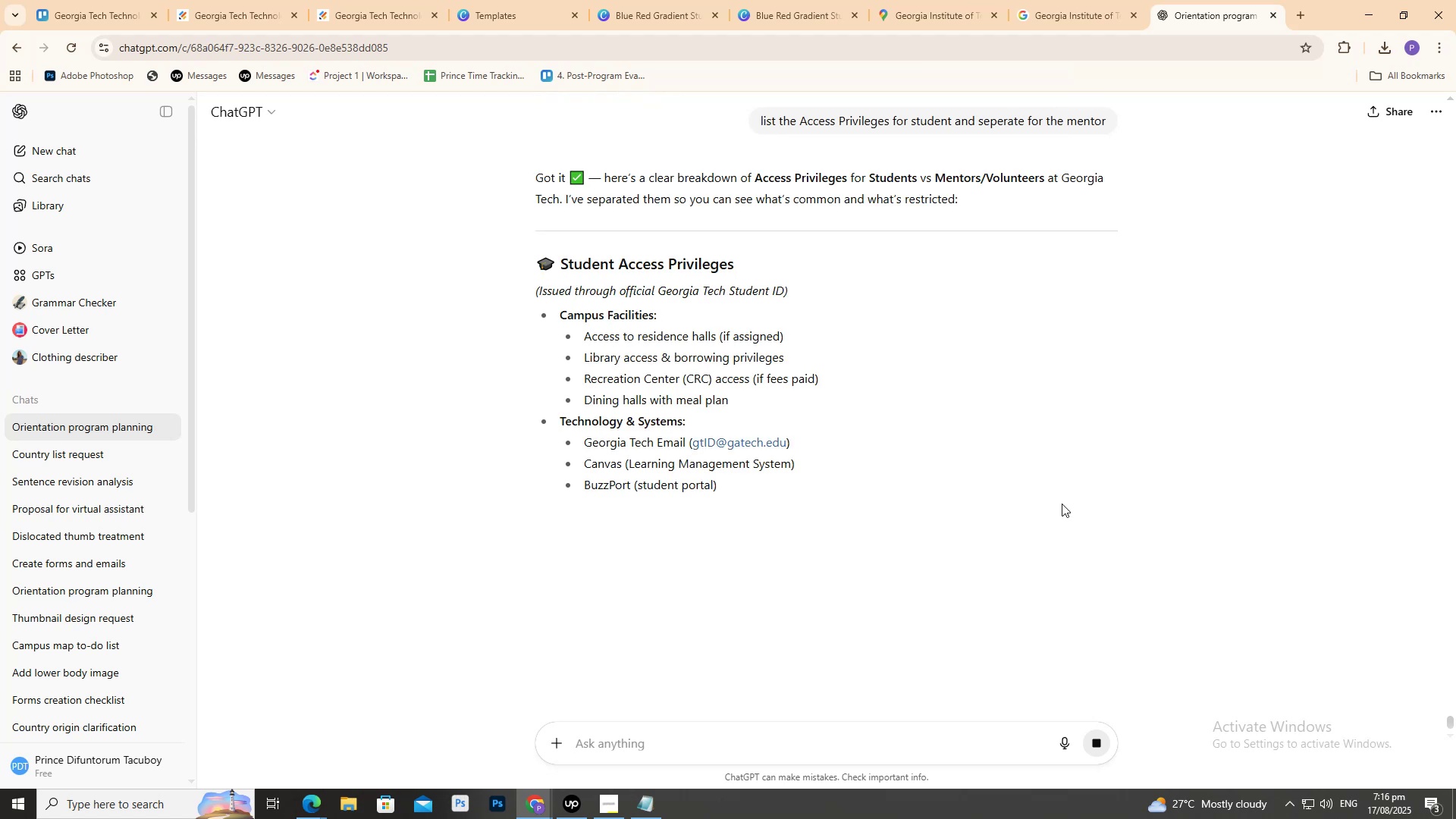 
wait(6.3)
 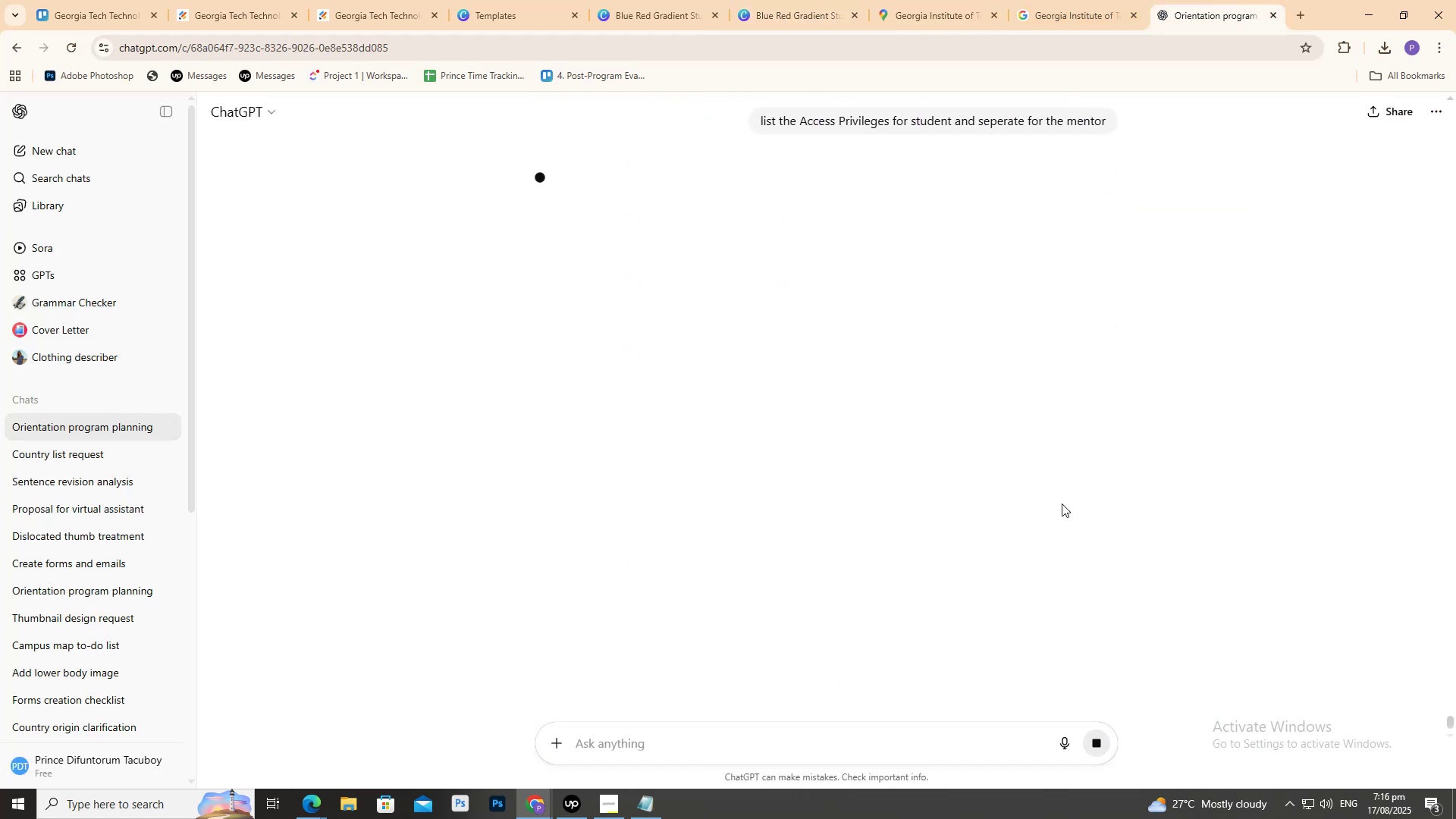 
scroll: coordinate [883, 522], scroll_direction: down, amount: 12.0
 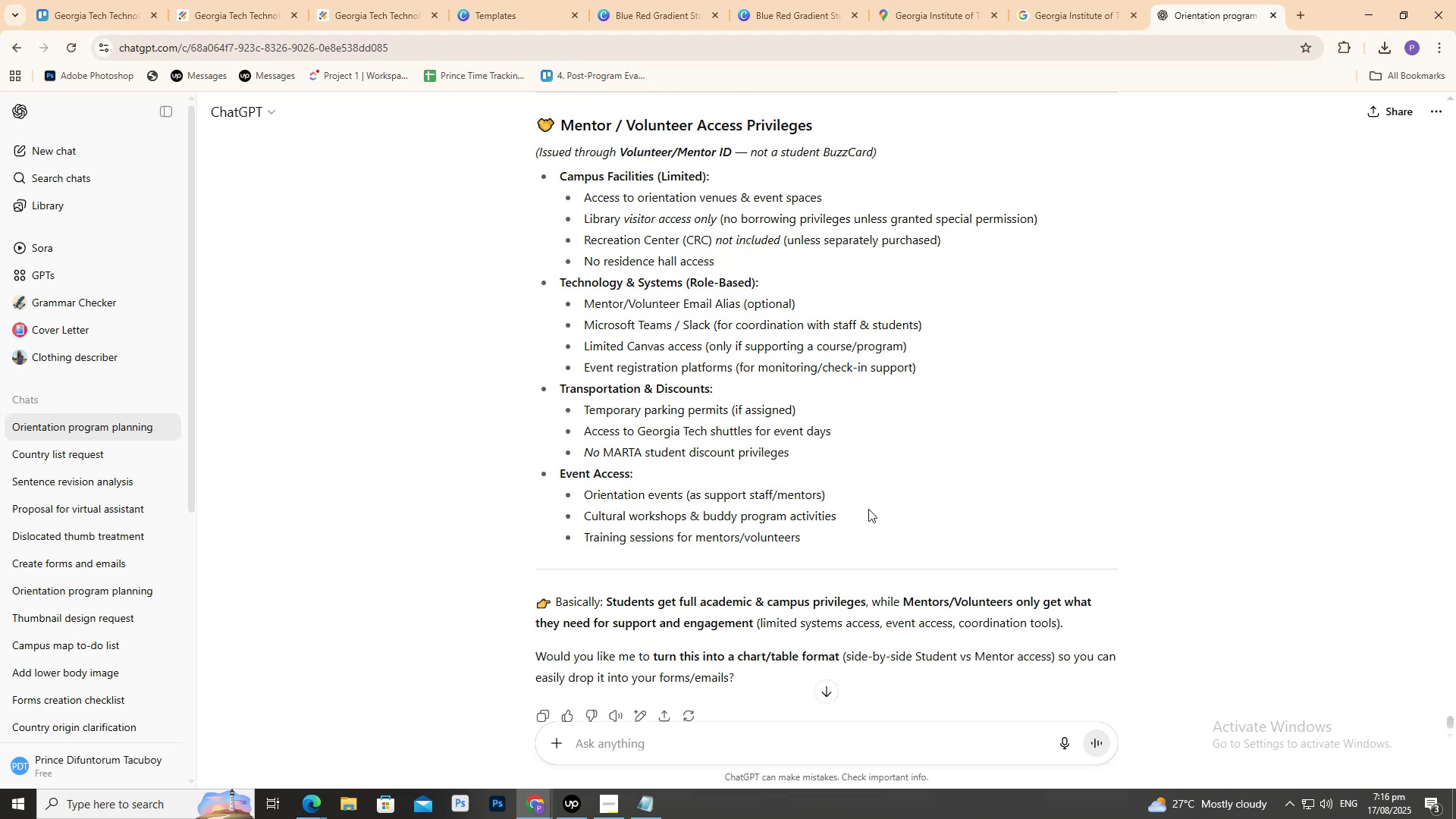 
scroll: coordinate [868, 509], scroll_direction: up, amount: 7.0
 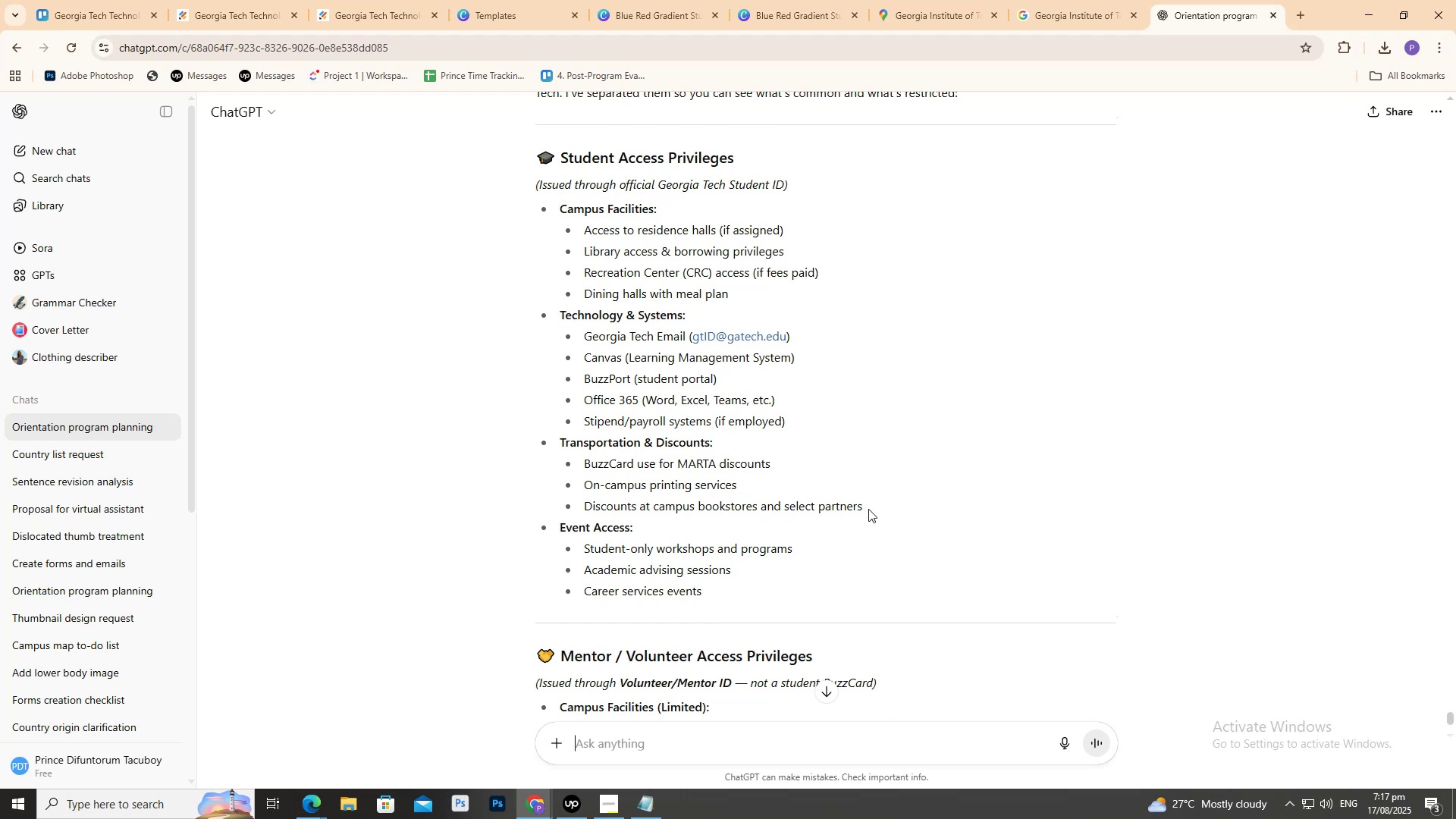 
wait(7.48)
 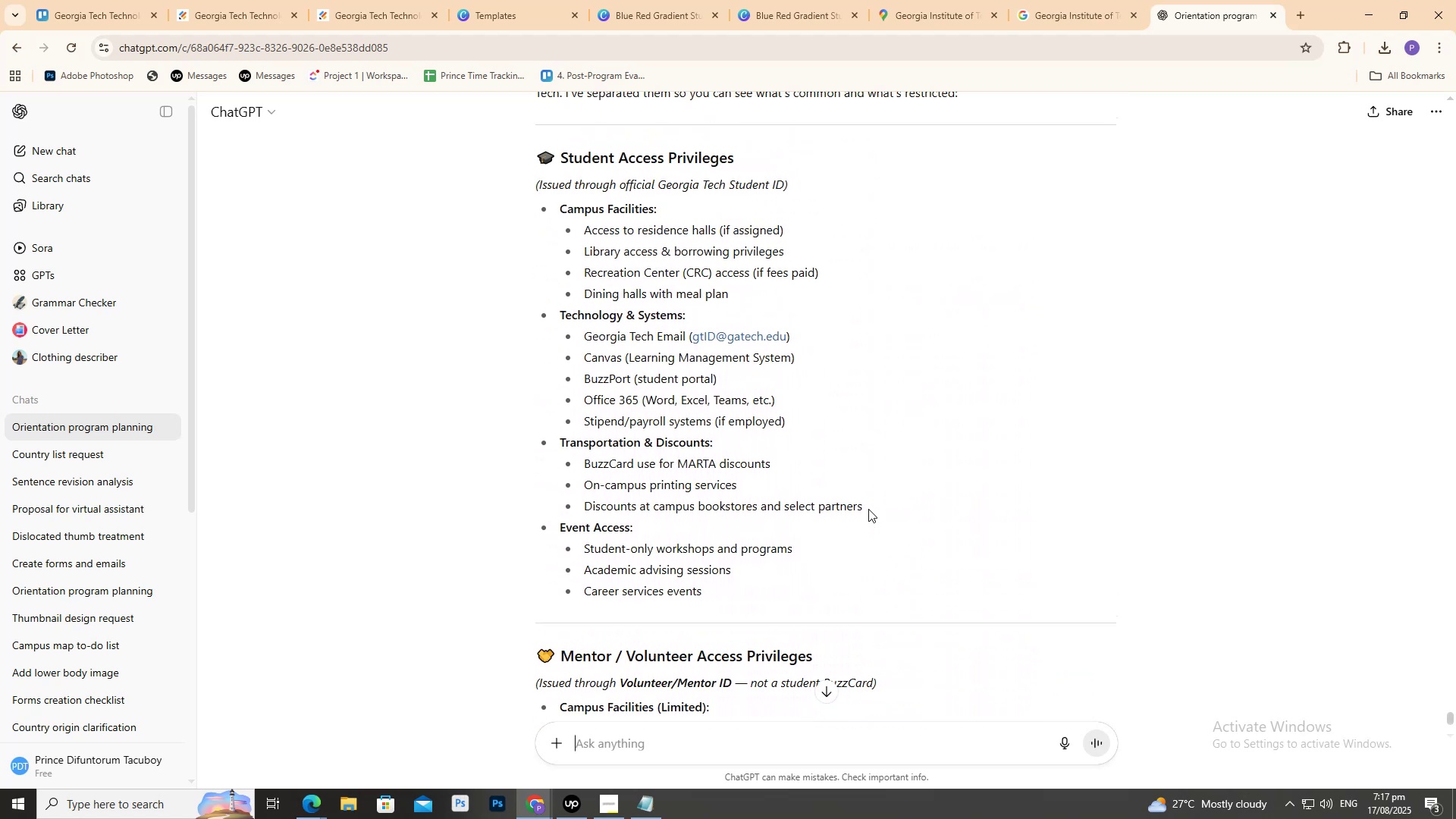 
left_click_drag(start_coordinate=[717, 592], to_coordinate=[551, 209])
 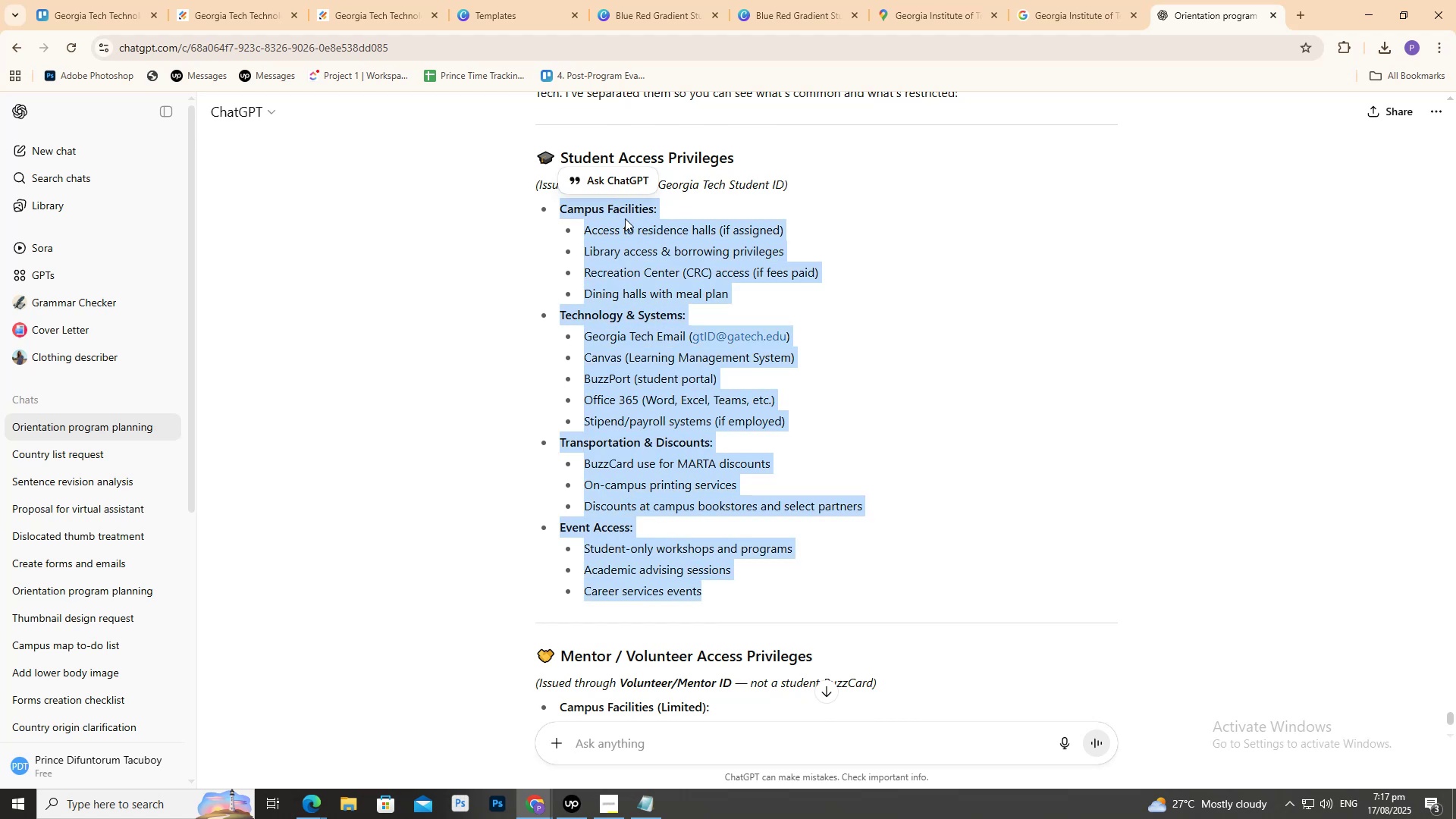 
double_click([625, 218])
 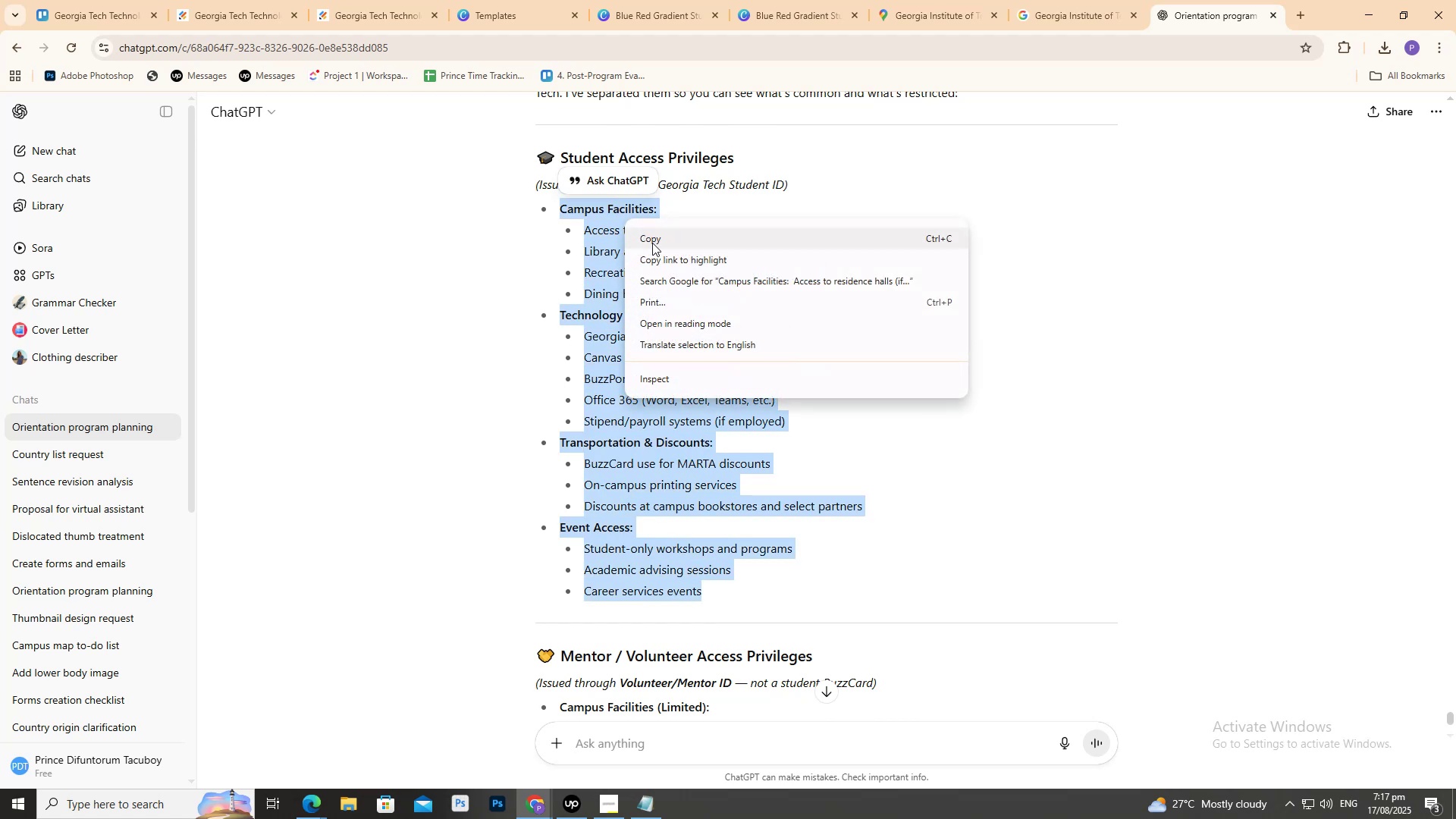 
left_click([651, 241])
 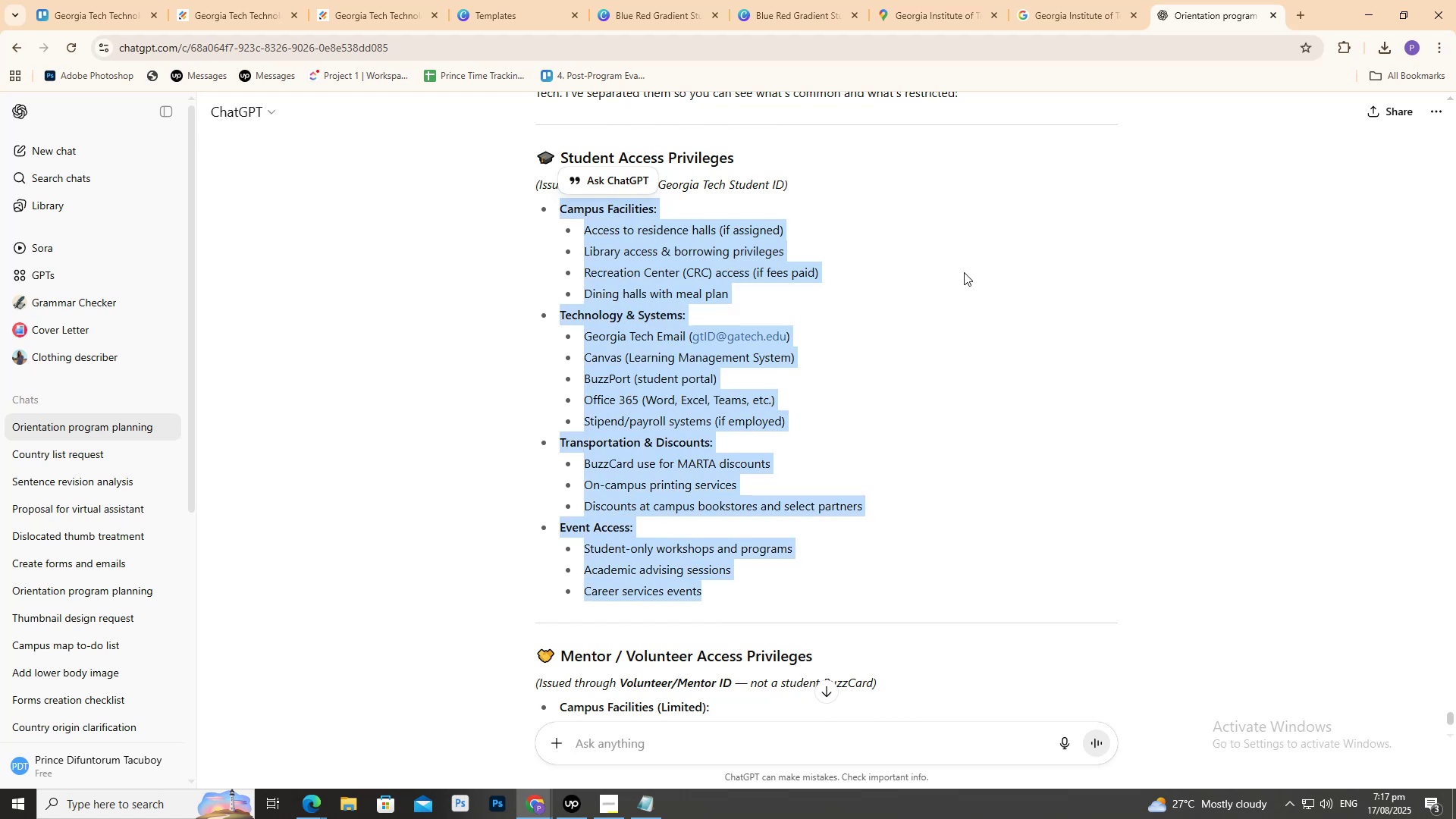 
double_click([964, 272])
 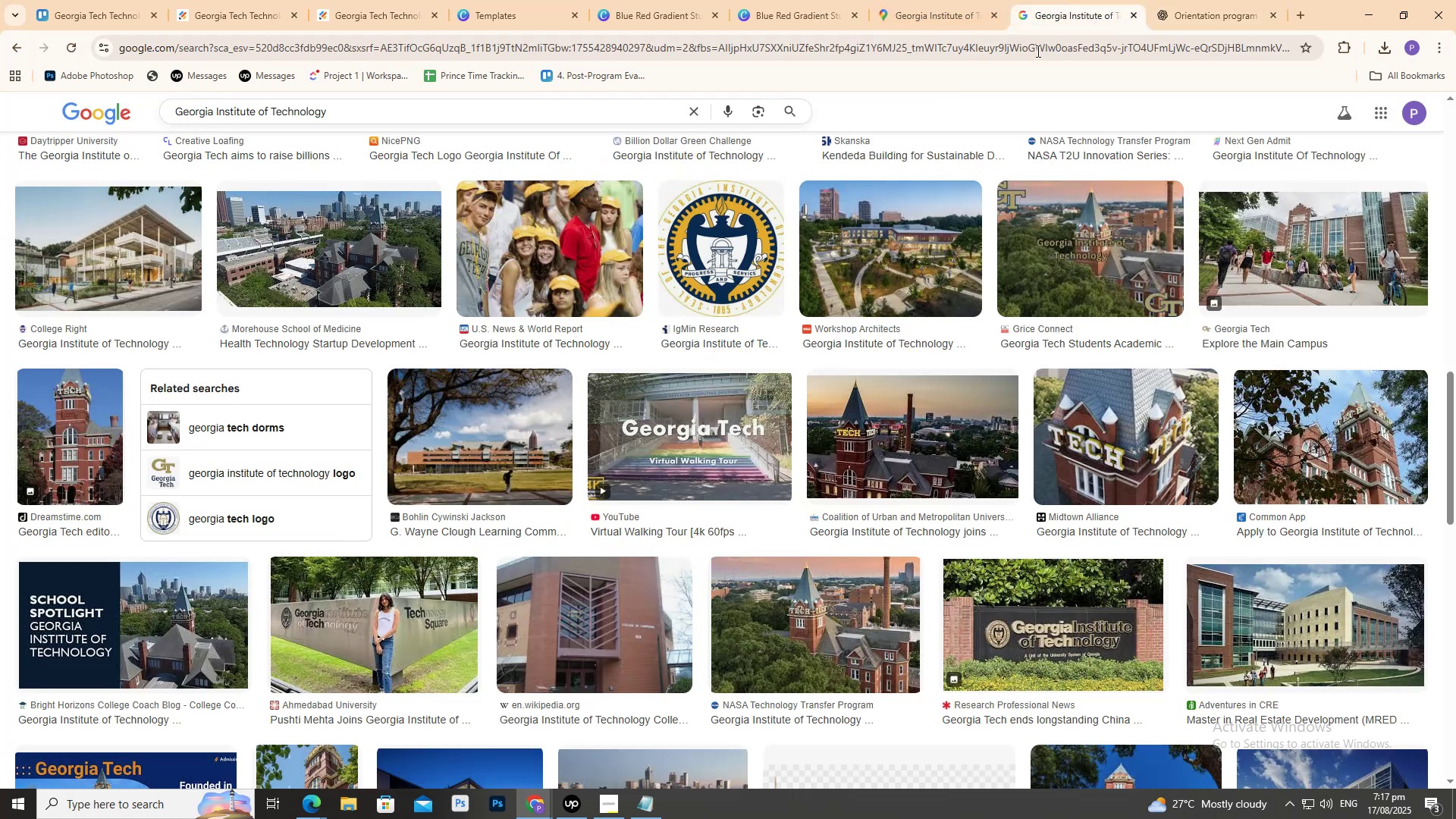 
double_click([910, 0])
 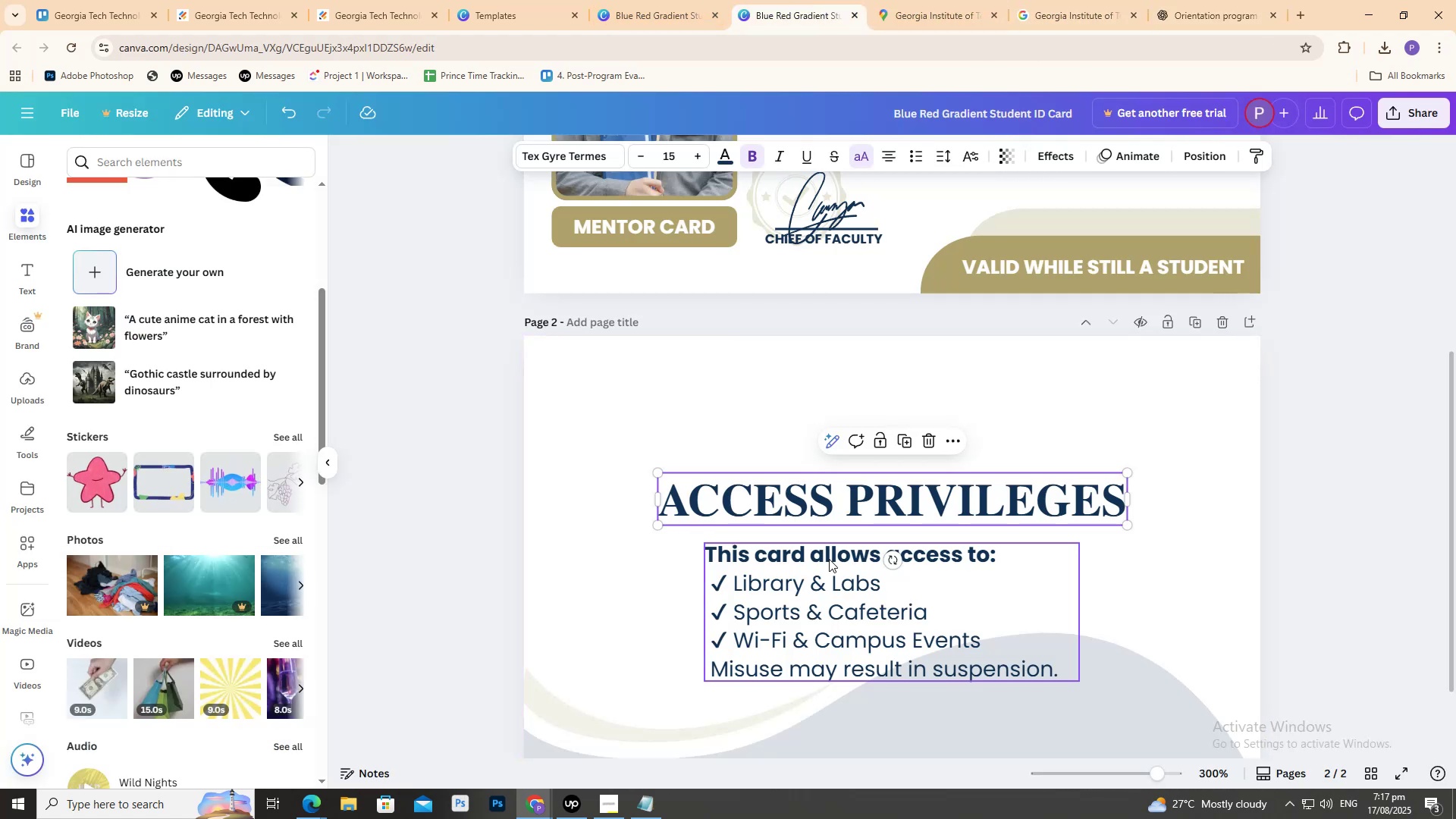 
left_click_drag(start_coordinate=[814, 500], to_coordinate=[812, 401])
 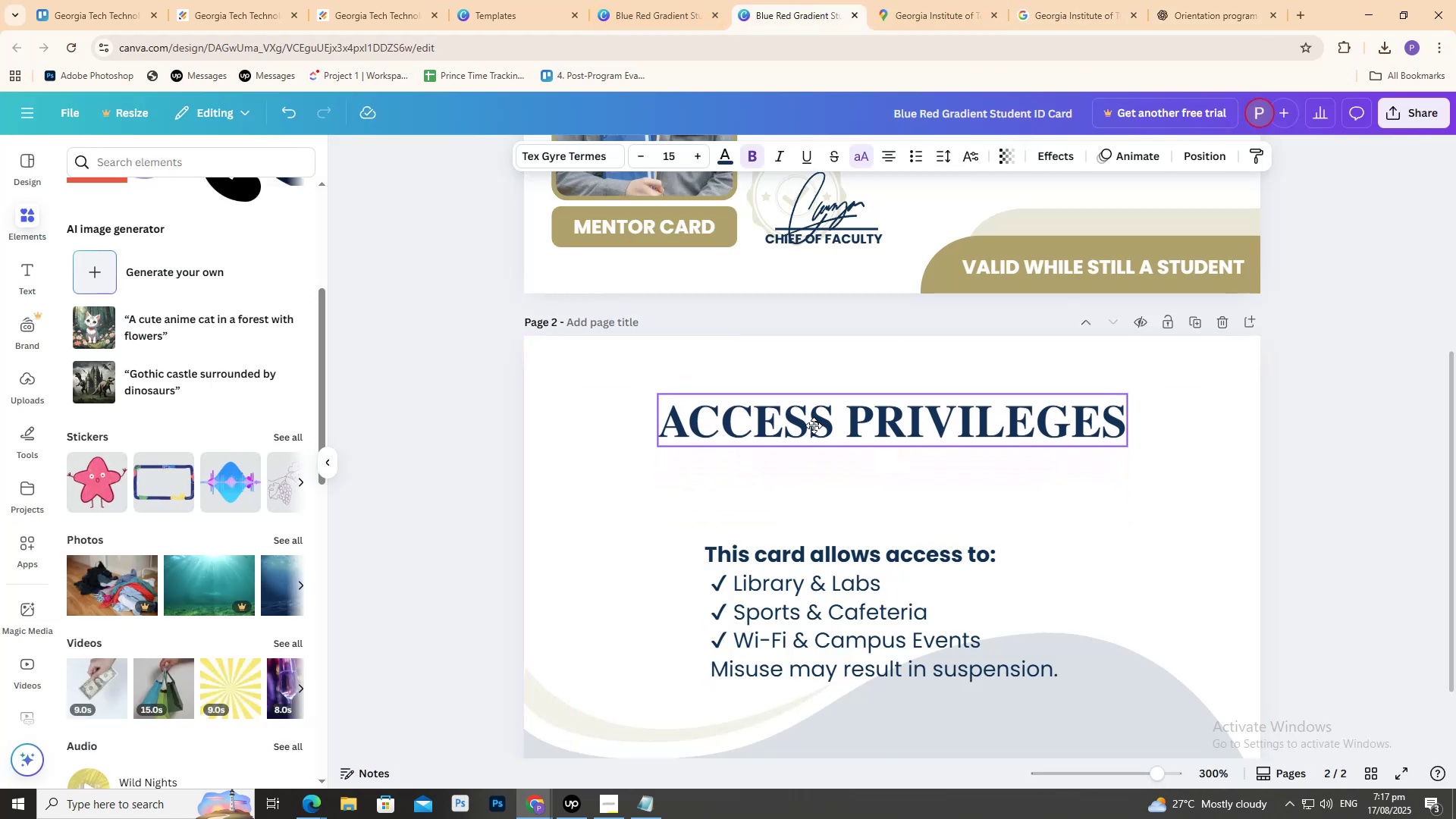 
hold_key(key=ShiftLeft, duration=1.53)
left_click_drag(start_coordinate=[811, 405], to_coordinate=[814, 416])
 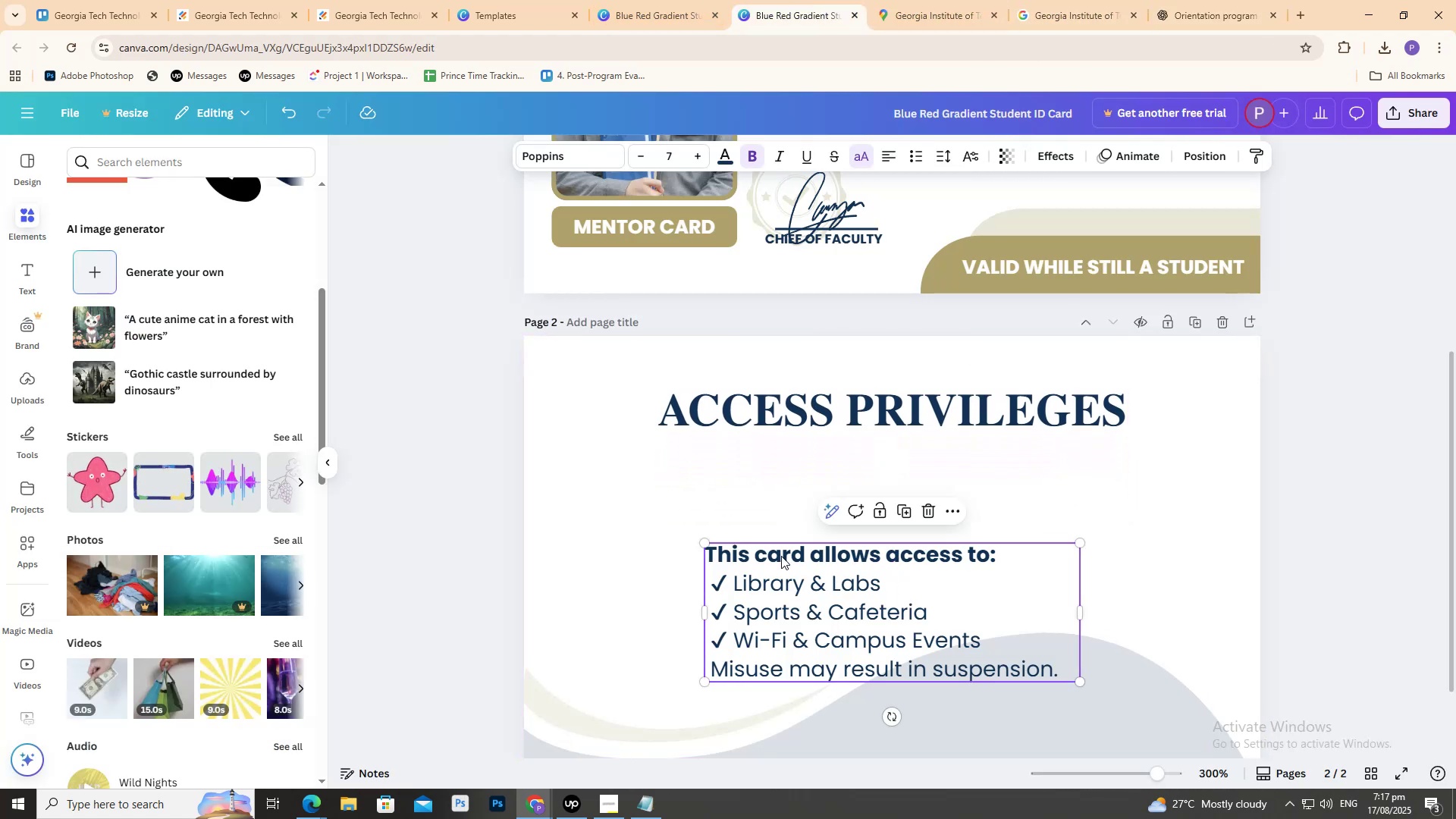 
hold_key(key=ShiftLeft, duration=0.45)
 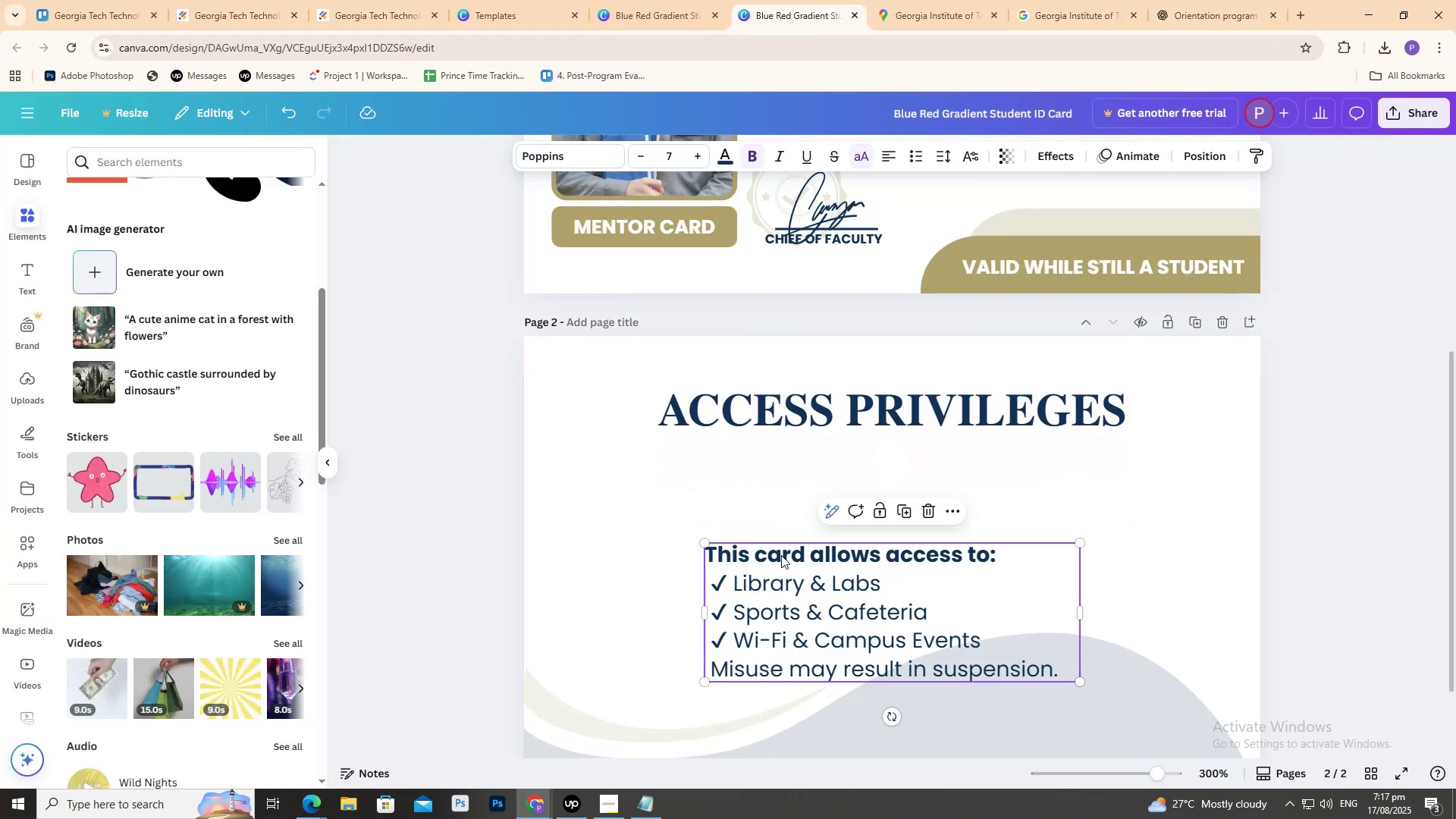 
double_click([781, 555])
 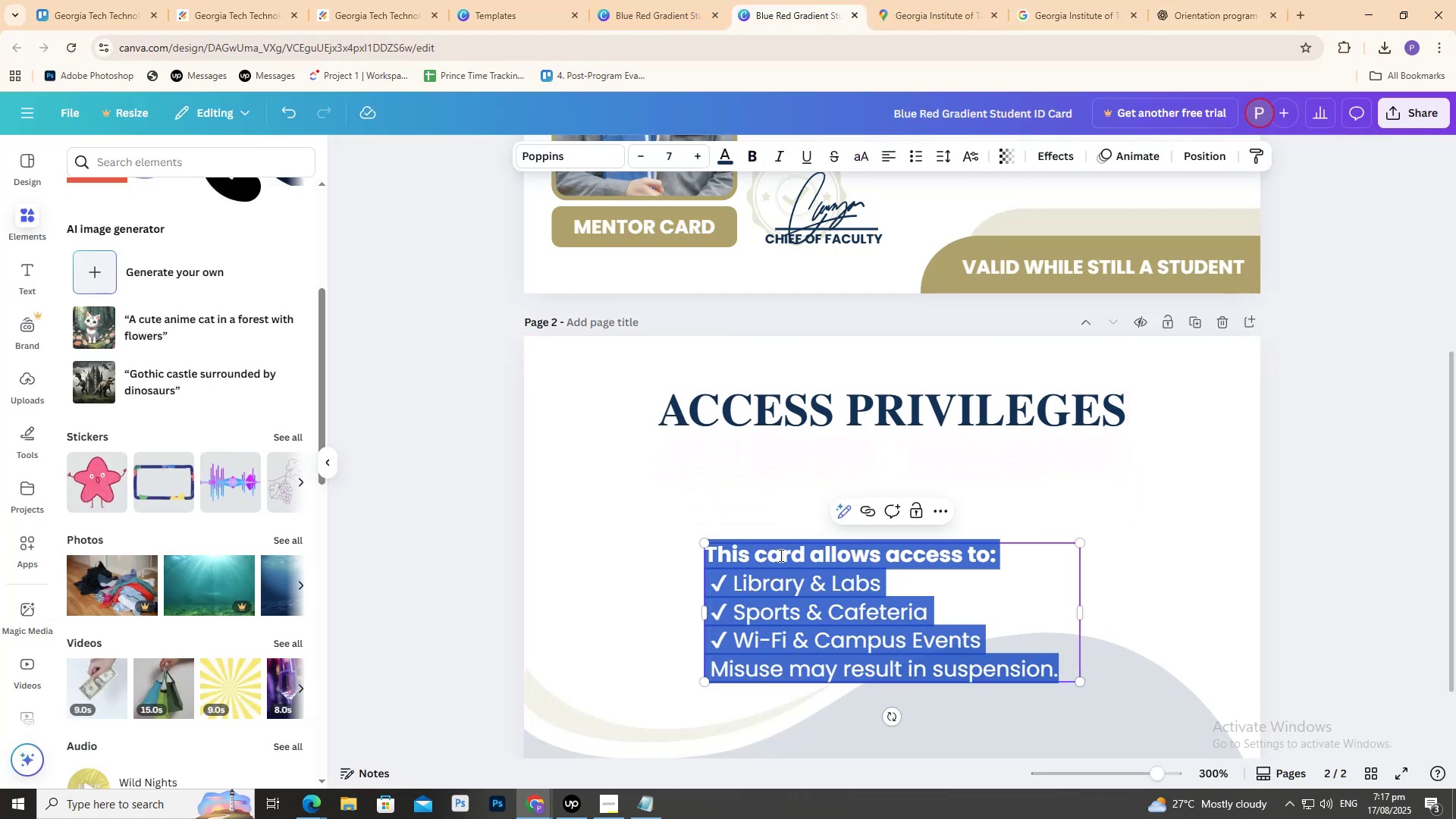 
key(Control+V)
 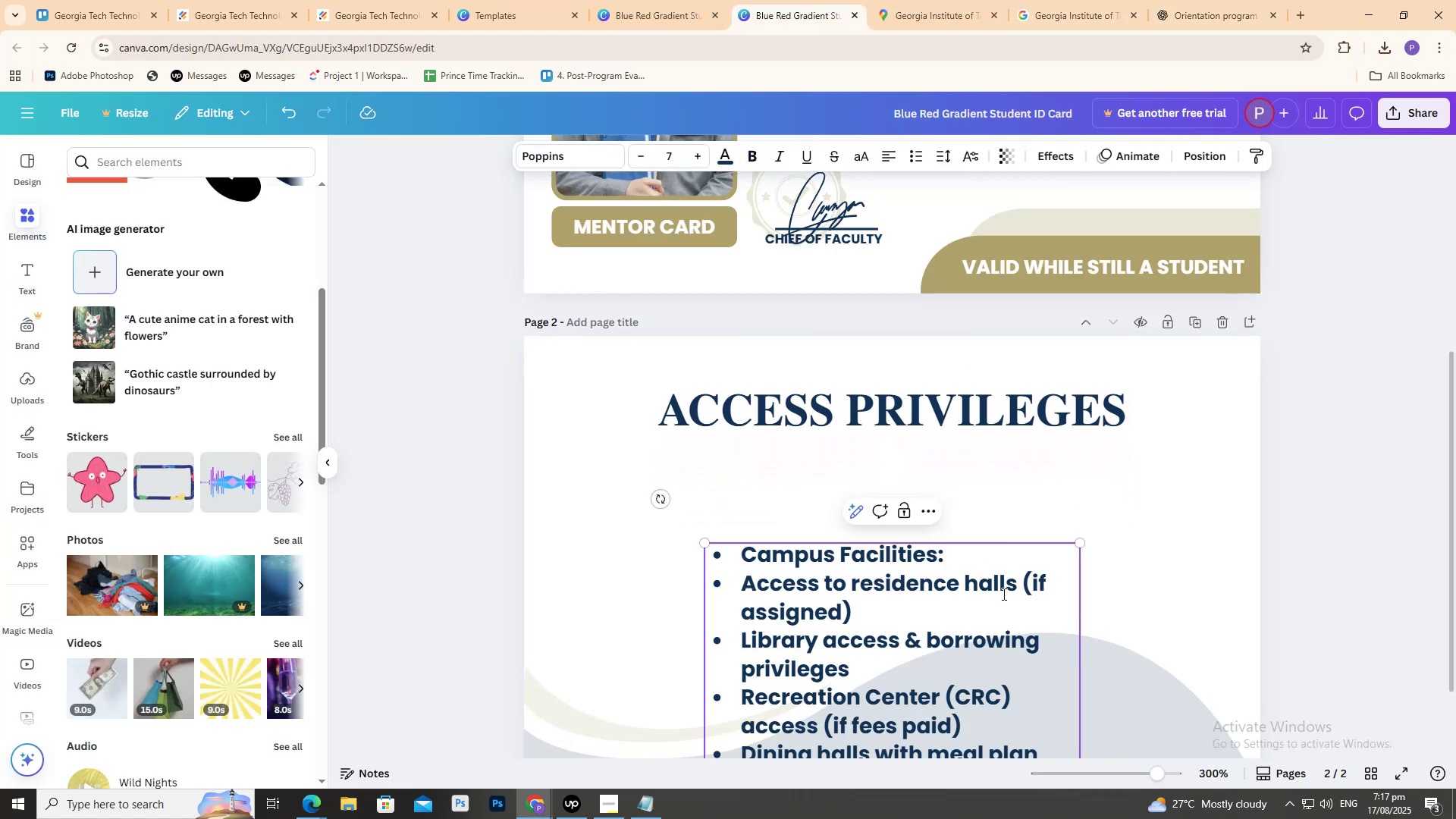 
scroll: coordinate [1101, 592], scroll_direction: down, amount: 3.0
 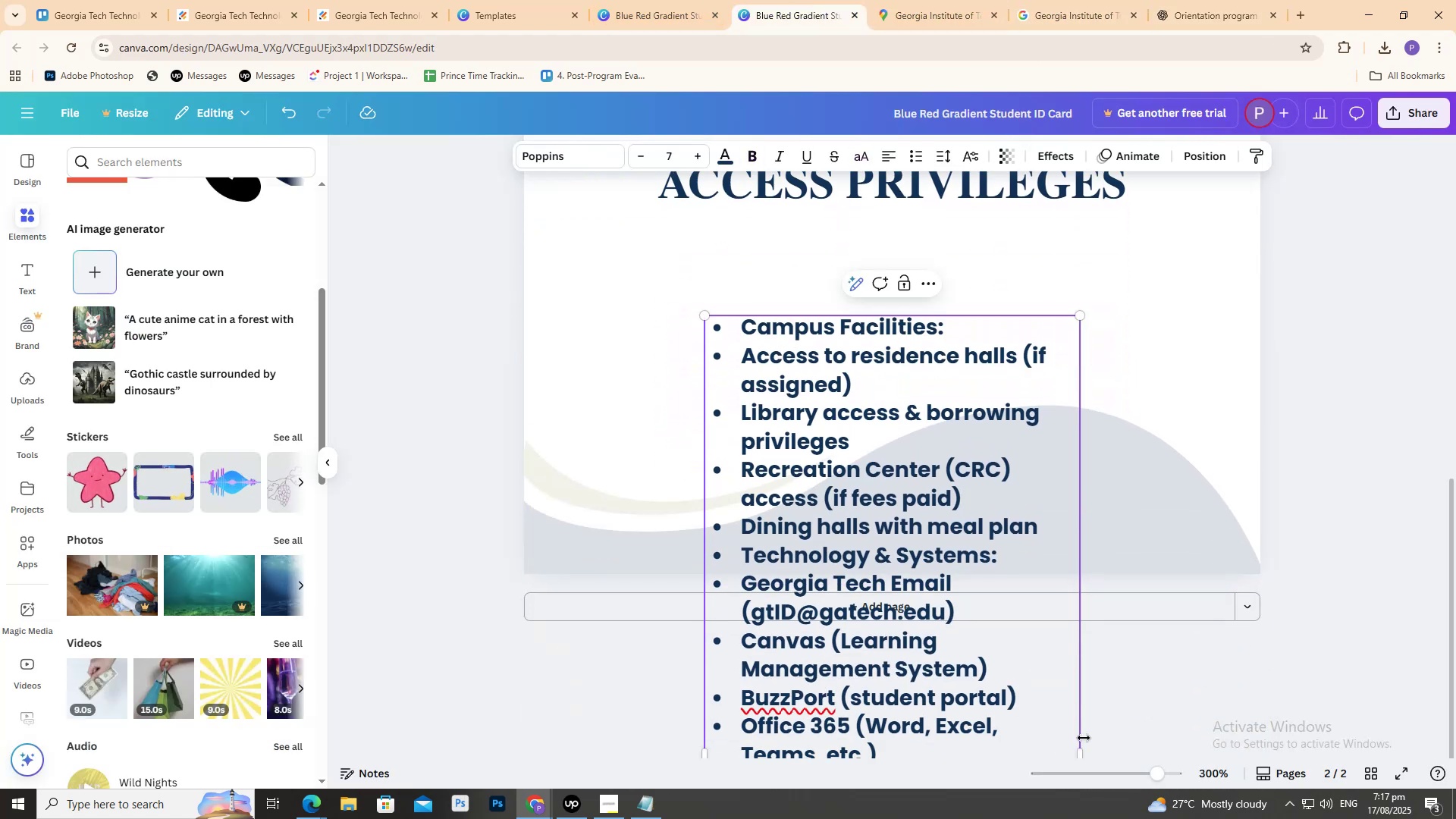 
left_click_drag(start_coordinate=[1083, 750], to_coordinate=[1243, 673])
 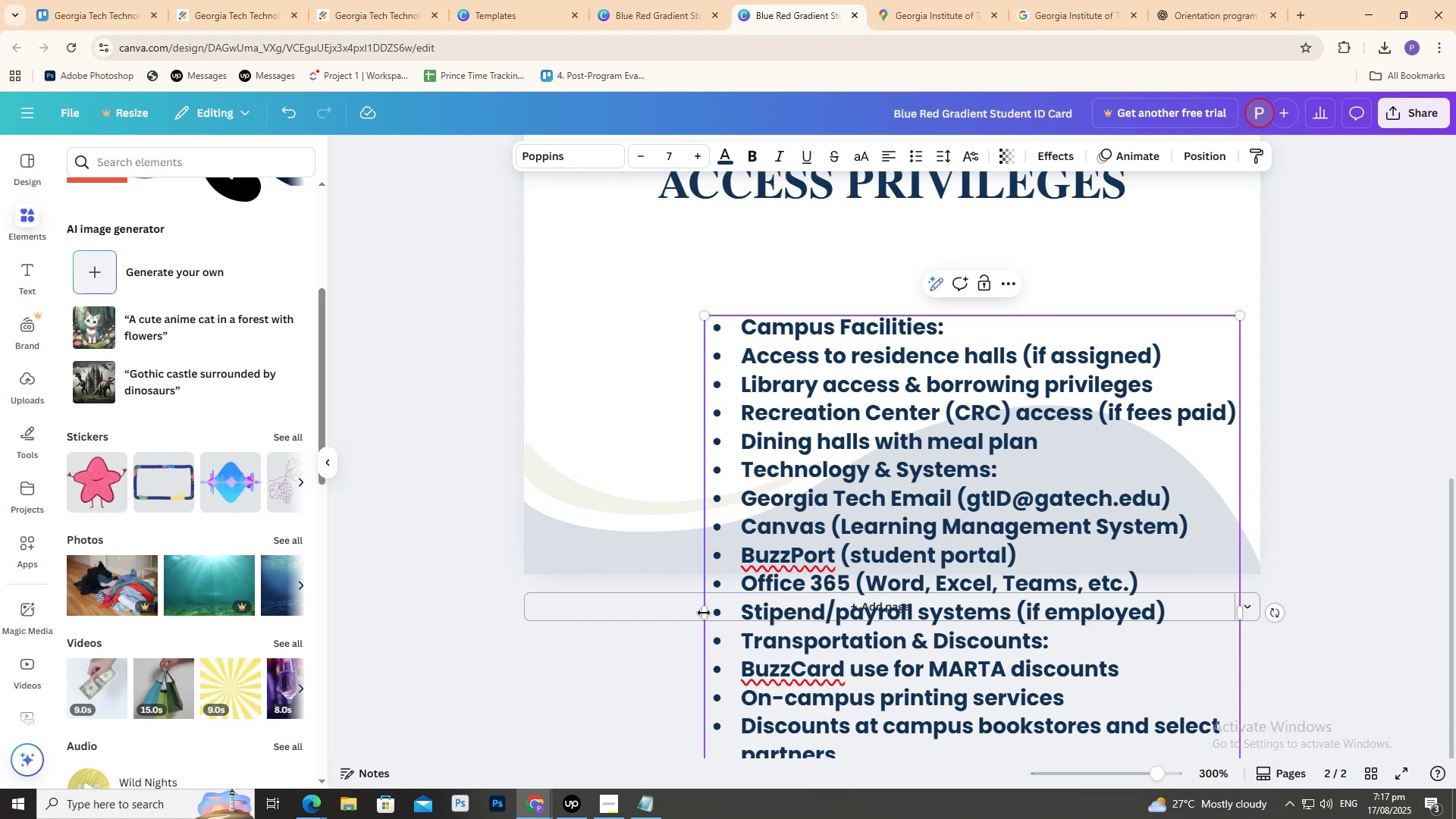 
left_click_drag(start_coordinate=[704, 613], to_coordinate=[558, 592])
 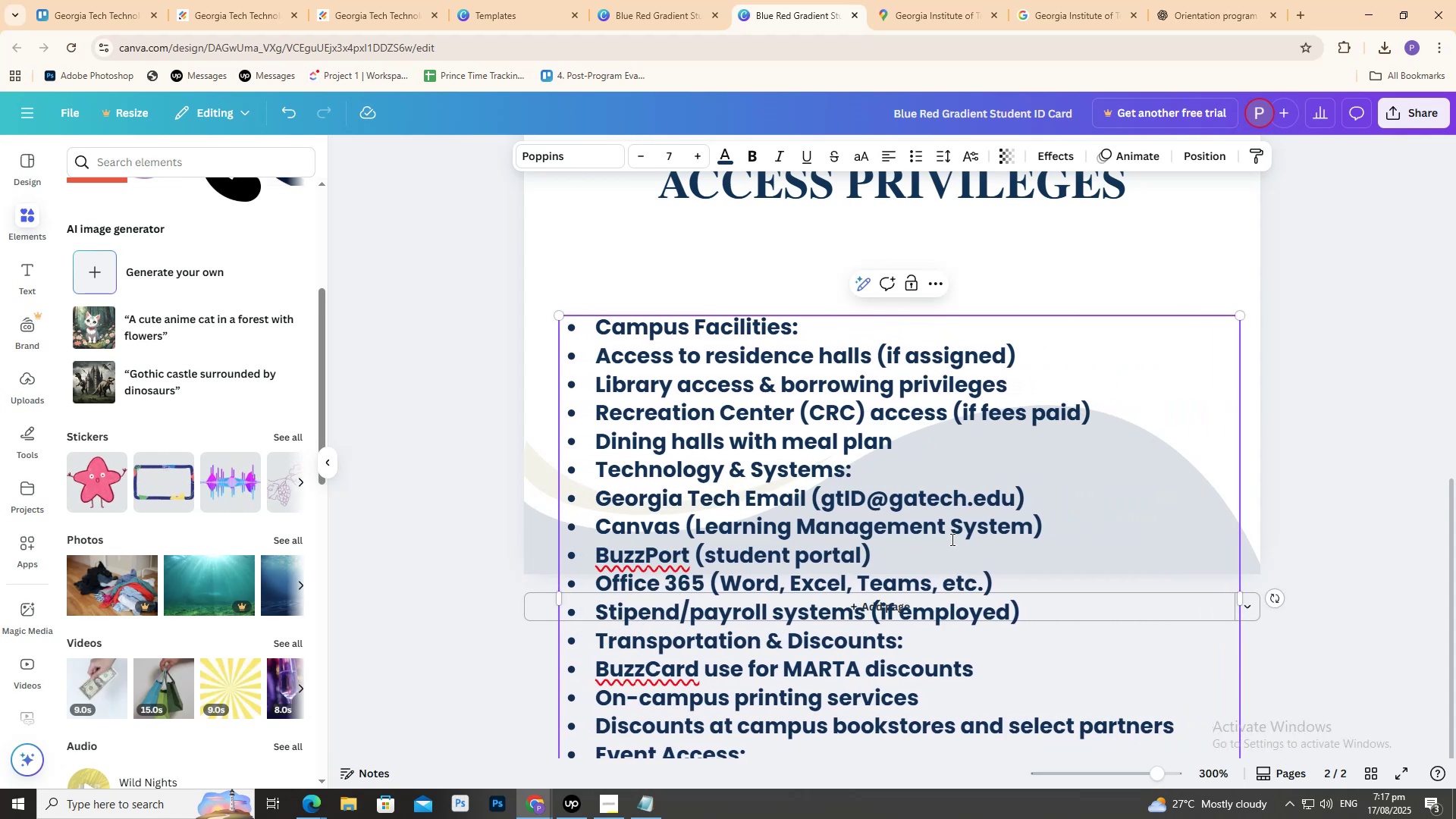 
scroll: coordinate [974, 542], scroll_direction: down, amount: 5.0
 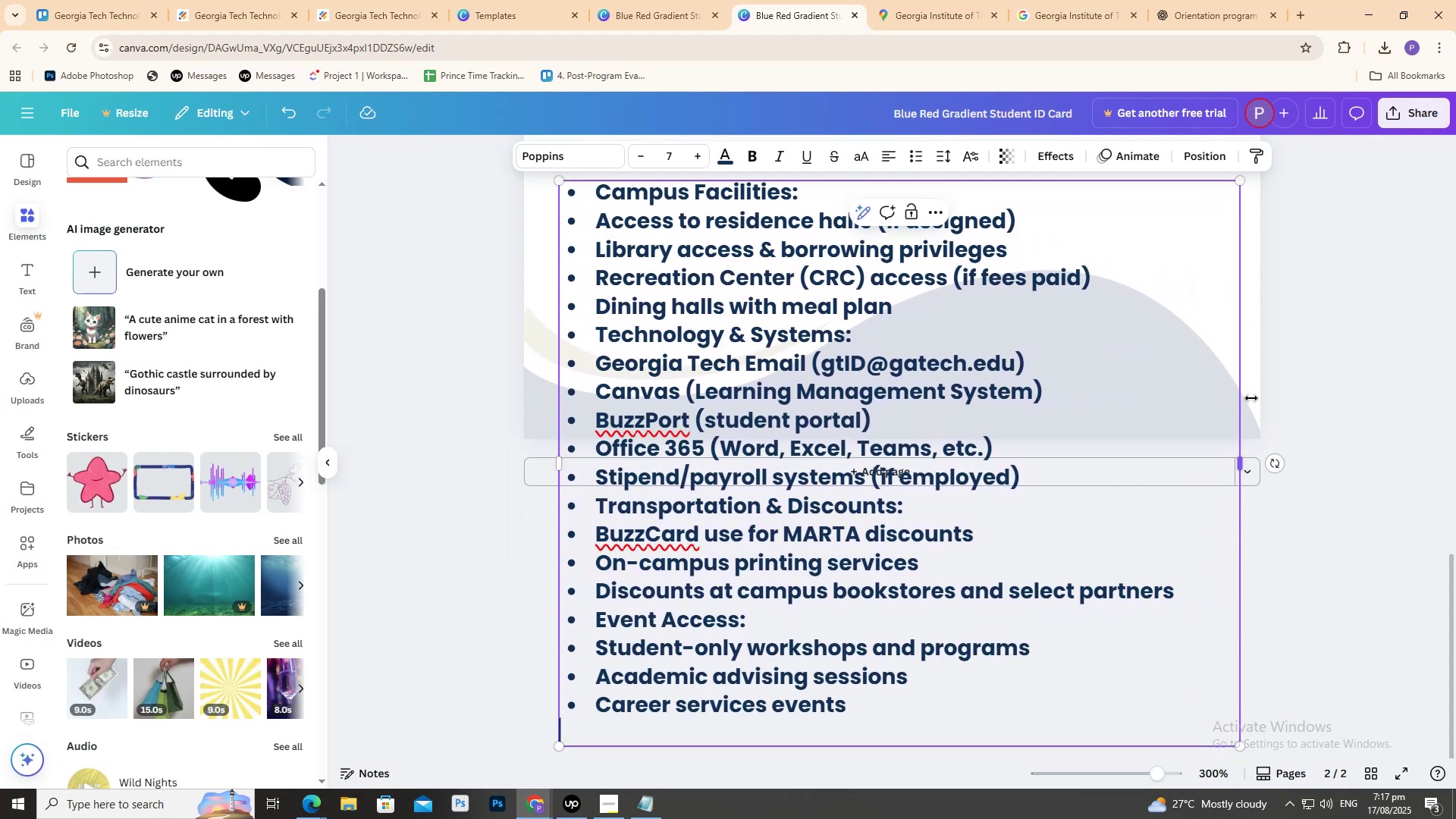 
scroll: coordinate [901, 500], scroll_direction: up, amount: 1.0
 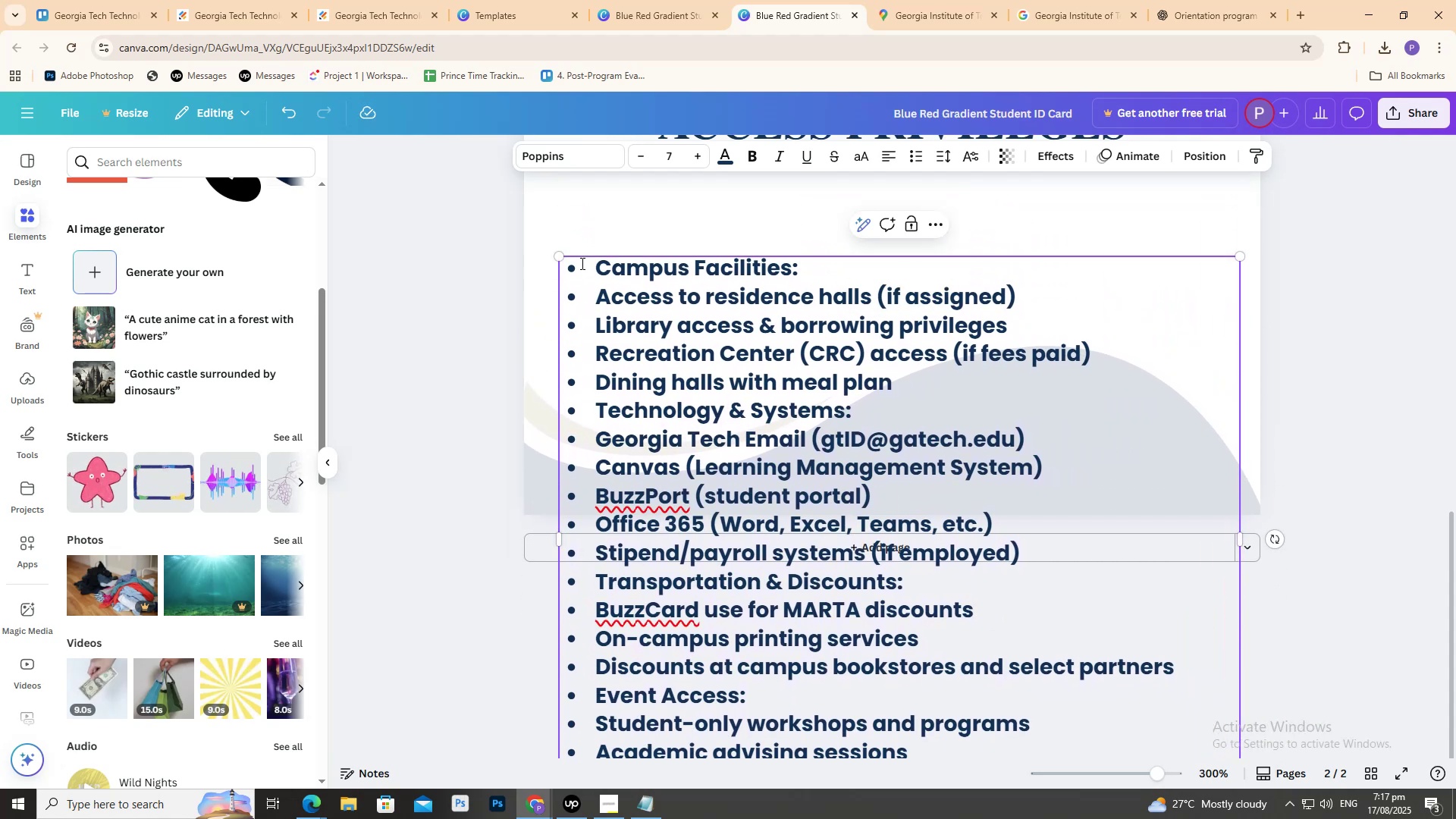 
double_click([639, 328])
 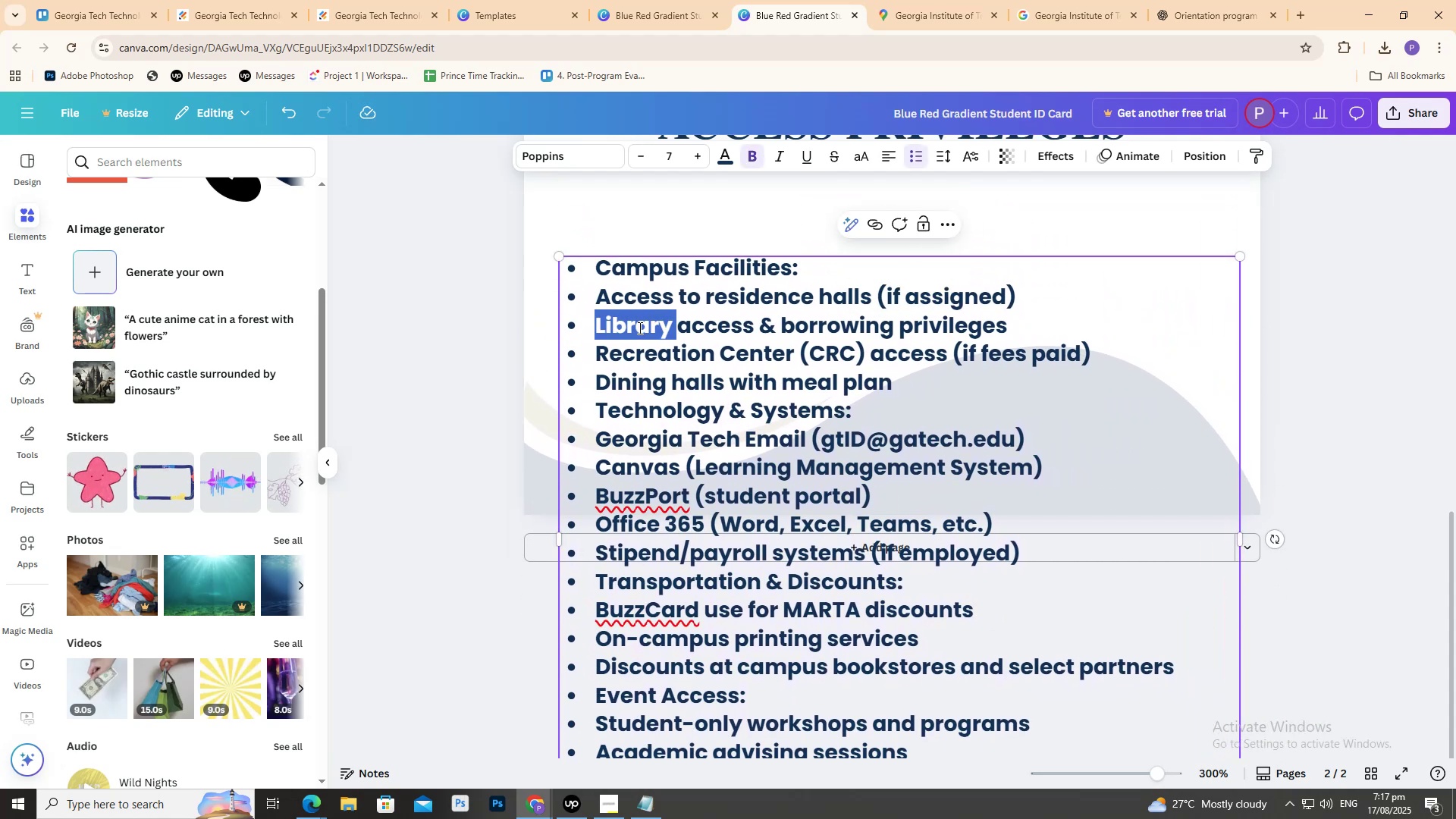 
triple_click([639, 328])
 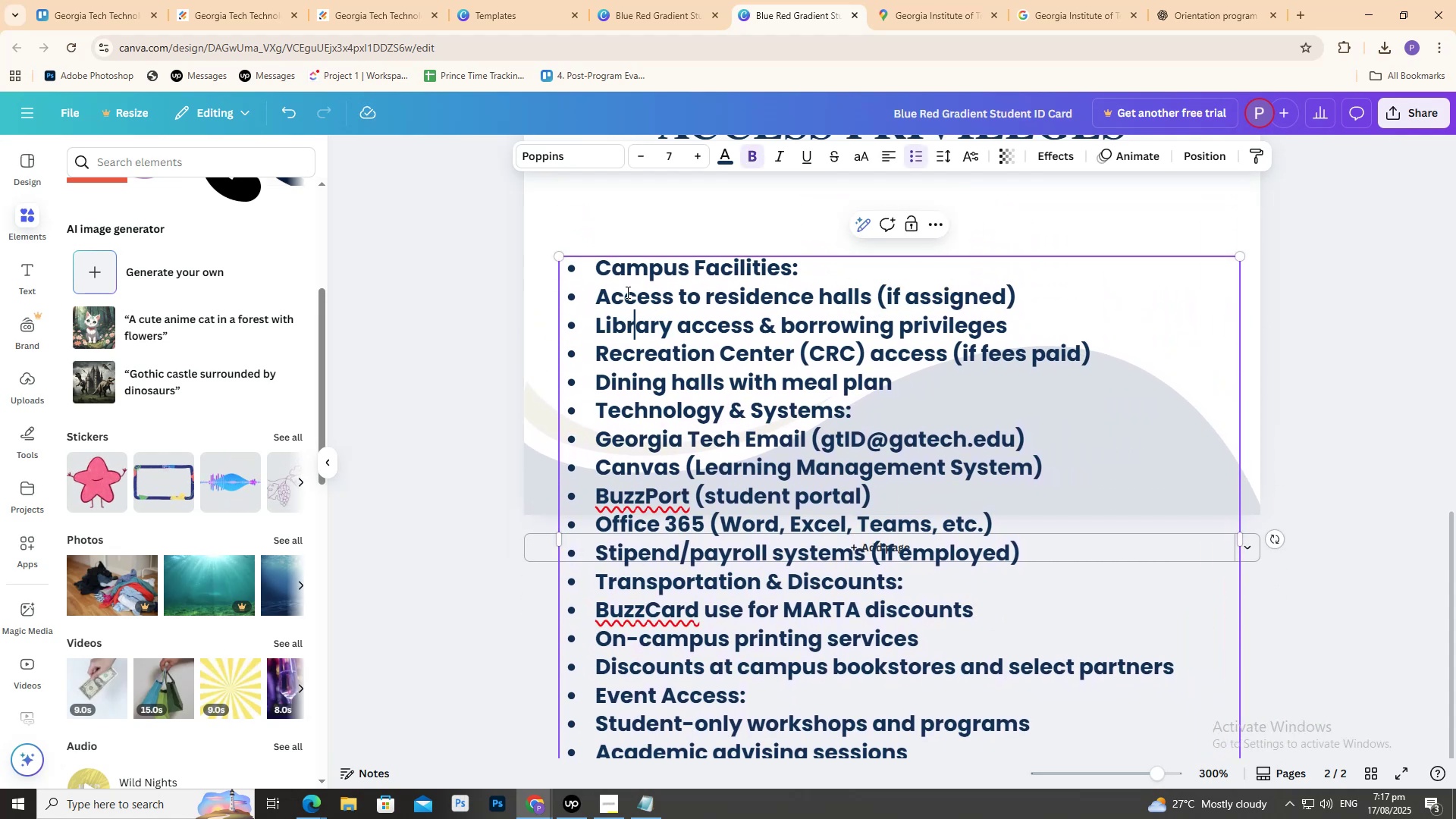 
key(Control+A)
 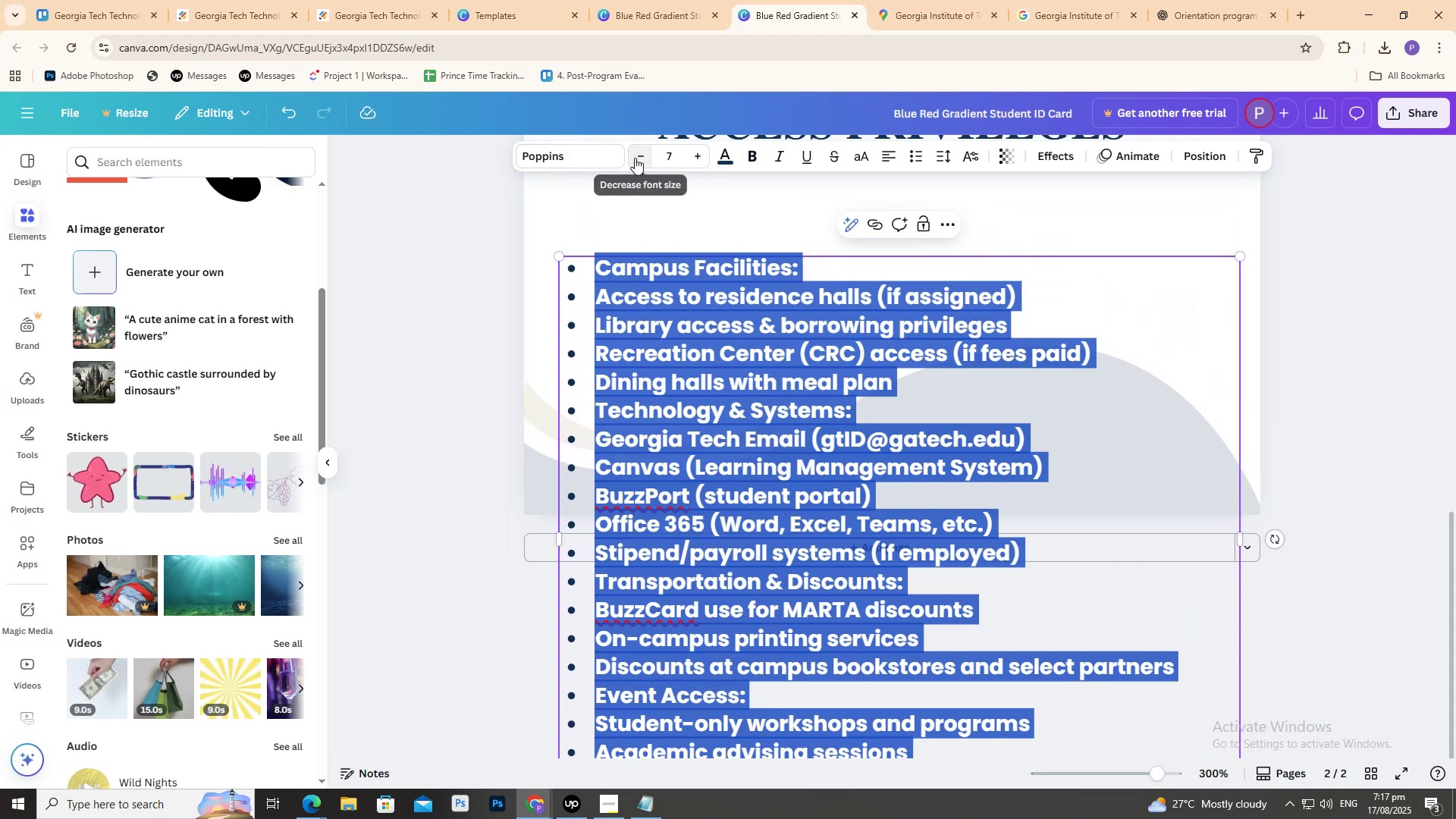 
double_click([635, 158])
 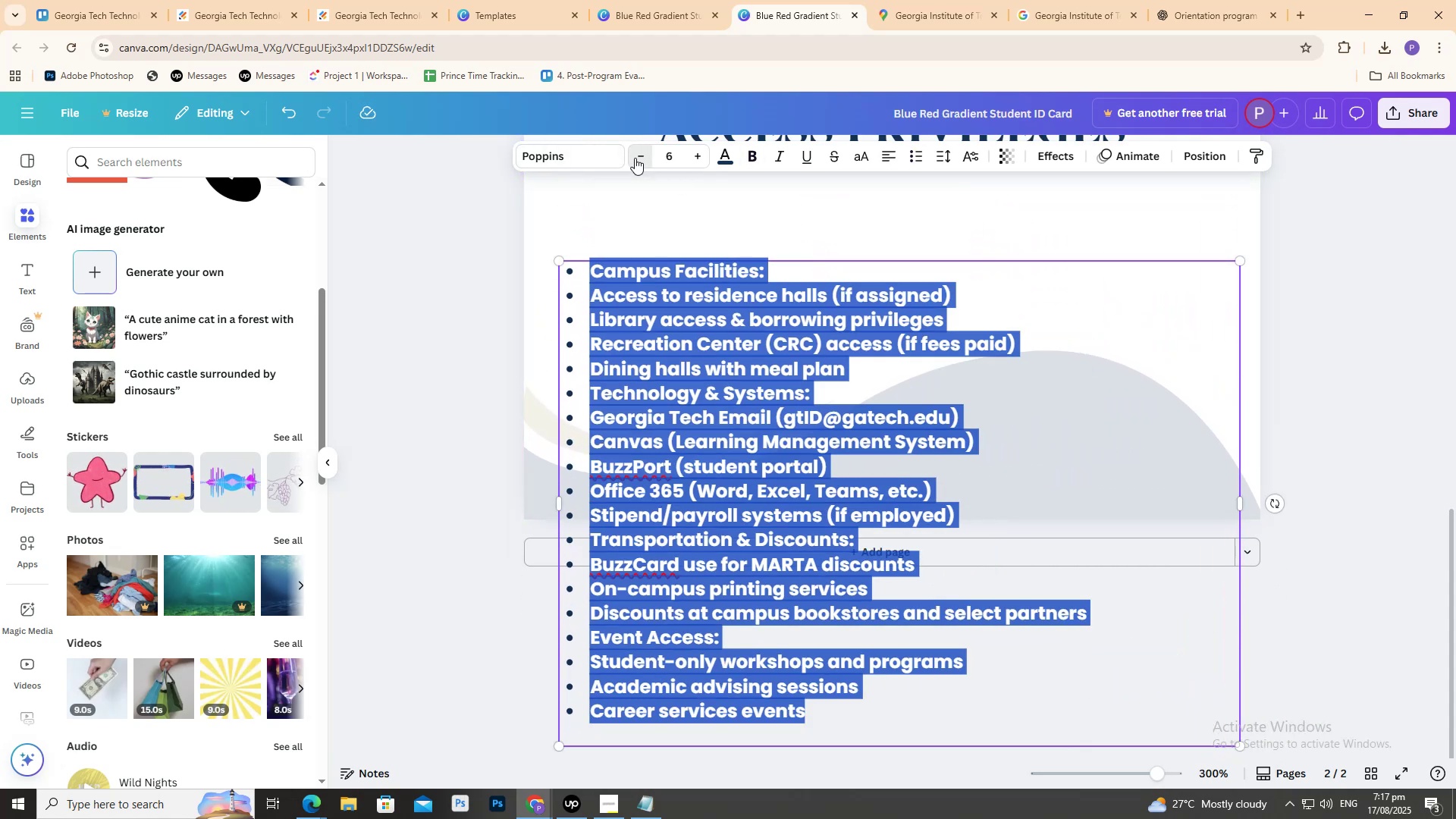 
triple_click([635, 158])
 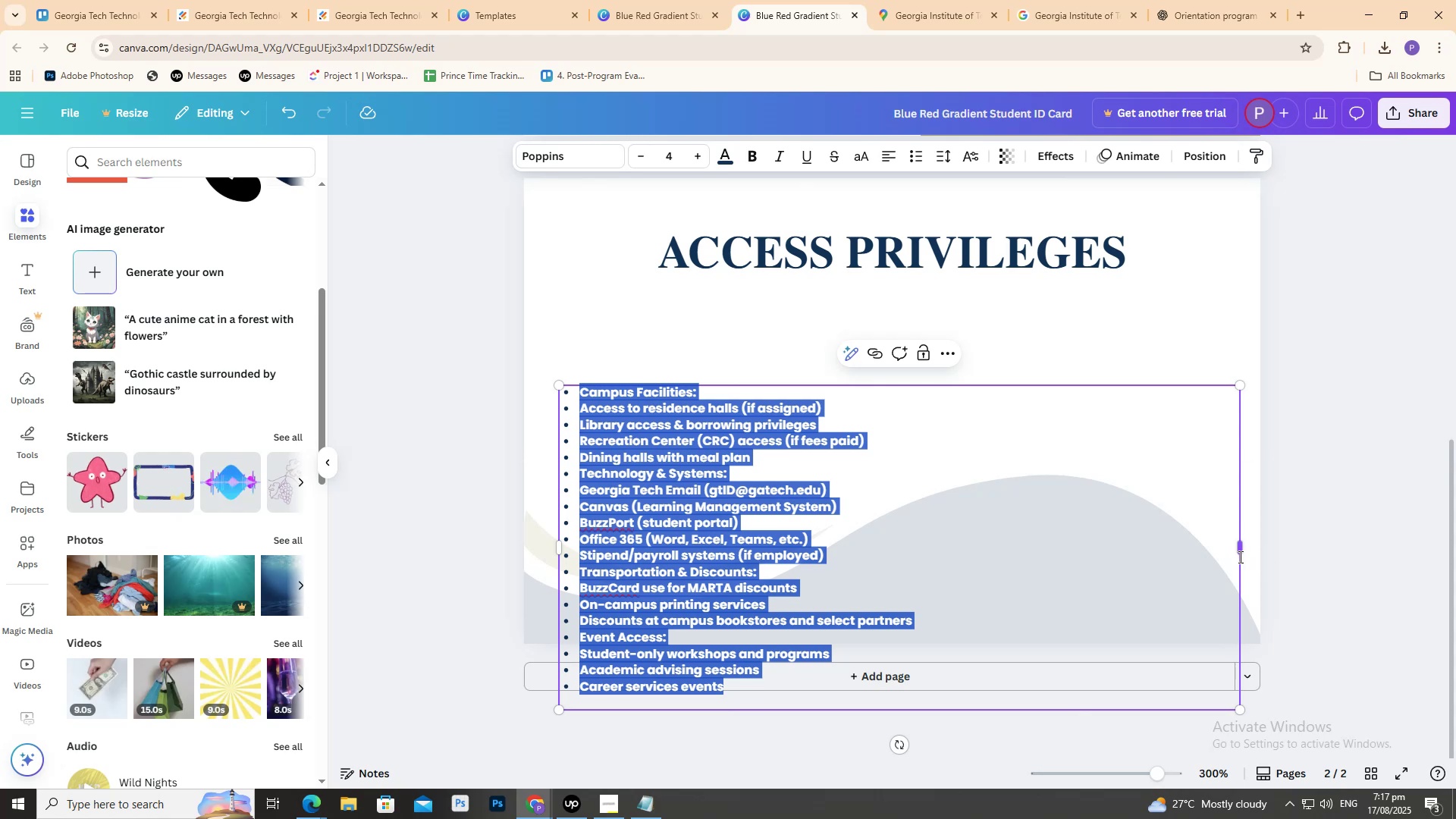 
left_click([1328, 500])
 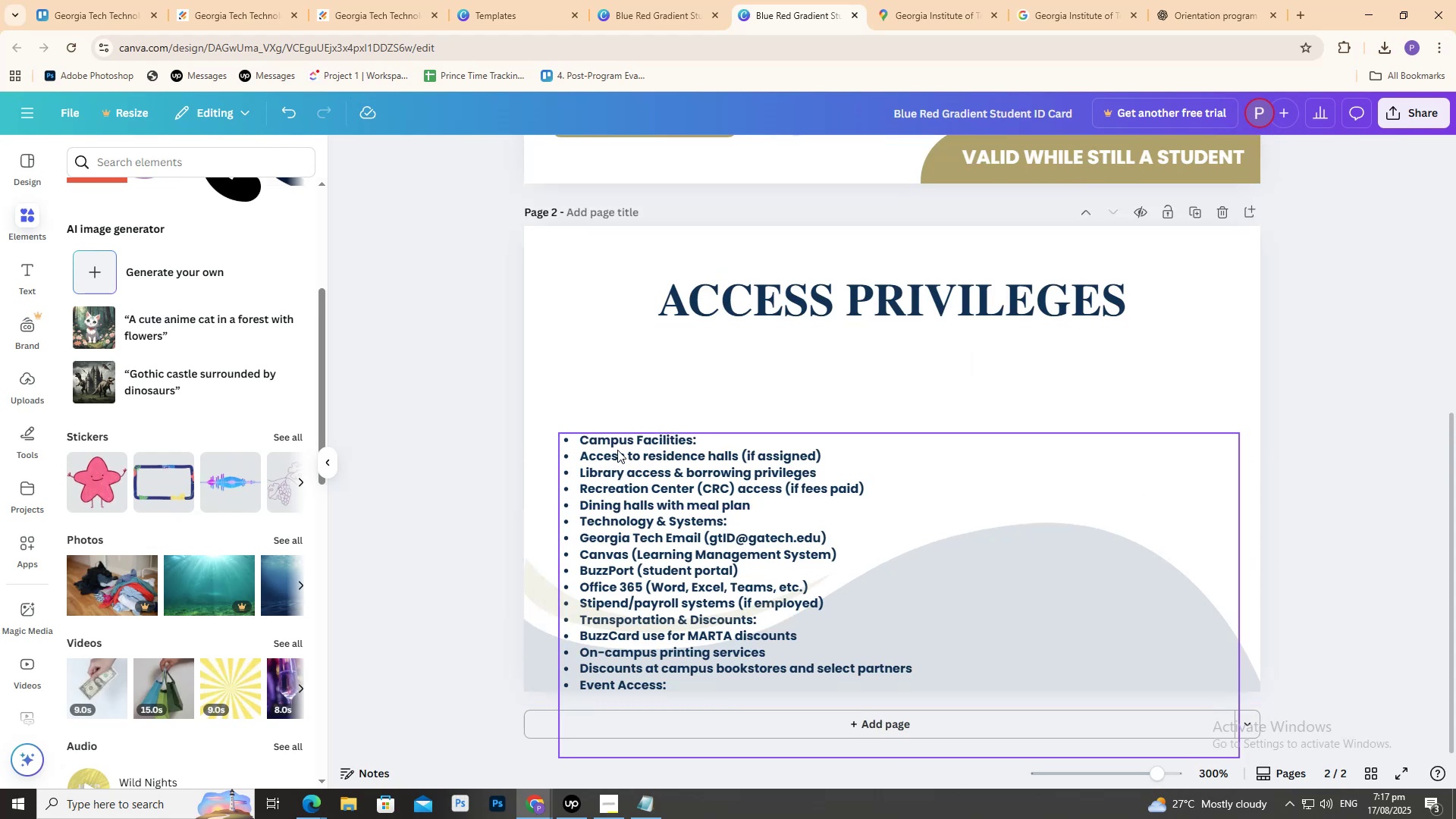 
left_click_drag(start_coordinate=[617, 462], to_coordinate=[632, 380])
 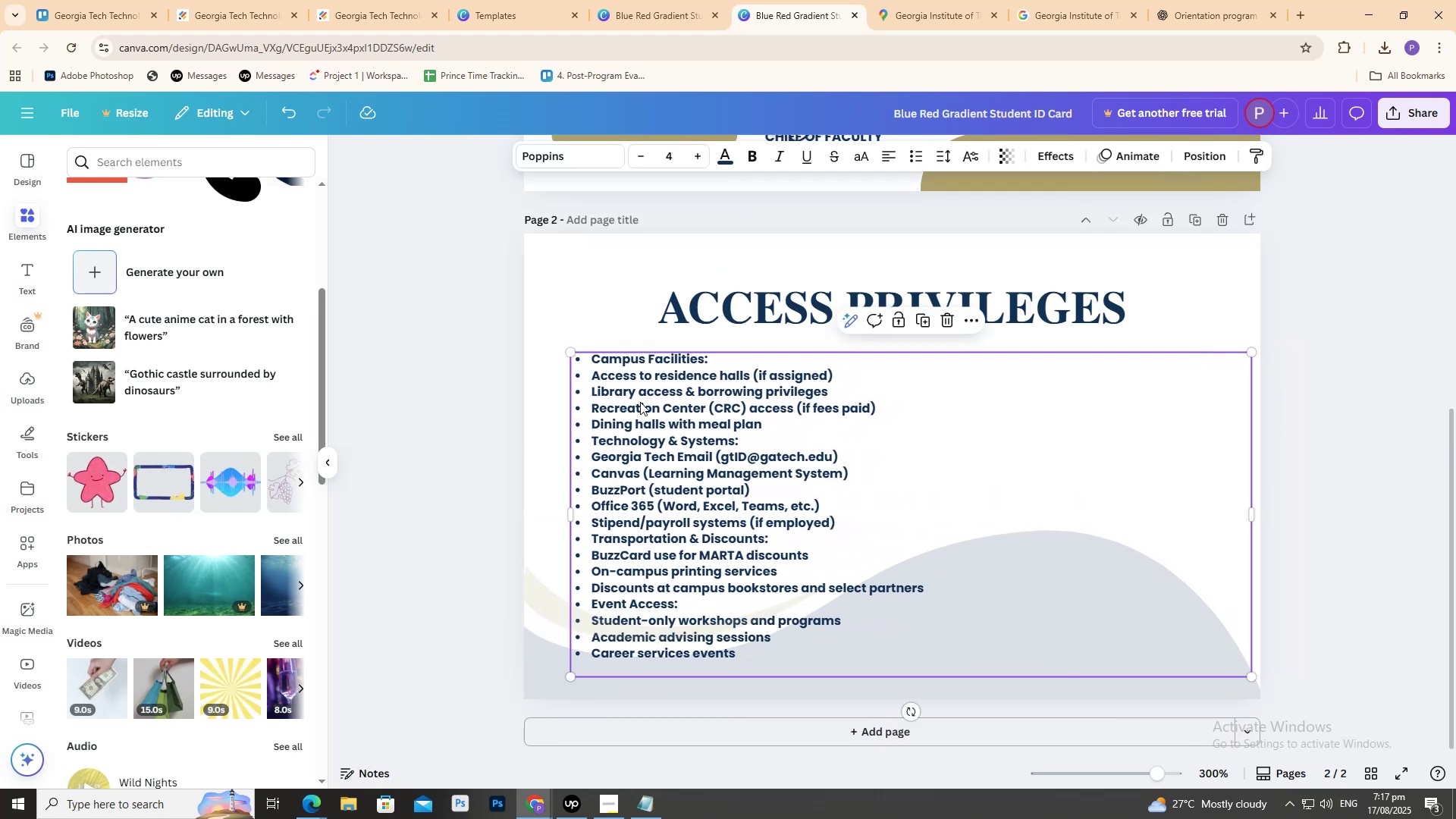 
left_click_drag(start_coordinate=[643, 405], to_coordinate=[644, 410])
 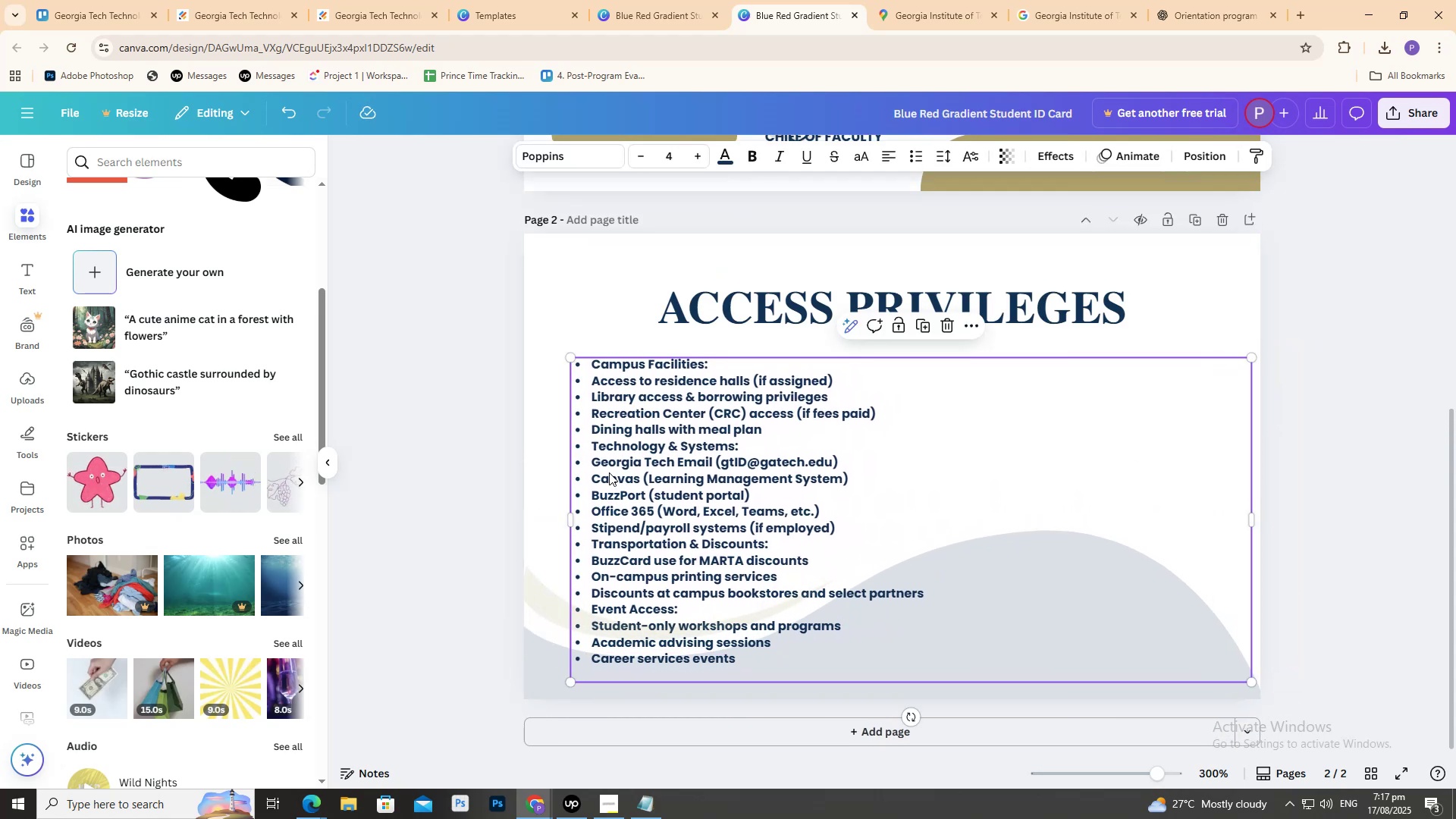 
double_click([609, 472])
 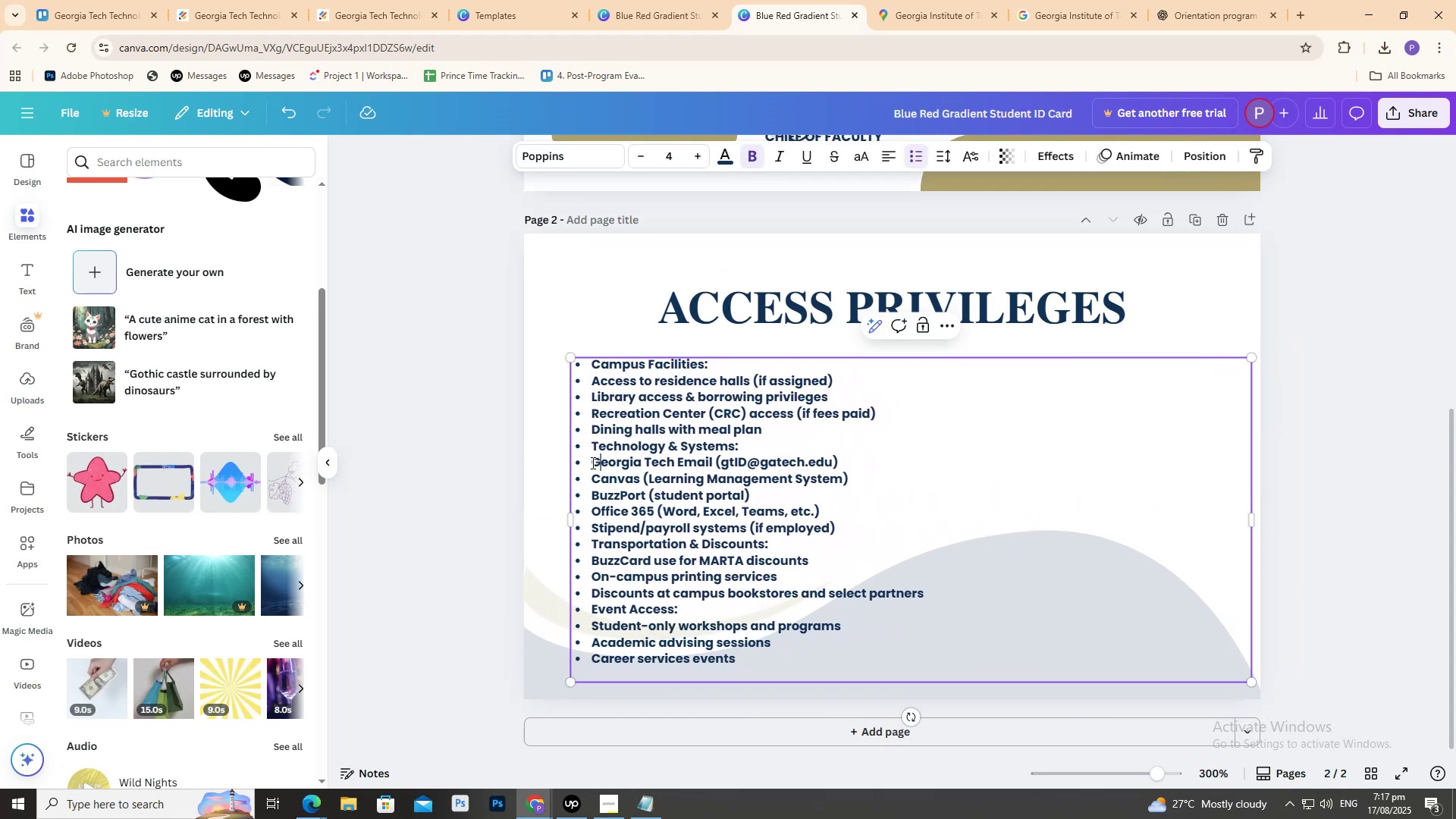 
double_click([590, 463])
 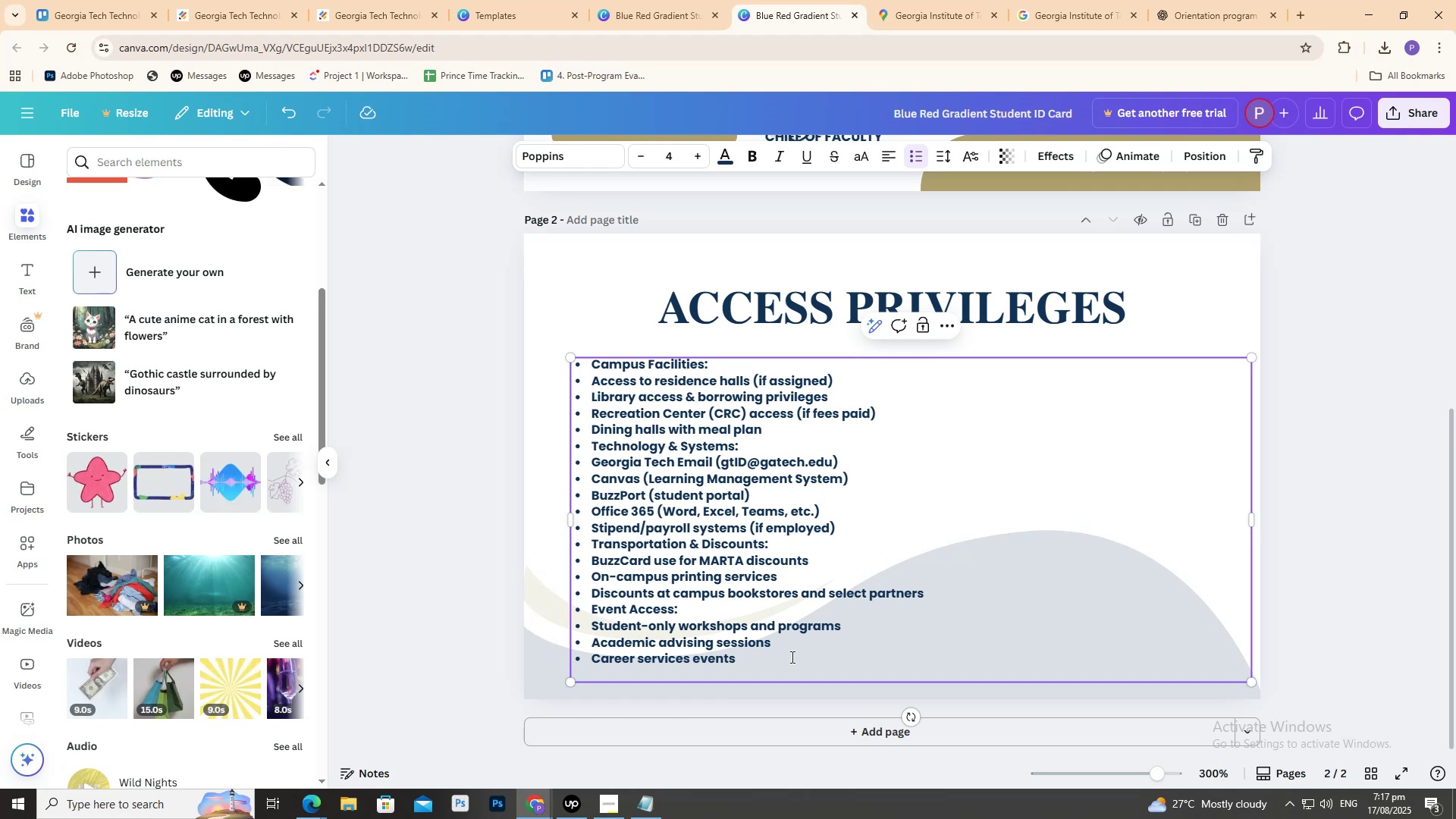 
left_click_drag(start_coordinate=[785, 660], to_coordinate=[585, 529])
 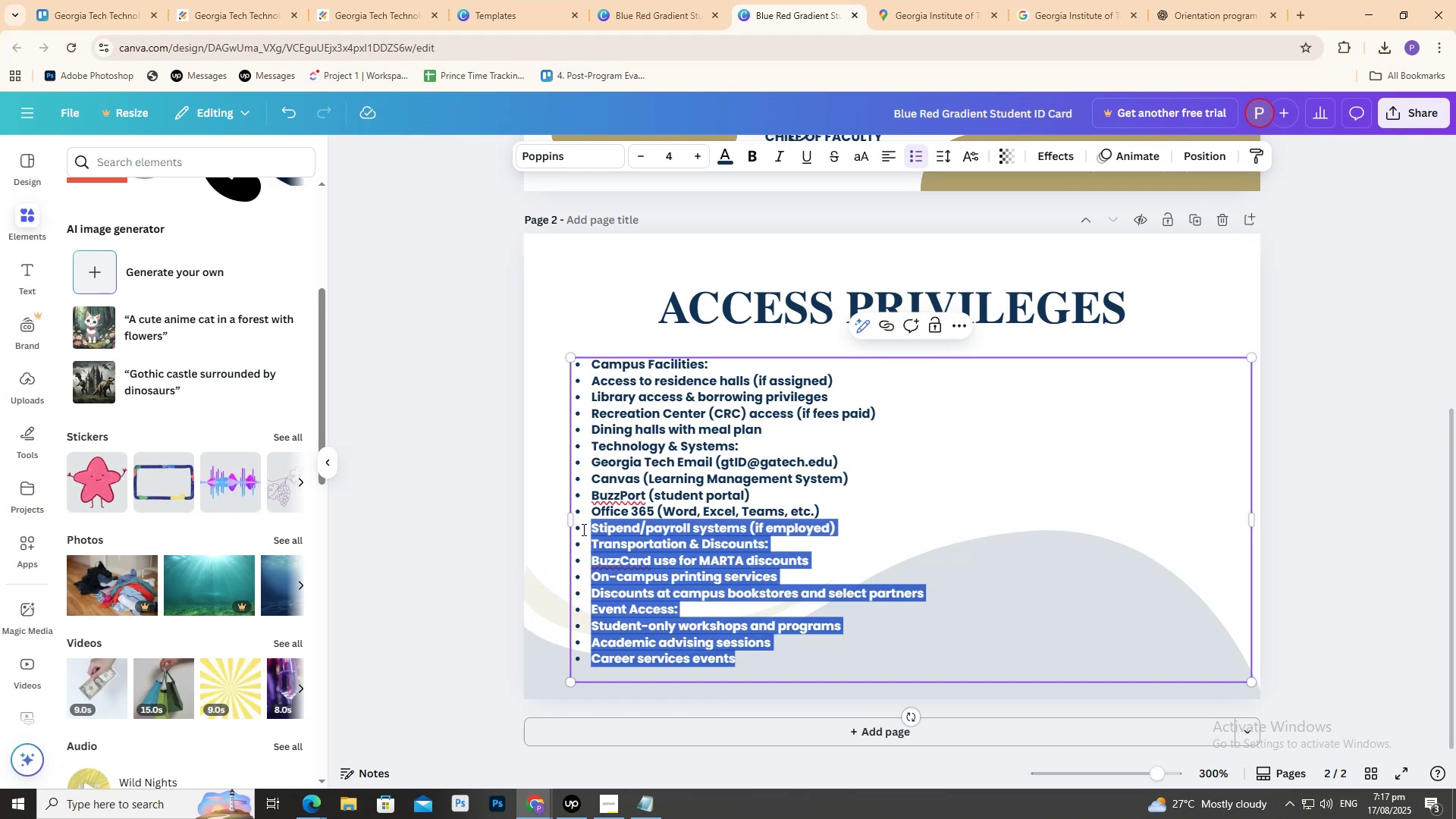 
key(Control+C)
 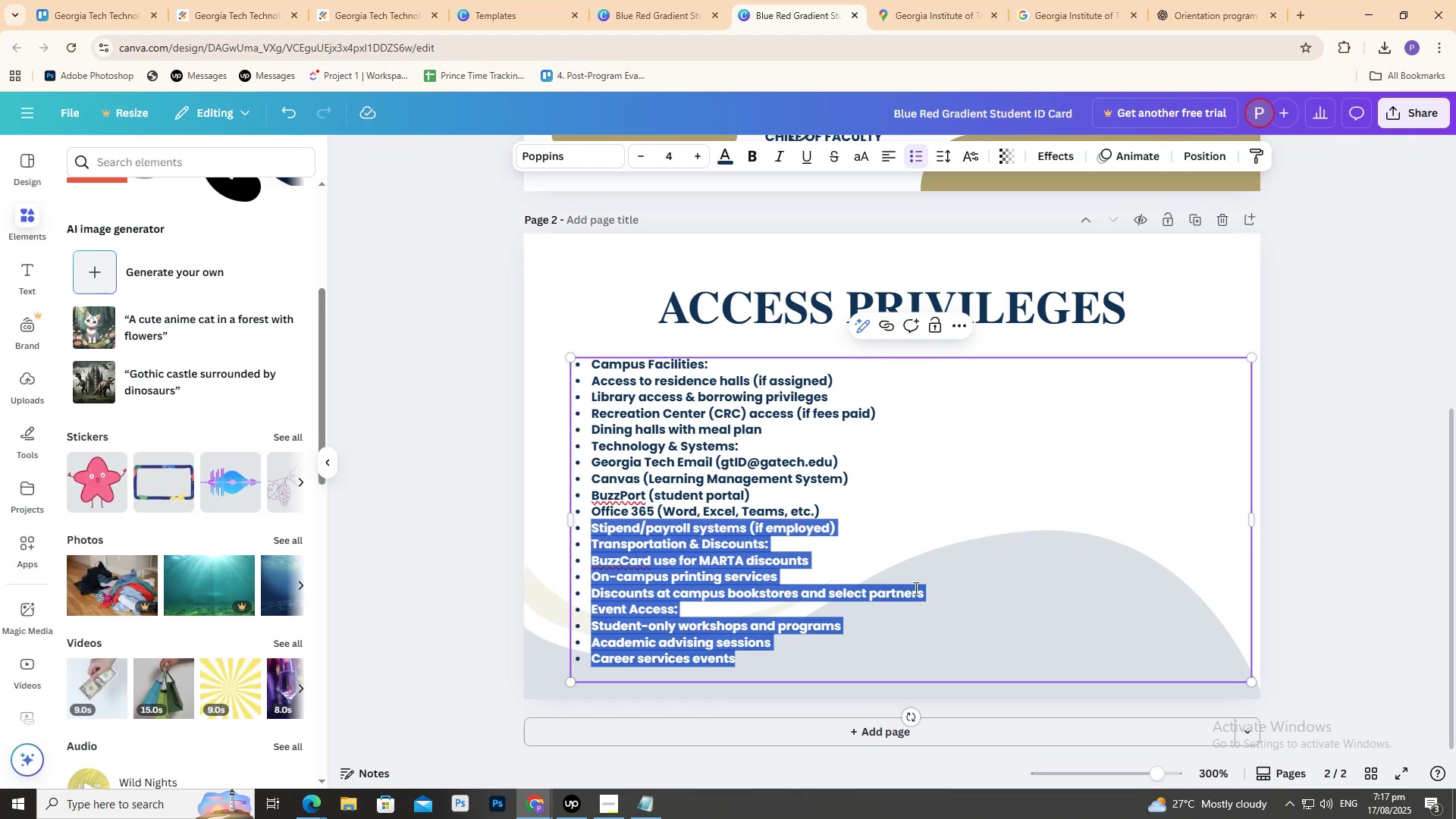 
key(Control+C)
 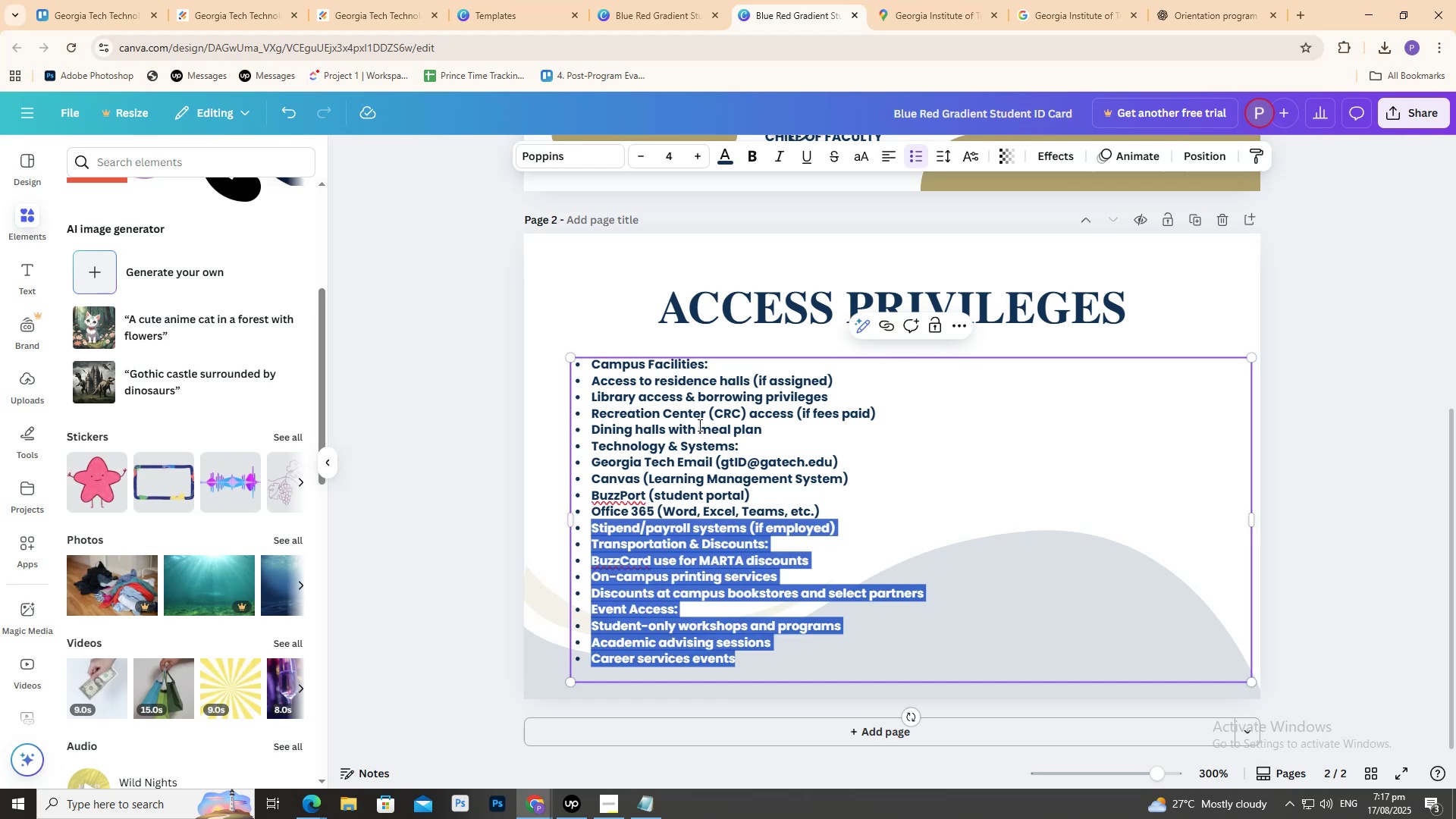 
key(Backspace)
 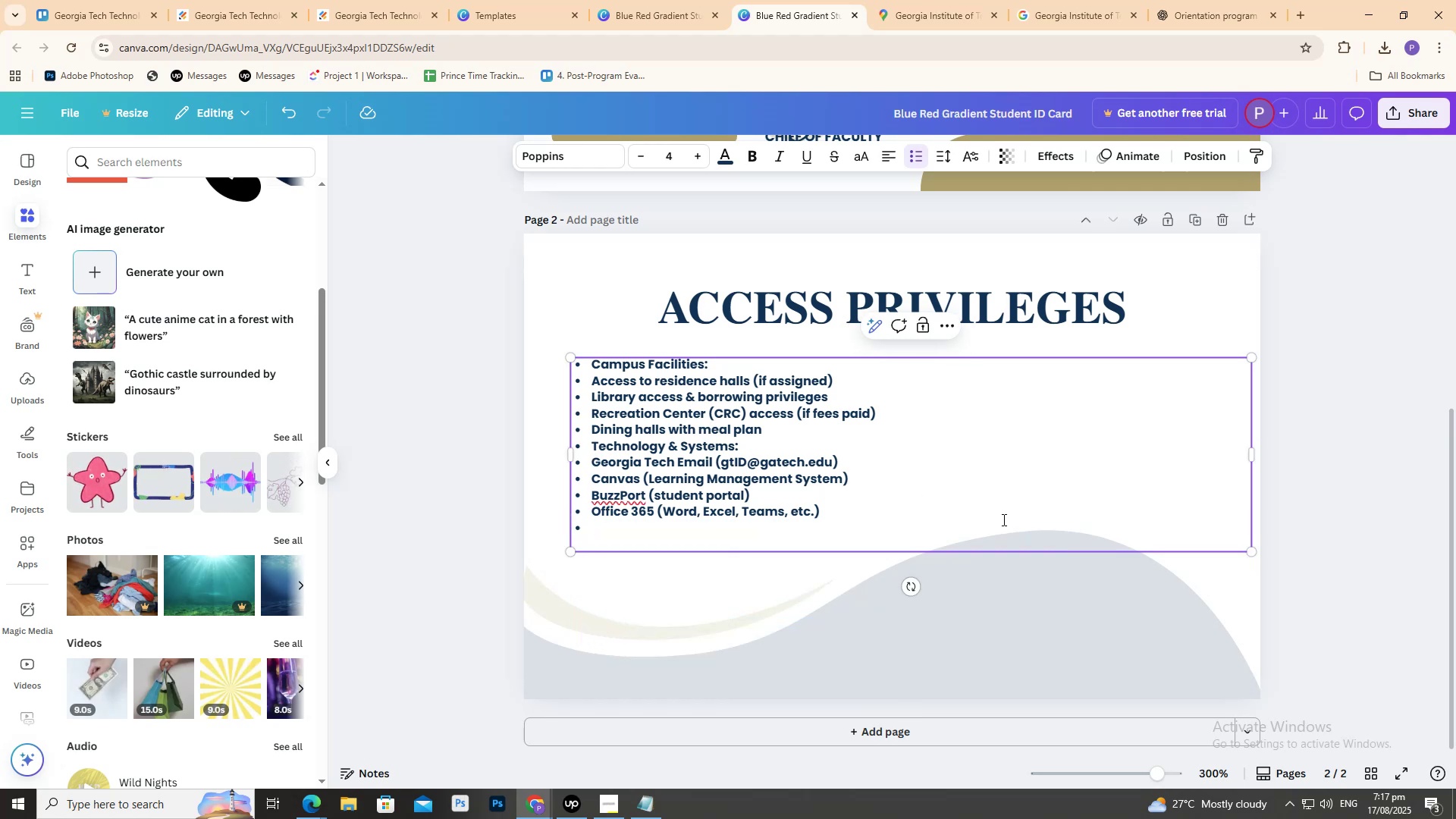 
key(Backspace)
 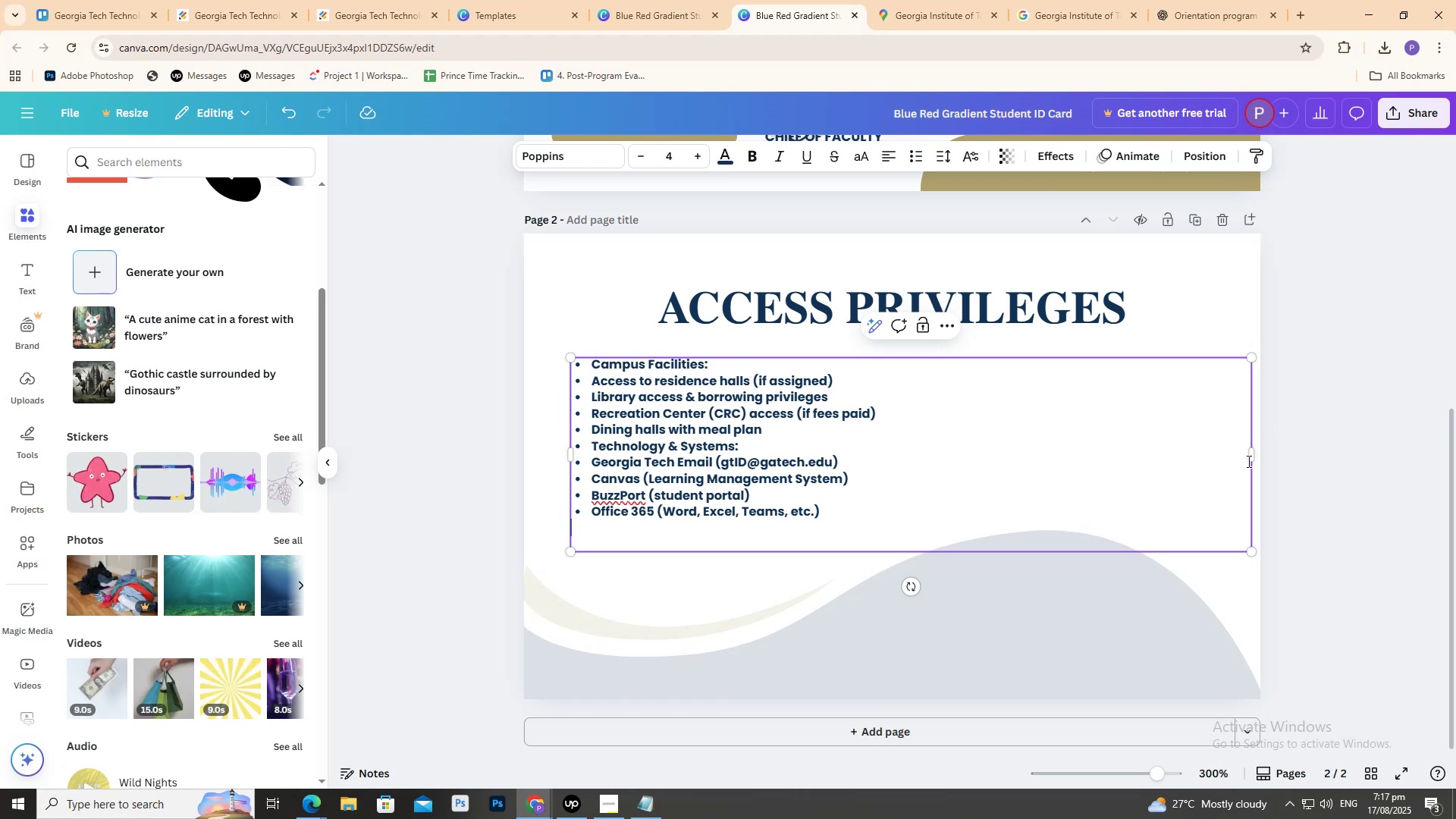 
left_click_drag(start_coordinate=[1256, 453], to_coordinate=[885, 415])
 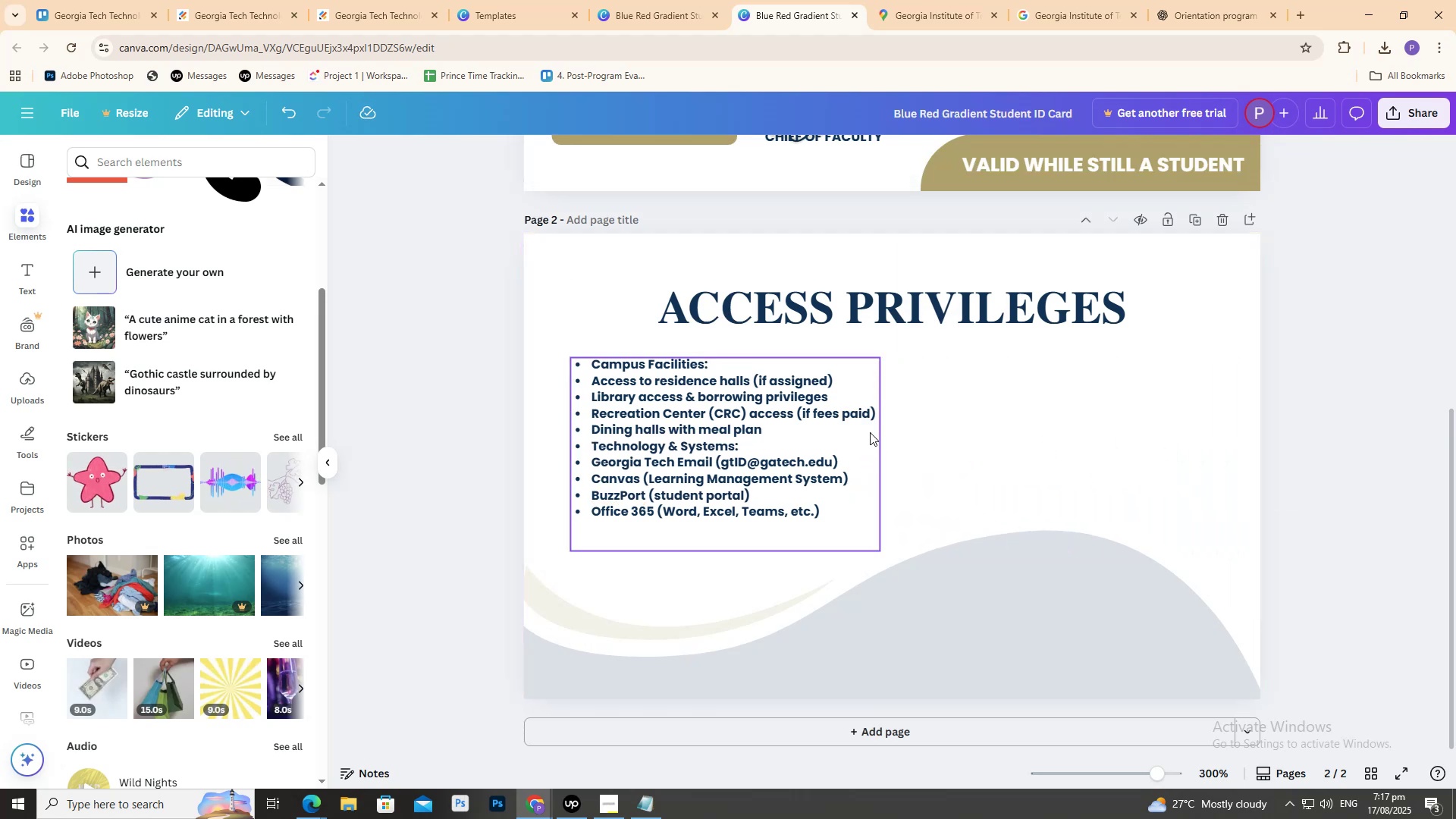 
hold_key(key=AltLeft, duration=1.91)
left_click_drag(start_coordinate=[785, 416], to_coordinate=[1097, 424])
 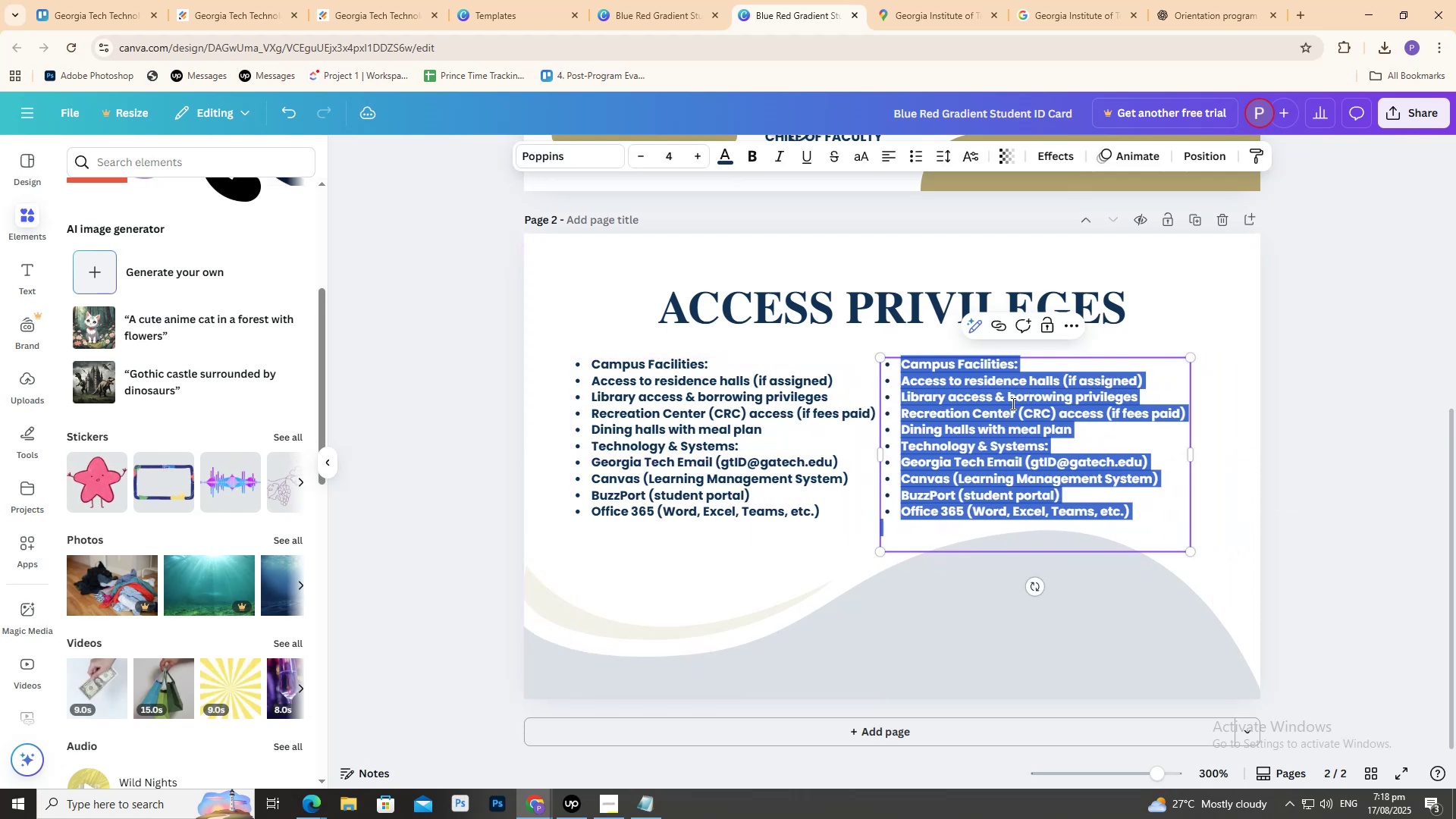 
hold_key(key=ShiftLeft, duration=1.32)
 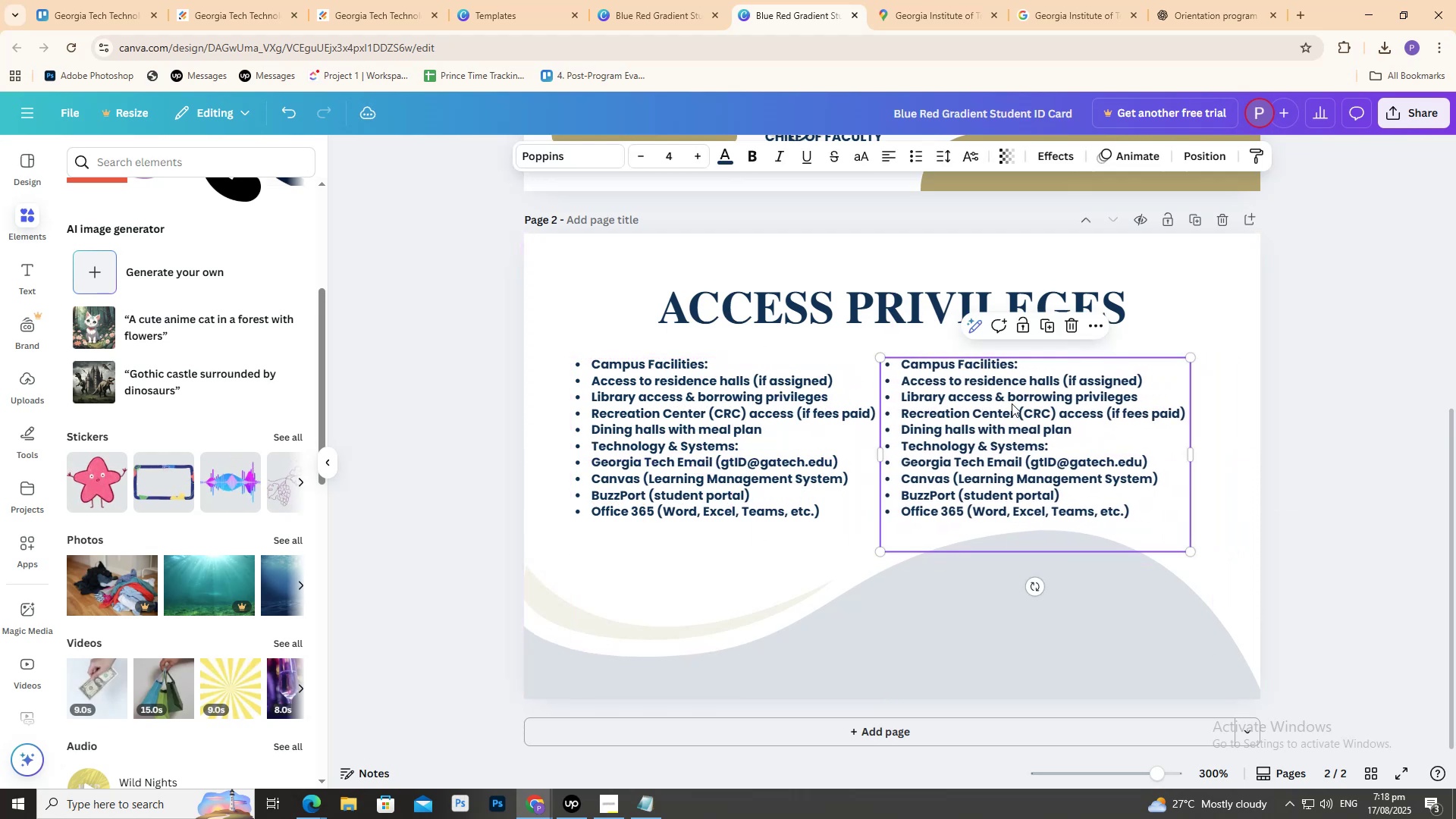 
double_click([1012, 403])
 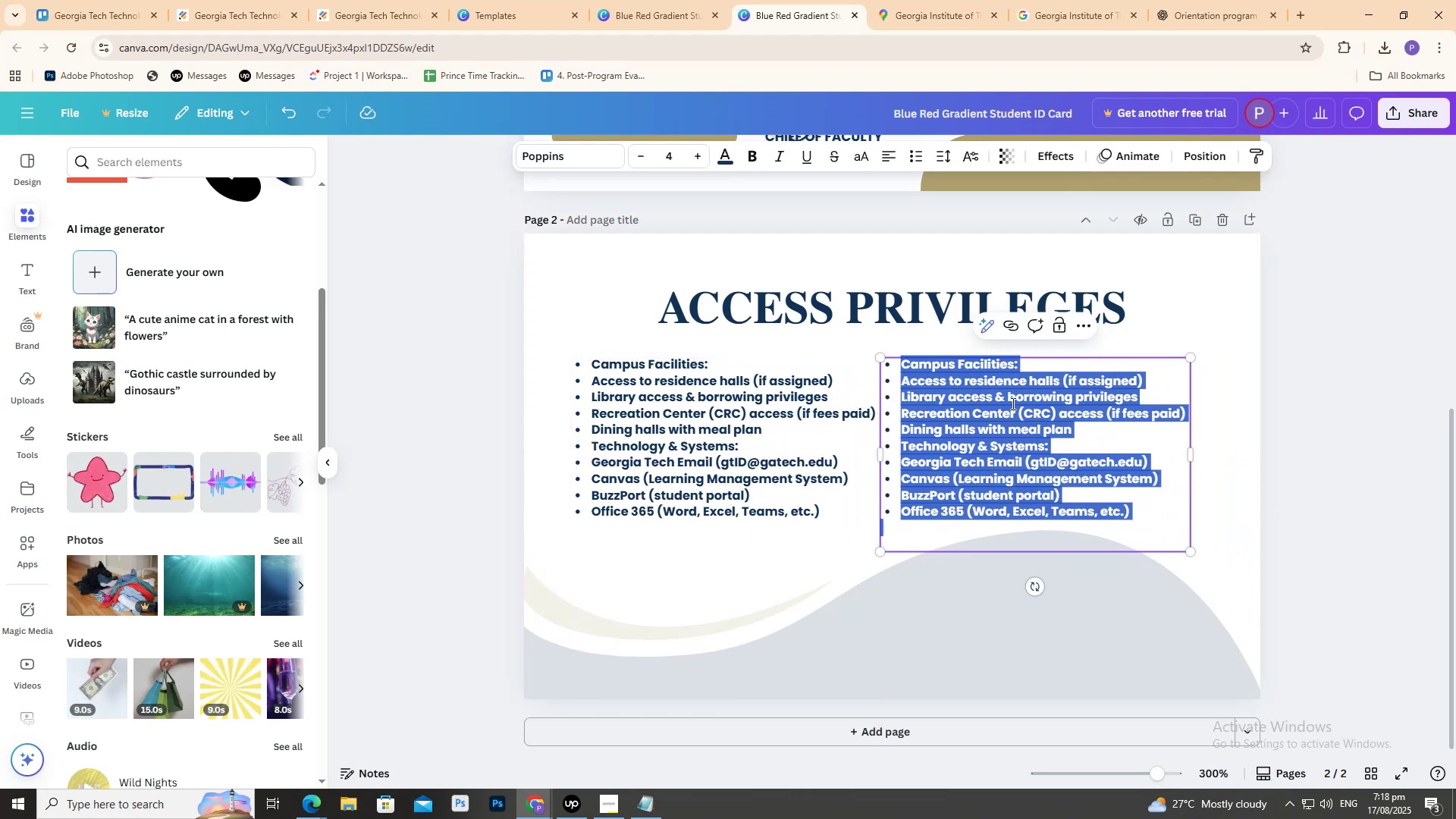 
key(Control+V)
 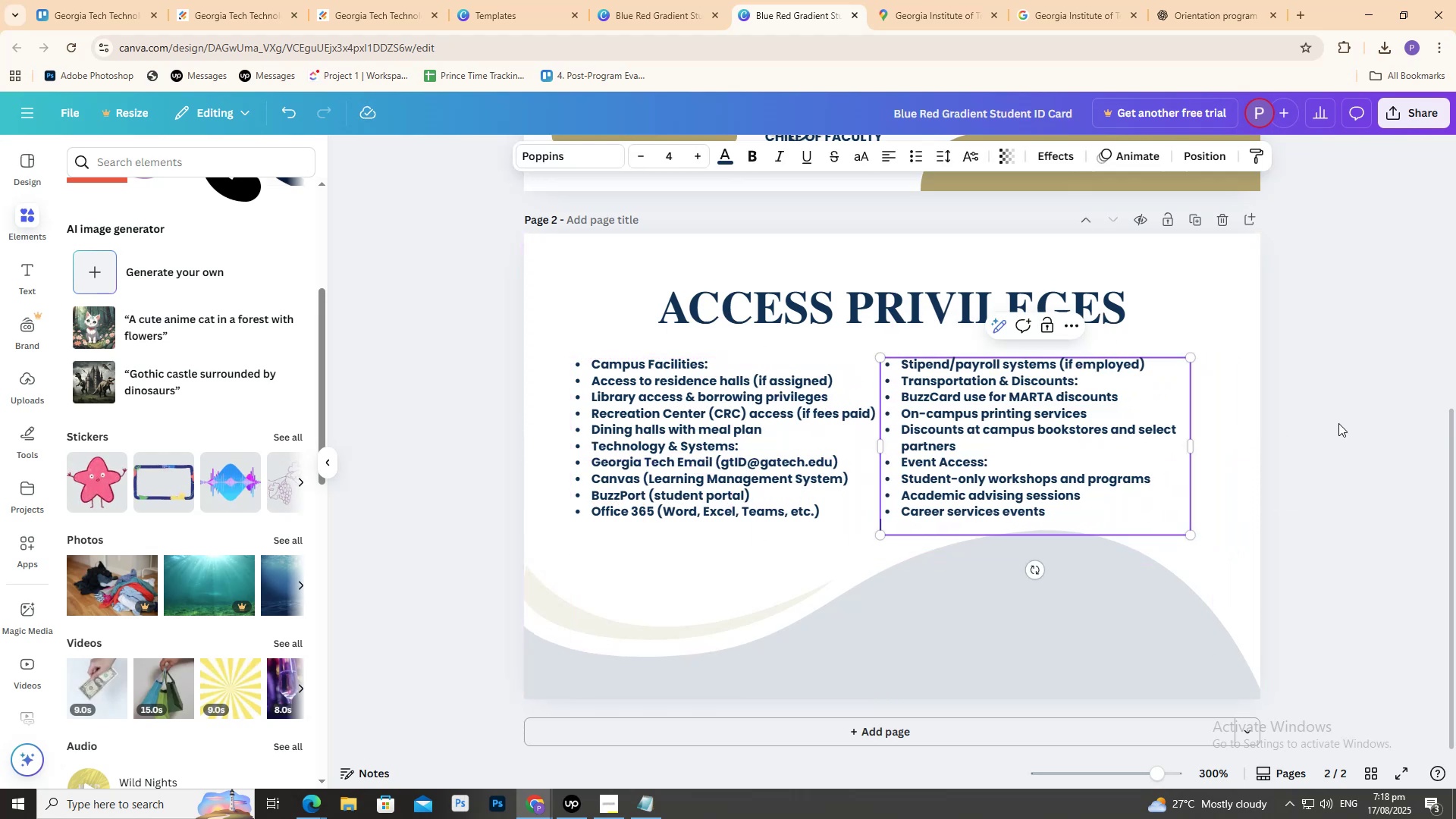 
left_click([1340, 420])
 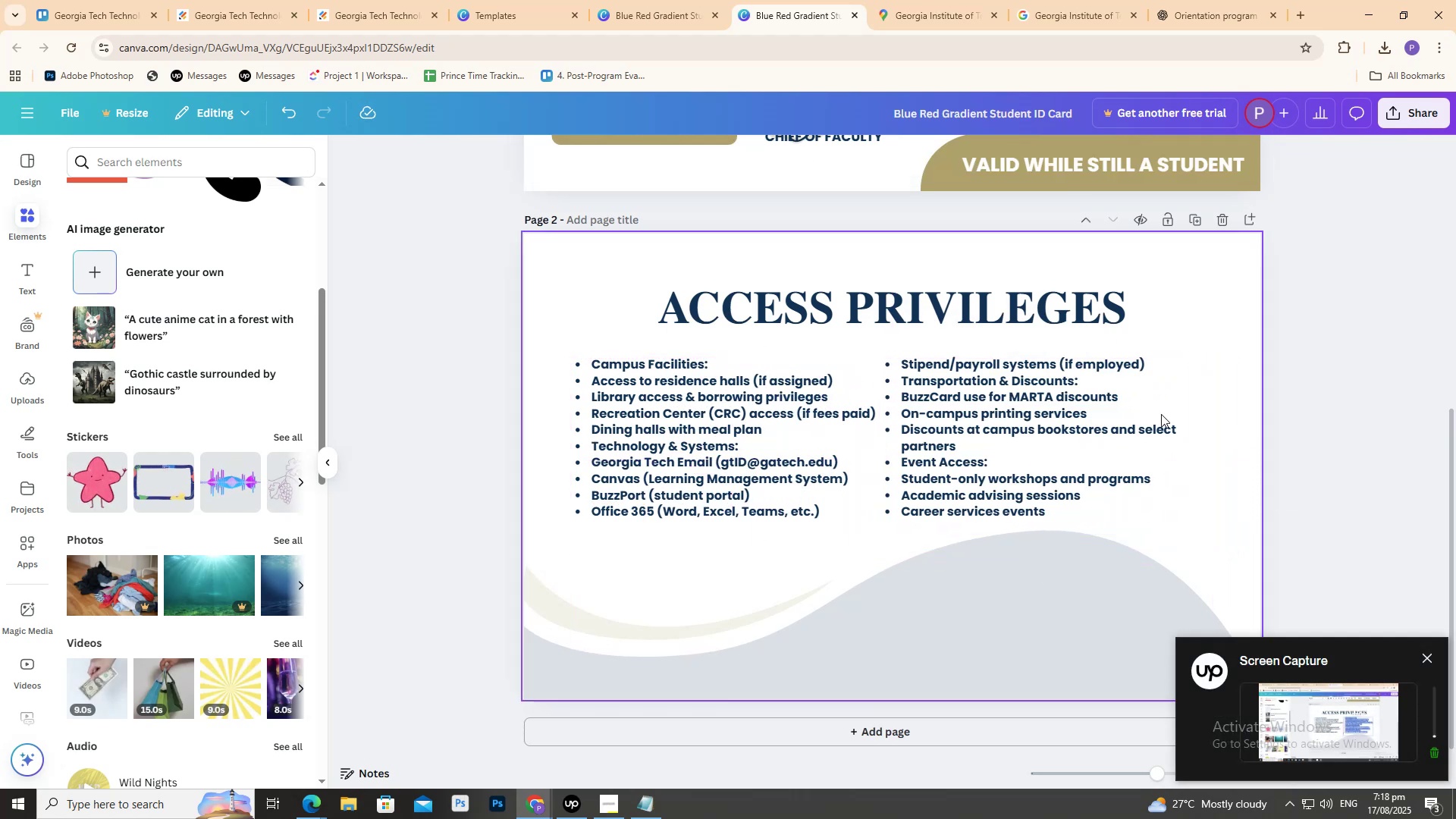 
left_click([1044, 416])
 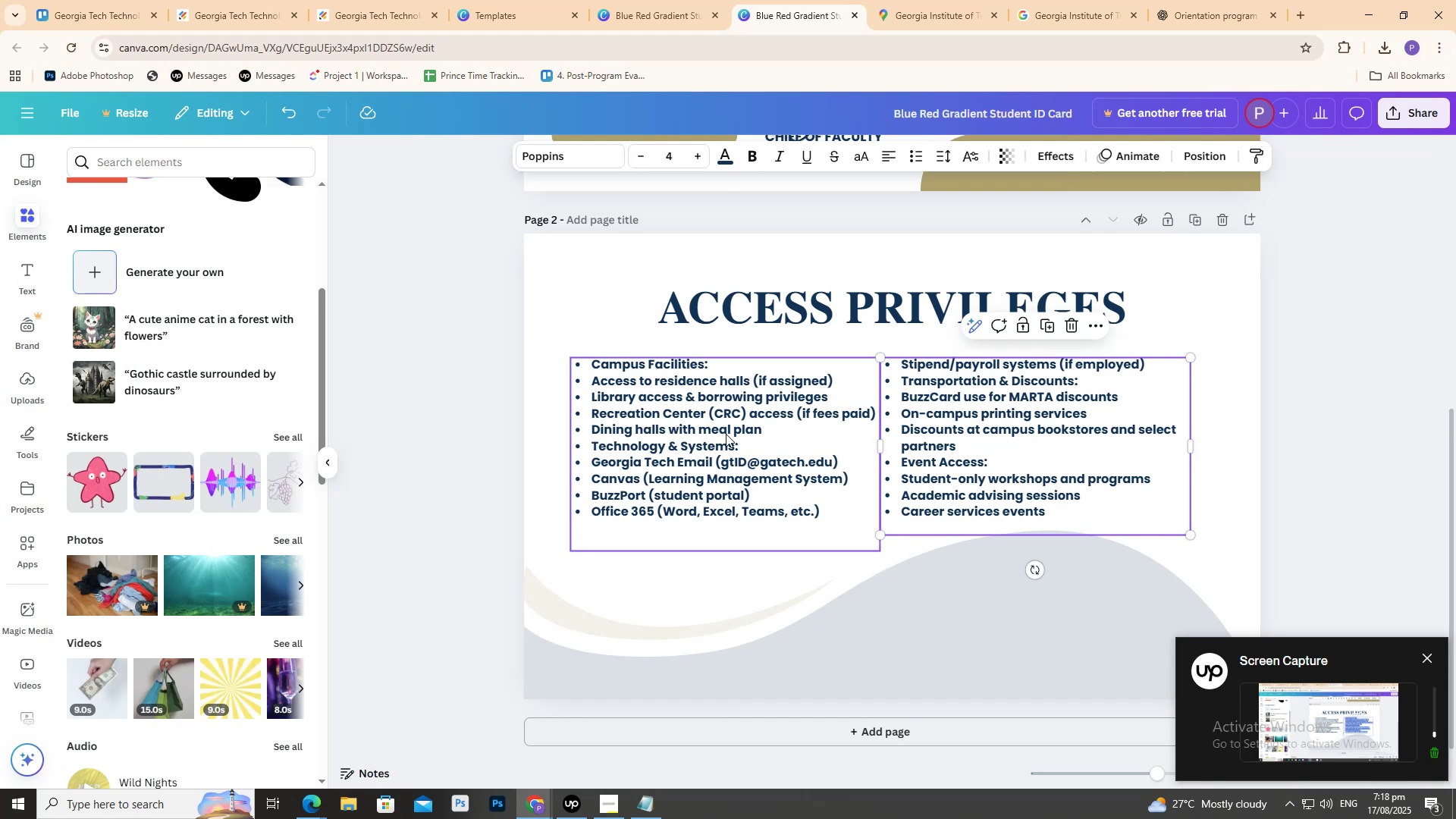 
hold_key(key=ShiftLeft, duration=0.45)
double_click([723, 431])
 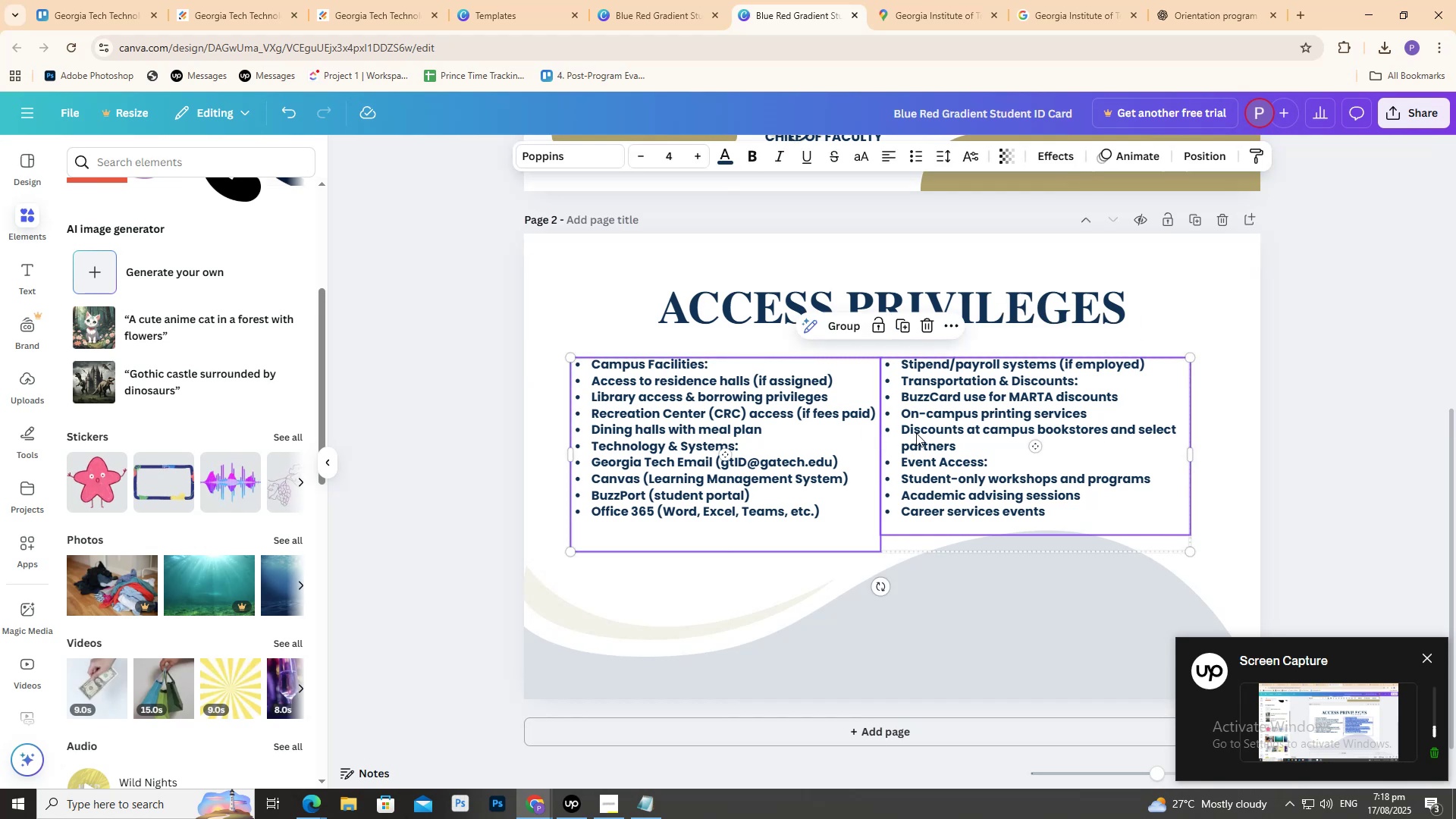 
left_click_drag(start_coordinate=[916, 432], to_coordinate=[917, 437])
 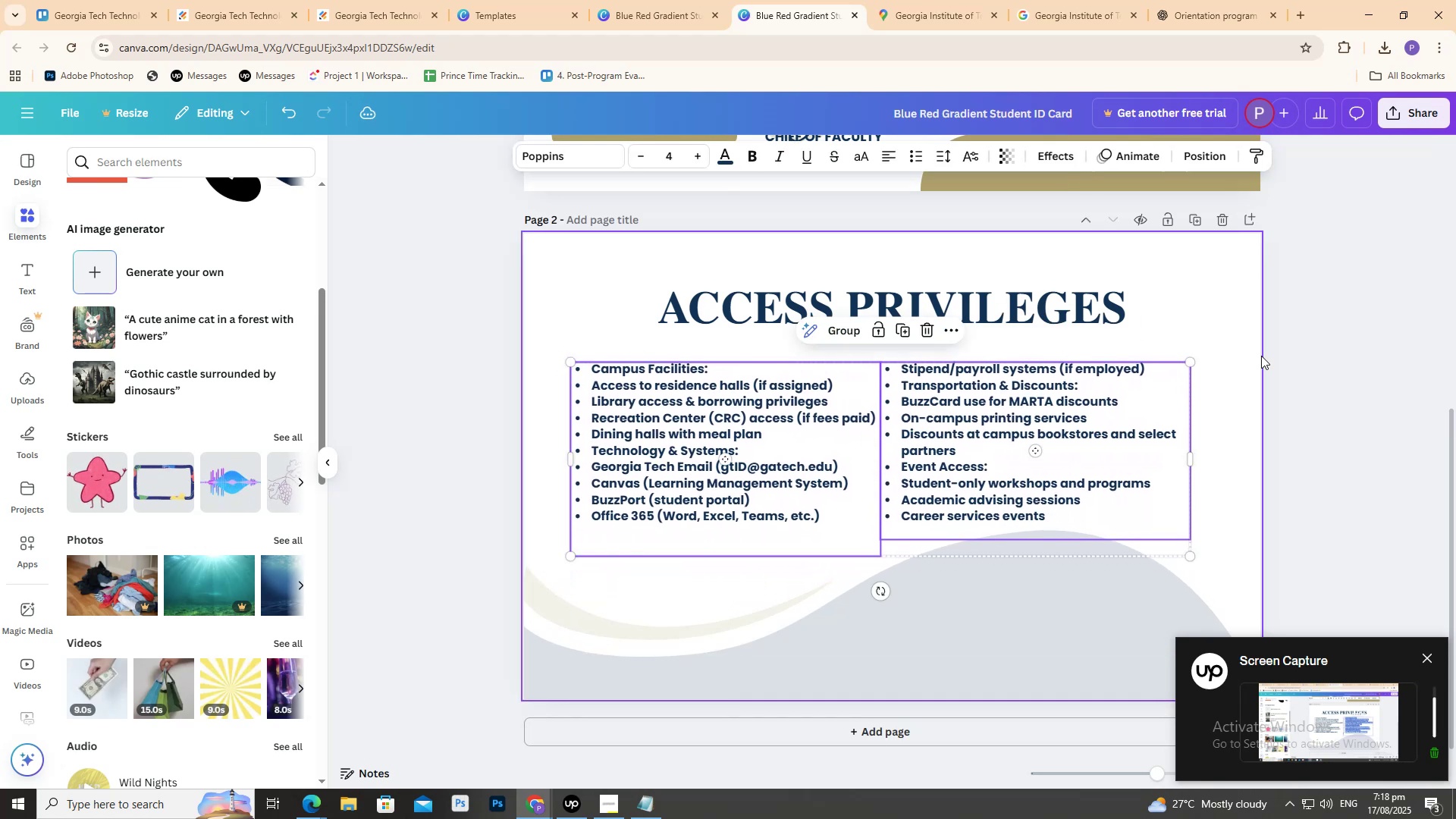 
hold_key(key=ShiftLeft, duration=1.5)
 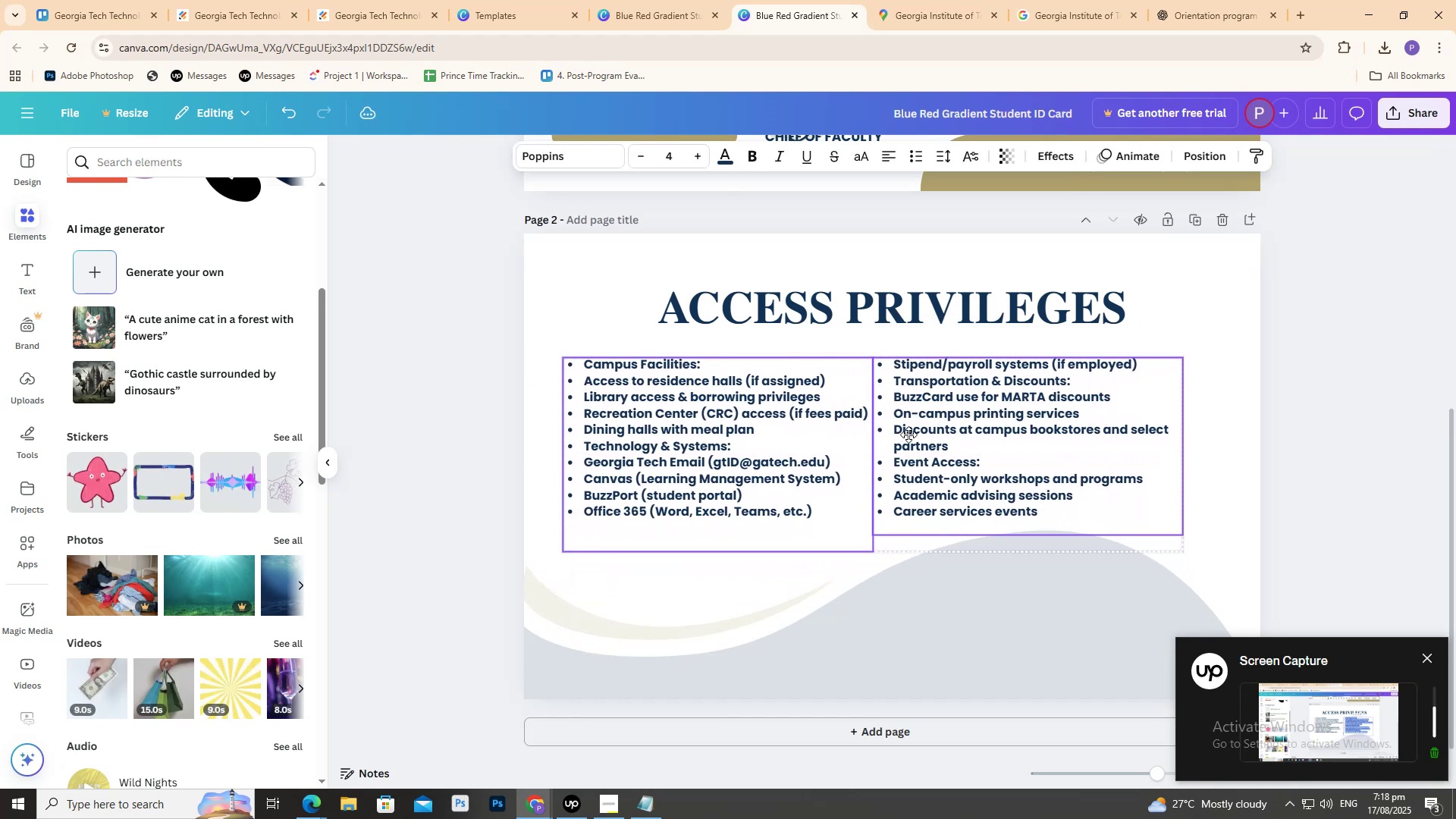 
hold_key(key=ShiftLeft, duration=1.27)
 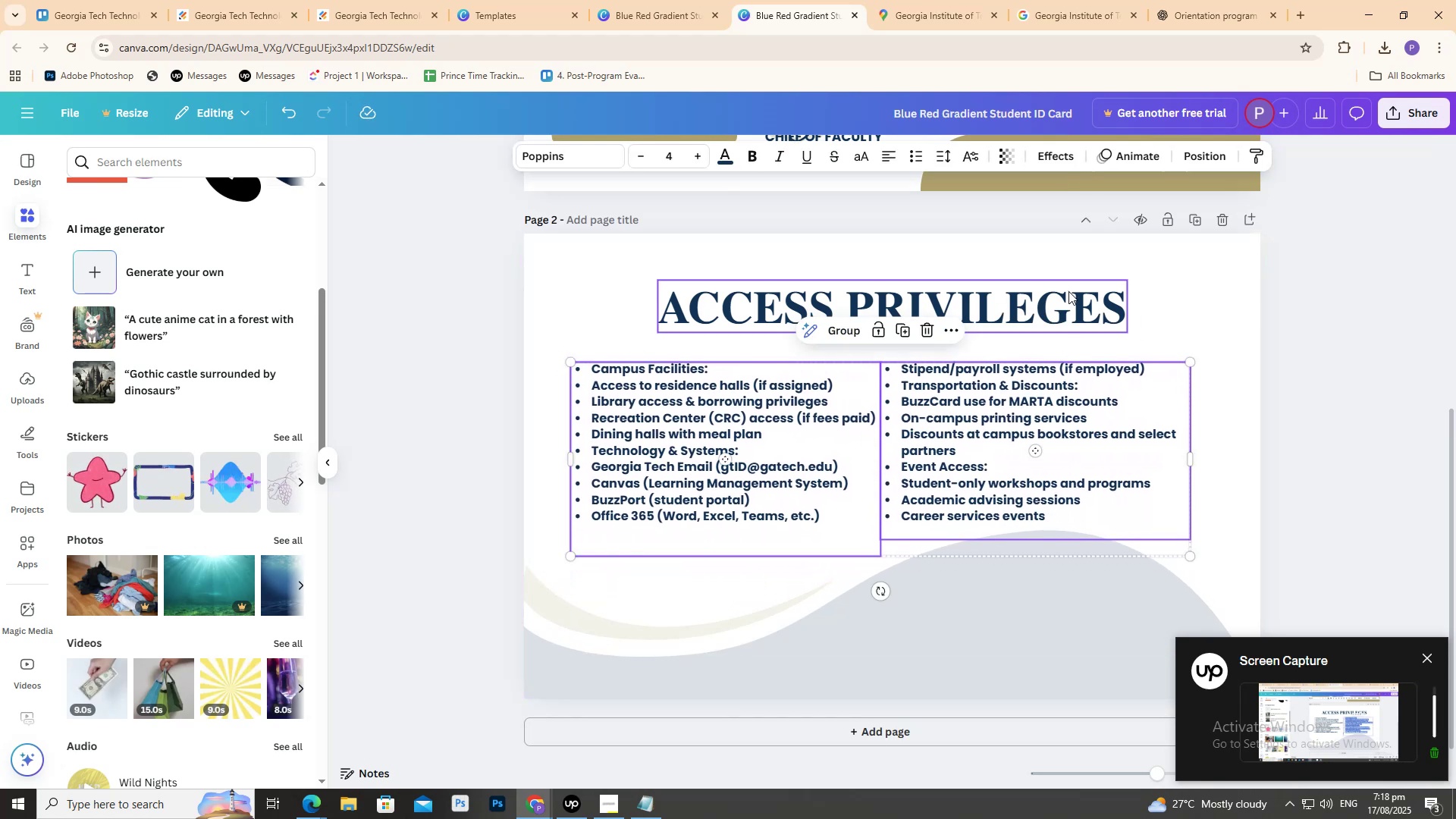 
left_click([1065, 294])
 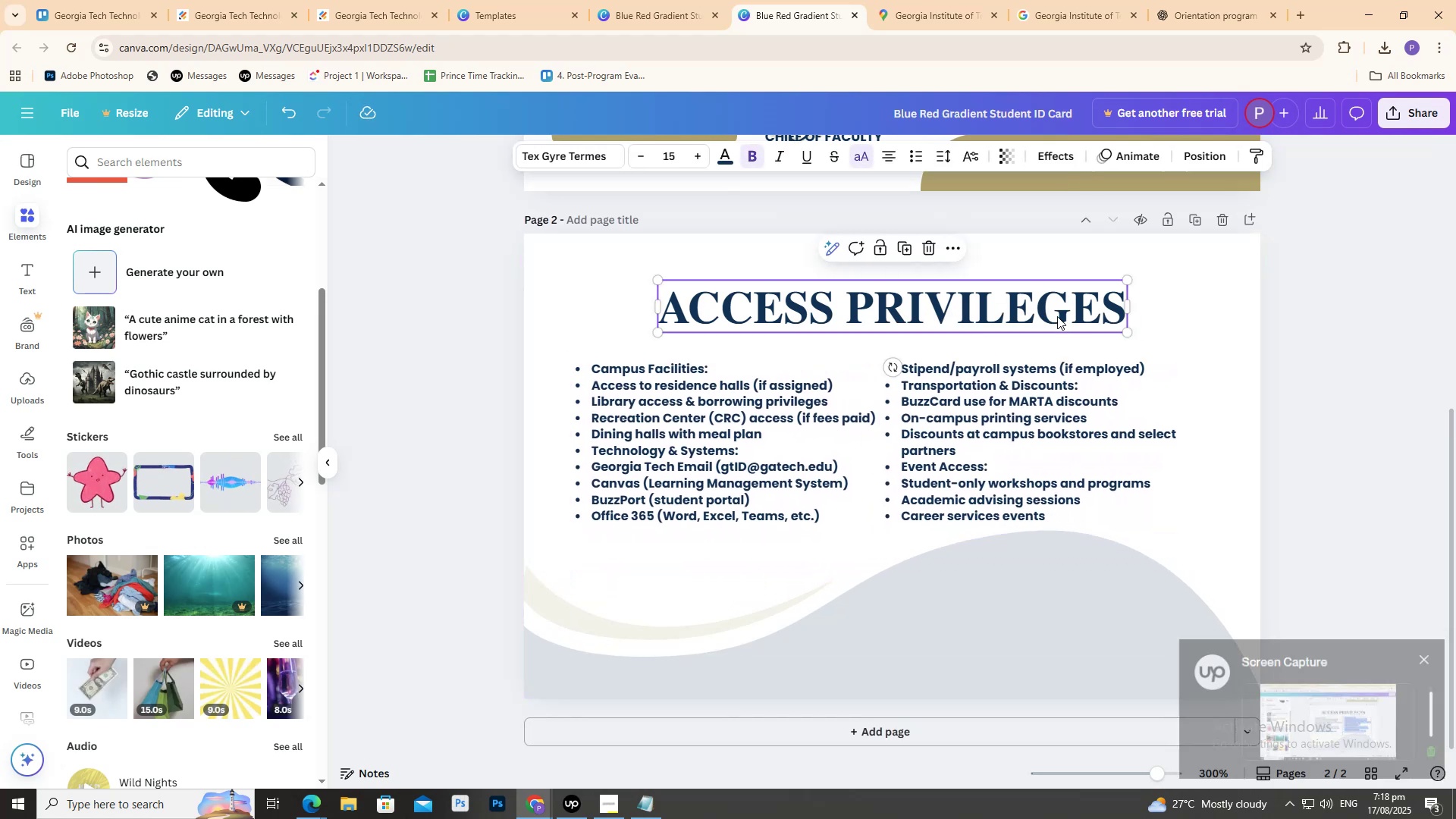 
left_click_drag(start_coordinate=[1053, 314], to_coordinate=[1056, 334])
 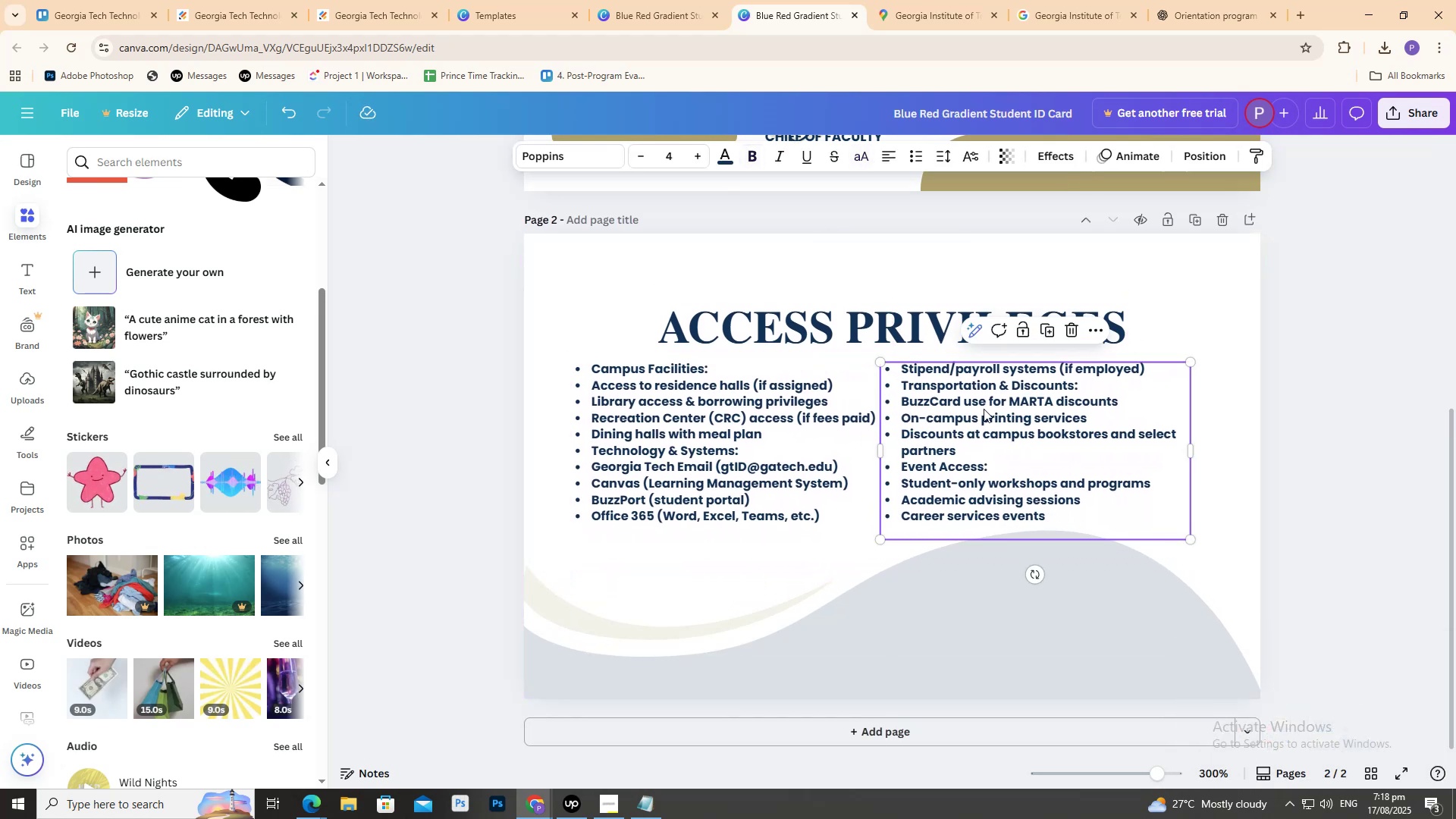 
hold_key(key=ShiftLeft, duration=0.46)
 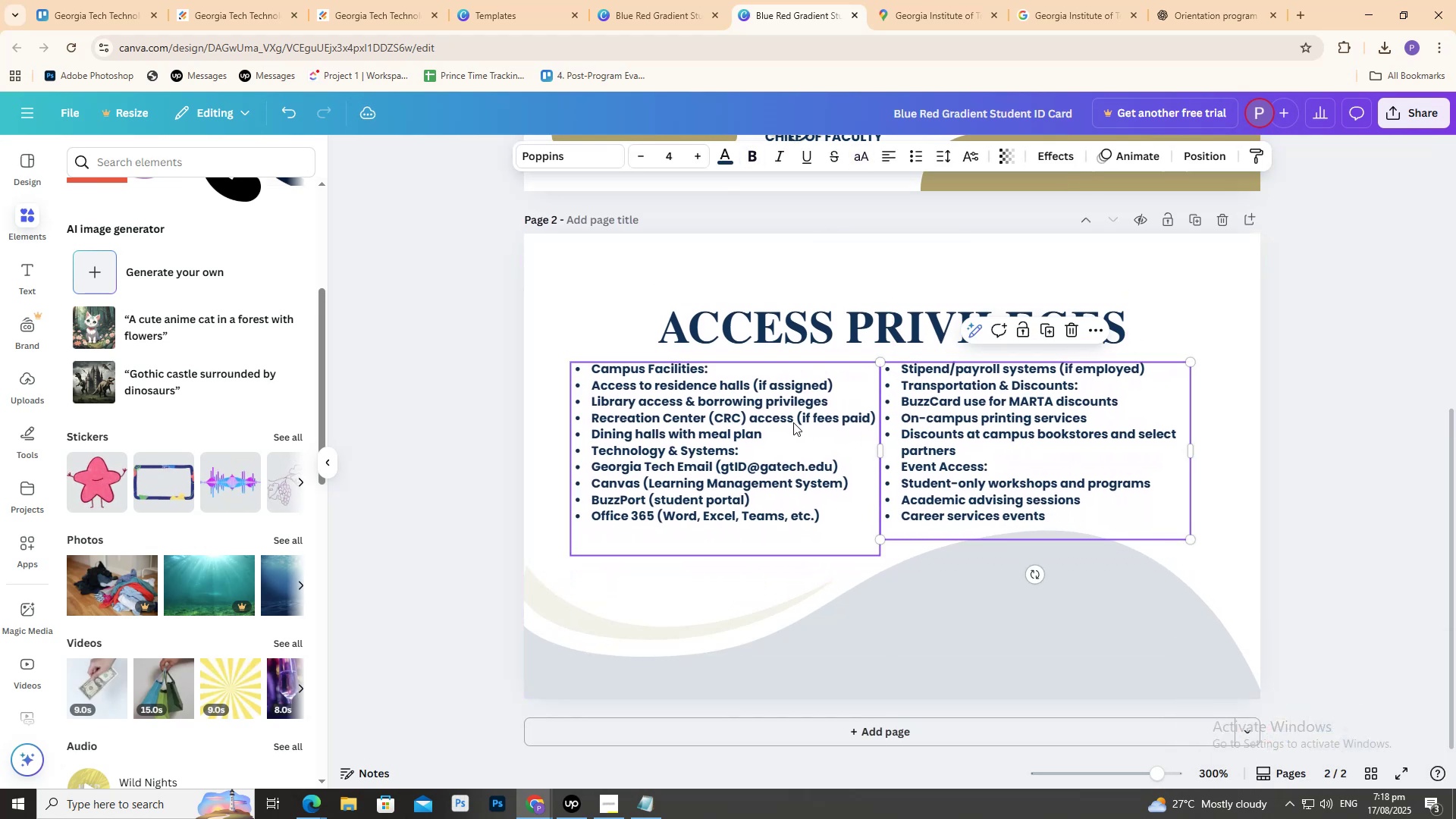 
hold_key(key=ShiftLeft, duration=0.76)
double_click([790, 422])
 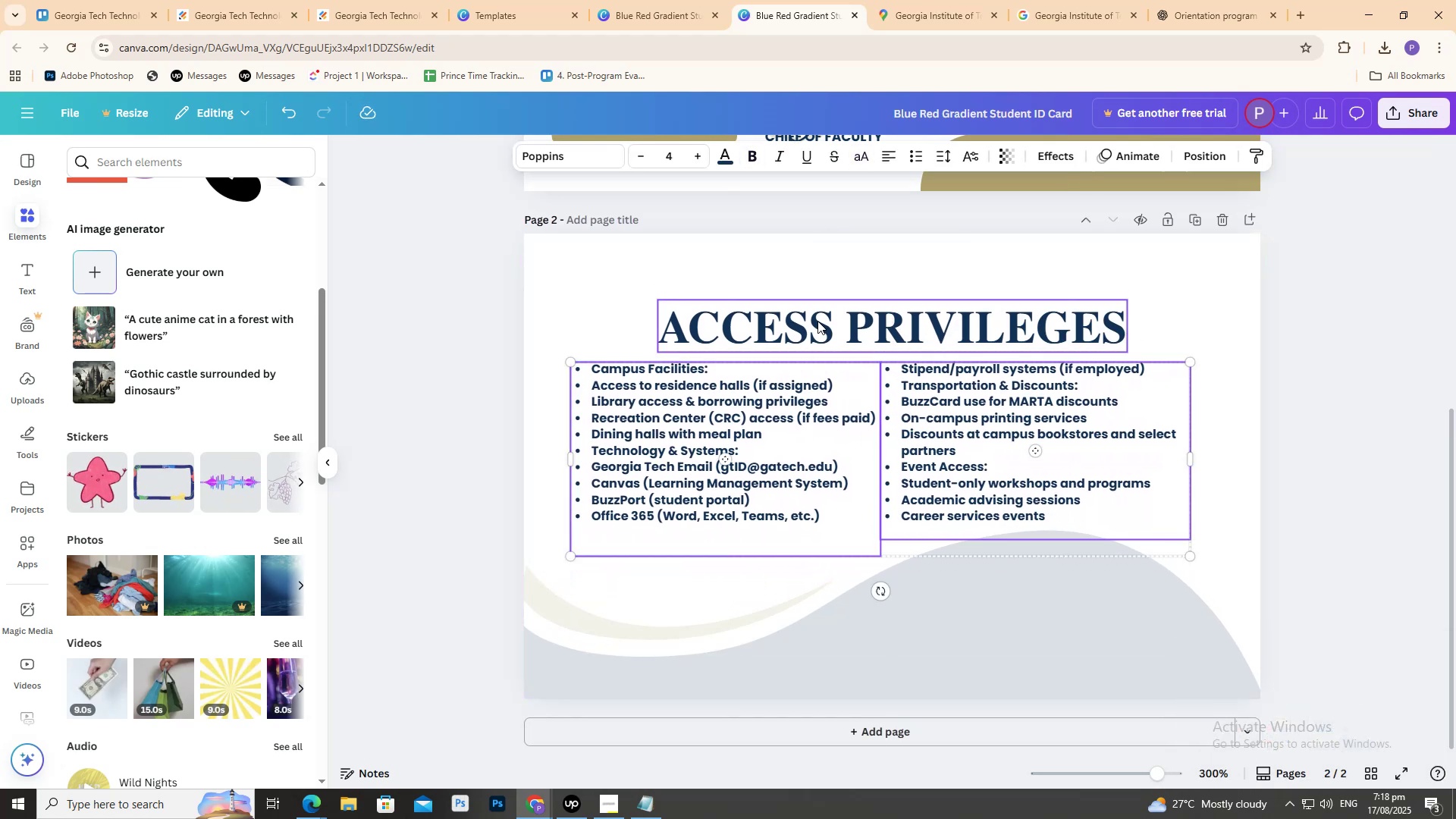 
triple_click([817, 320])
 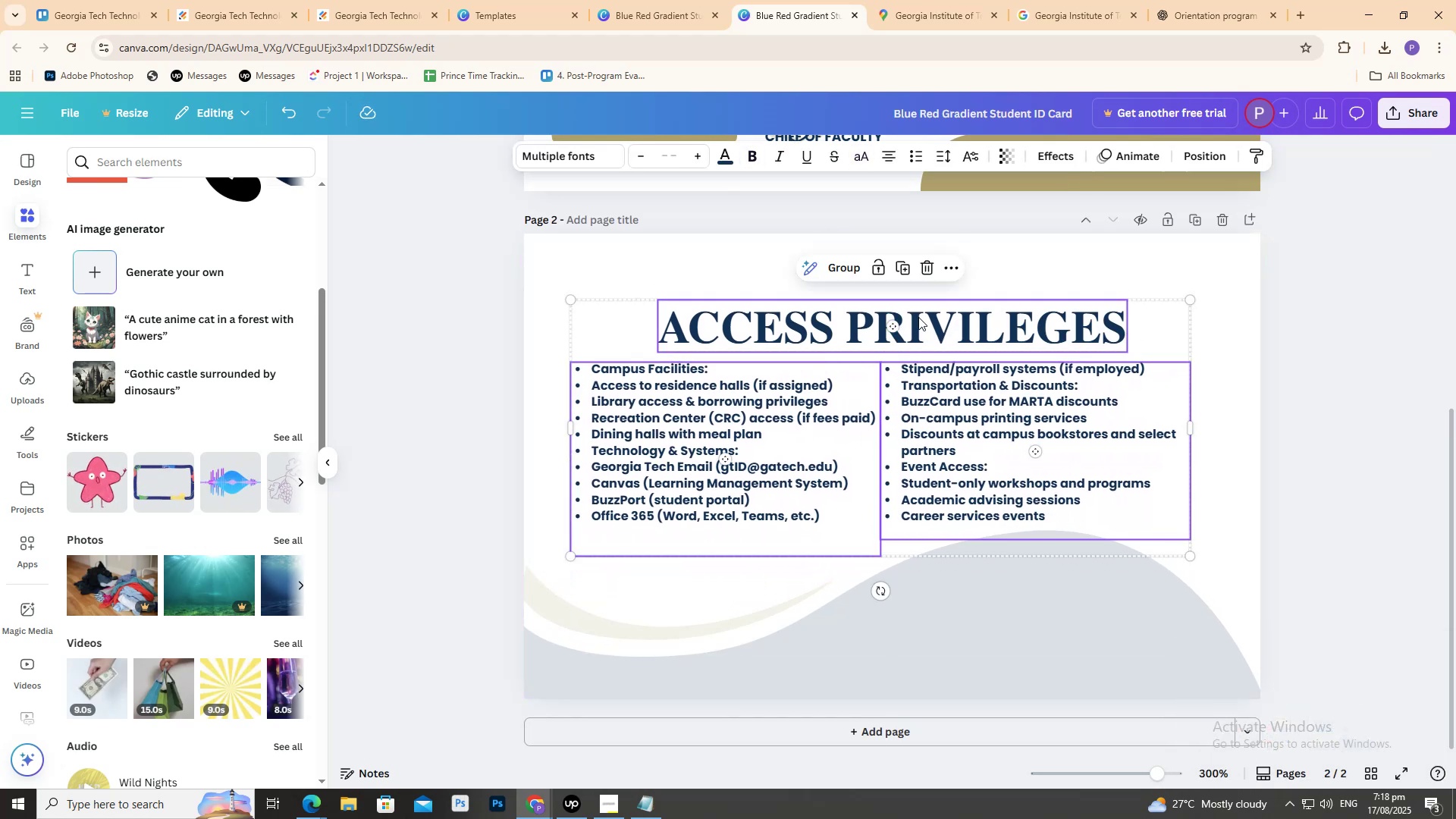 
left_click_drag(start_coordinate=[928, 319], to_coordinate=[930, 354])
 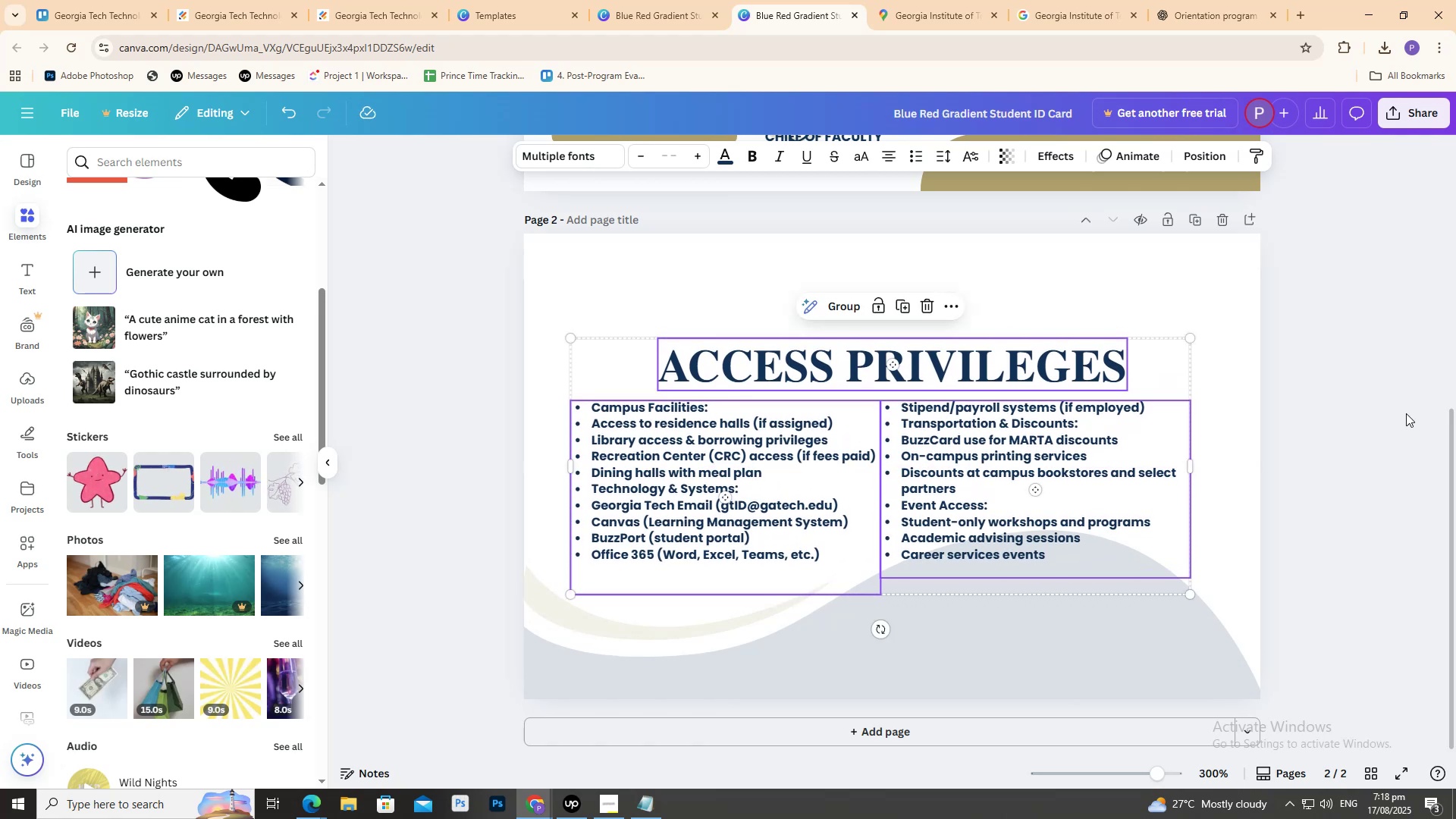 
hold_key(key=ShiftLeft, duration=1.5)
 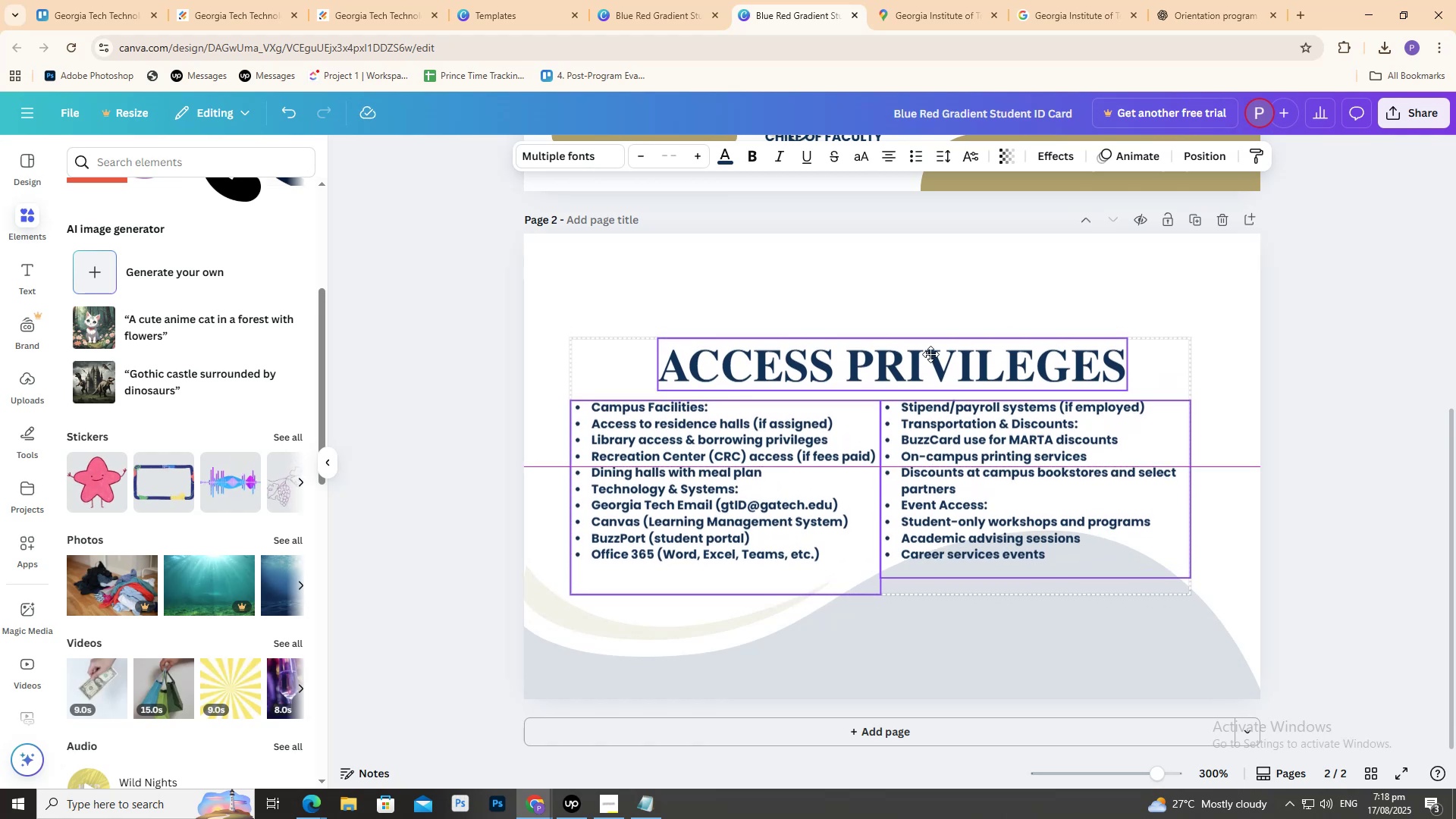 
hold_key(key=ShiftLeft, duration=1.06)
 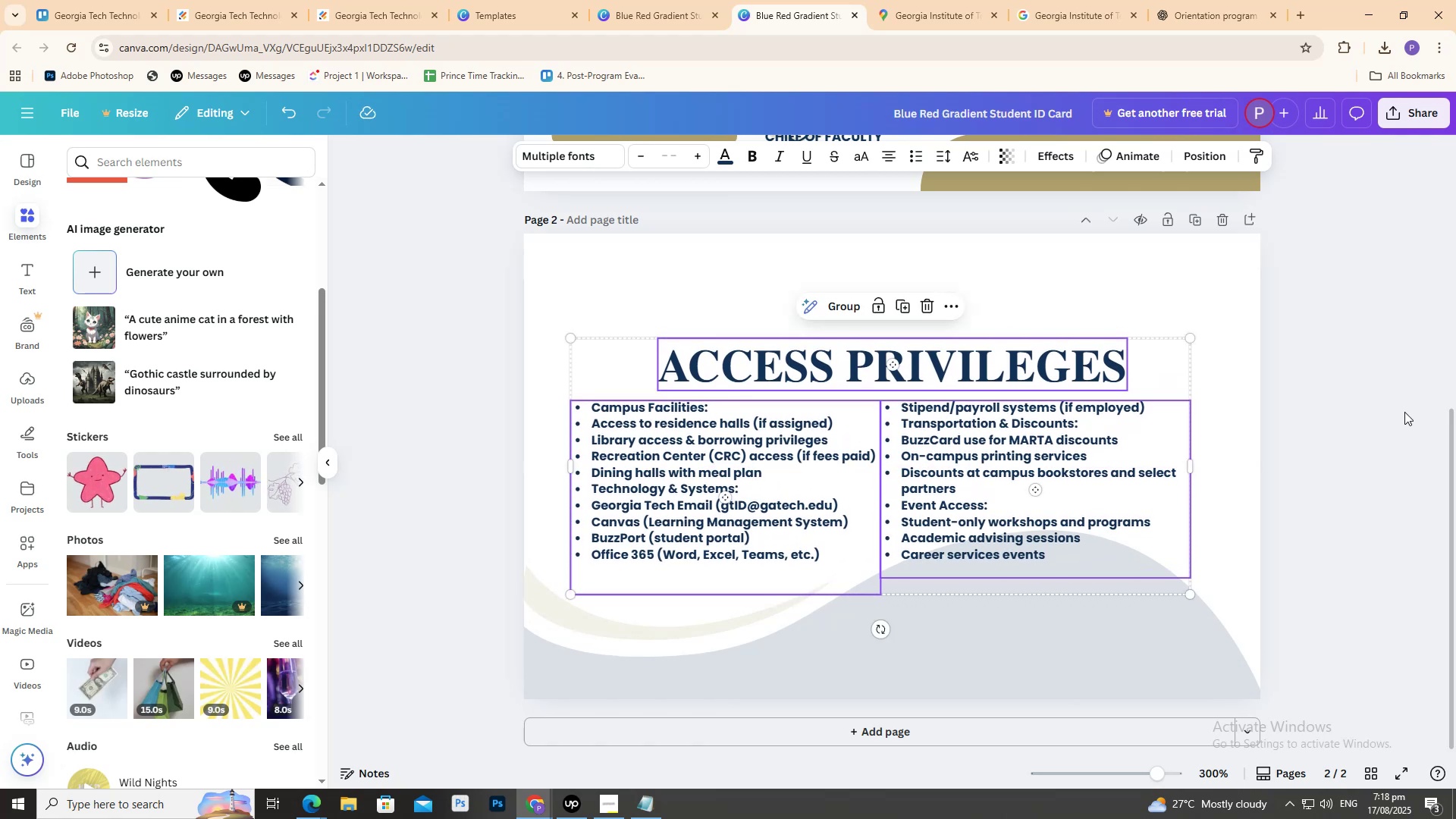 
left_click([1404, 412])
 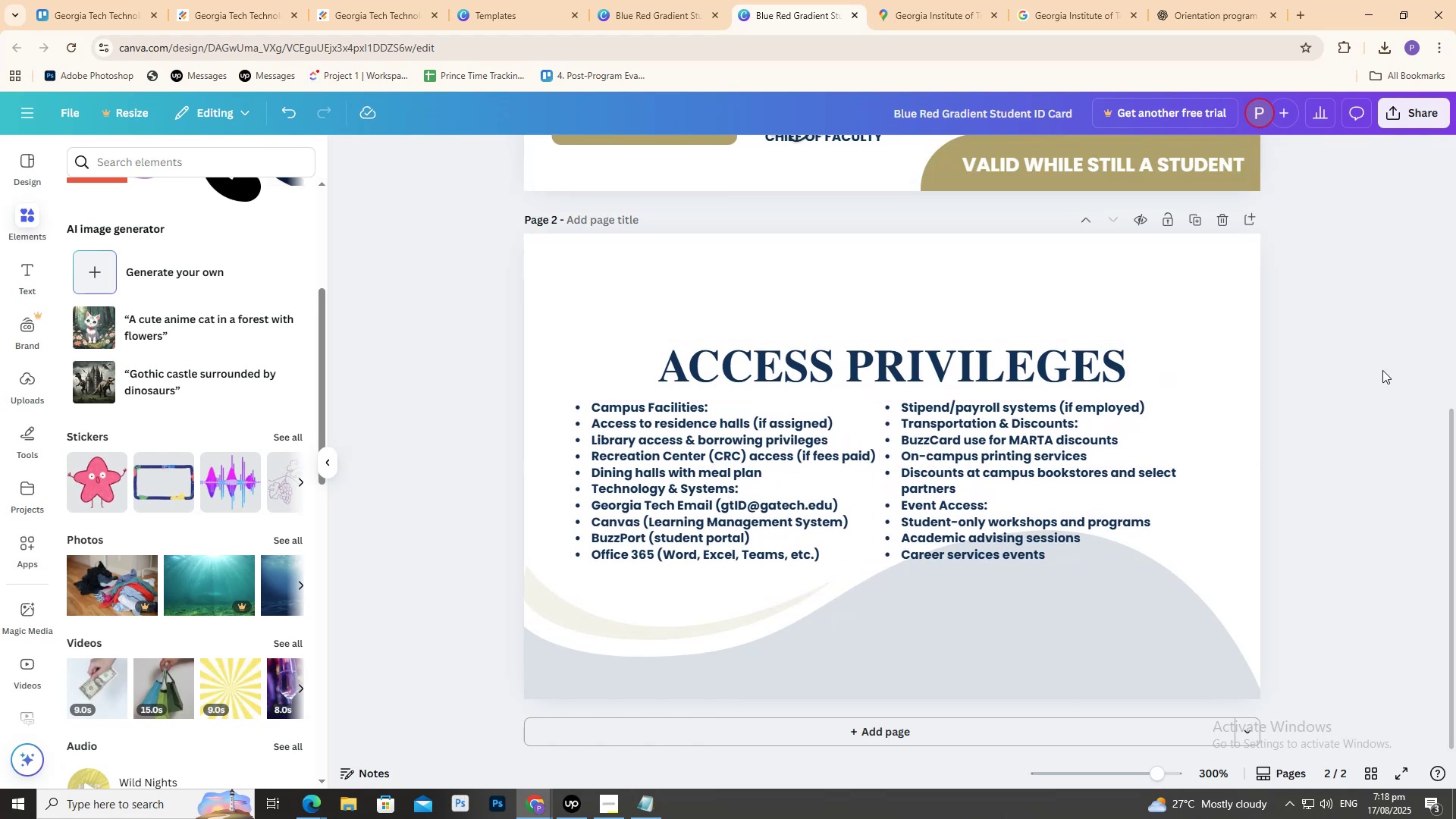 
key(Control+Minus)
 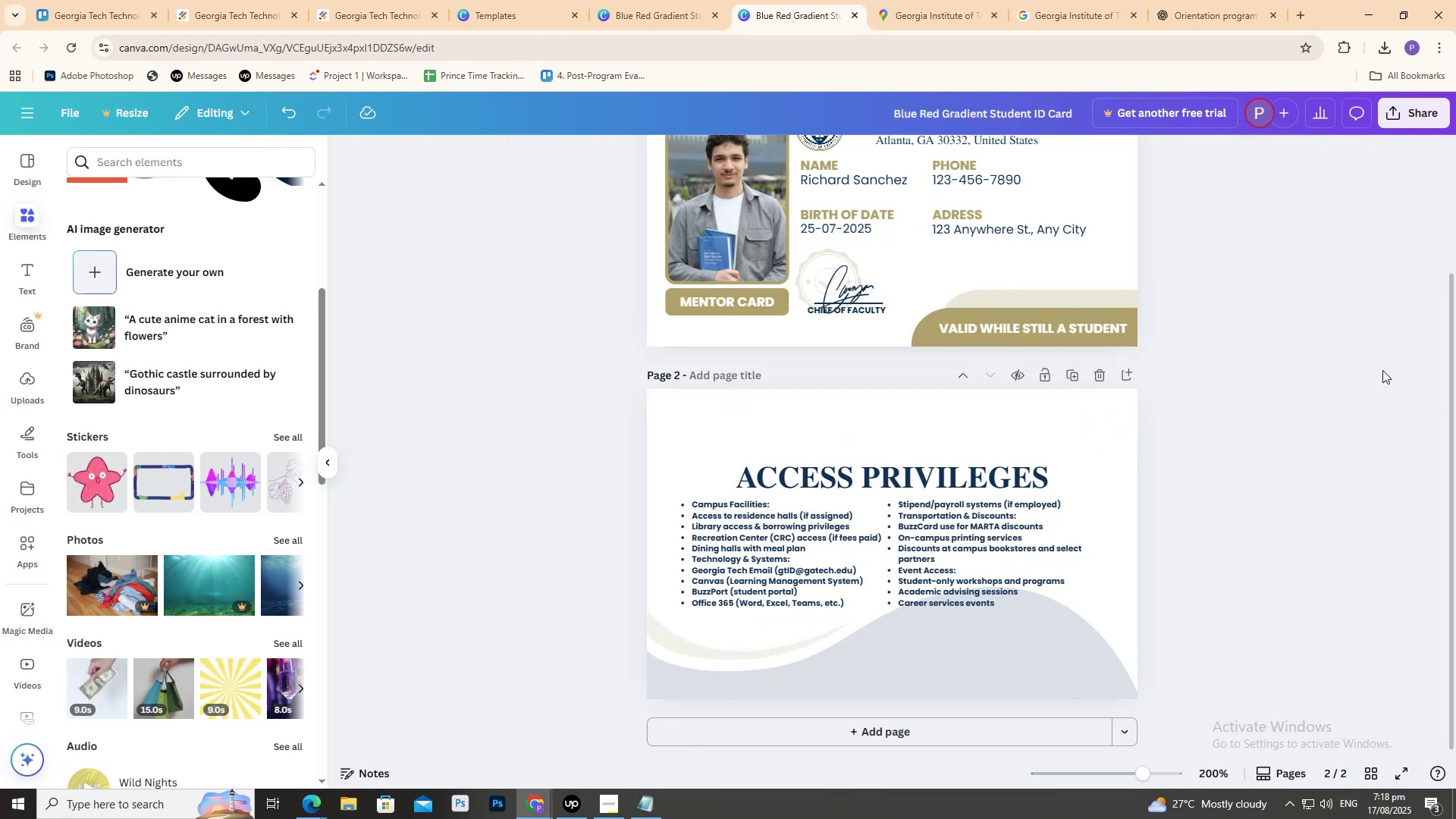 
key(Control+Equal)
 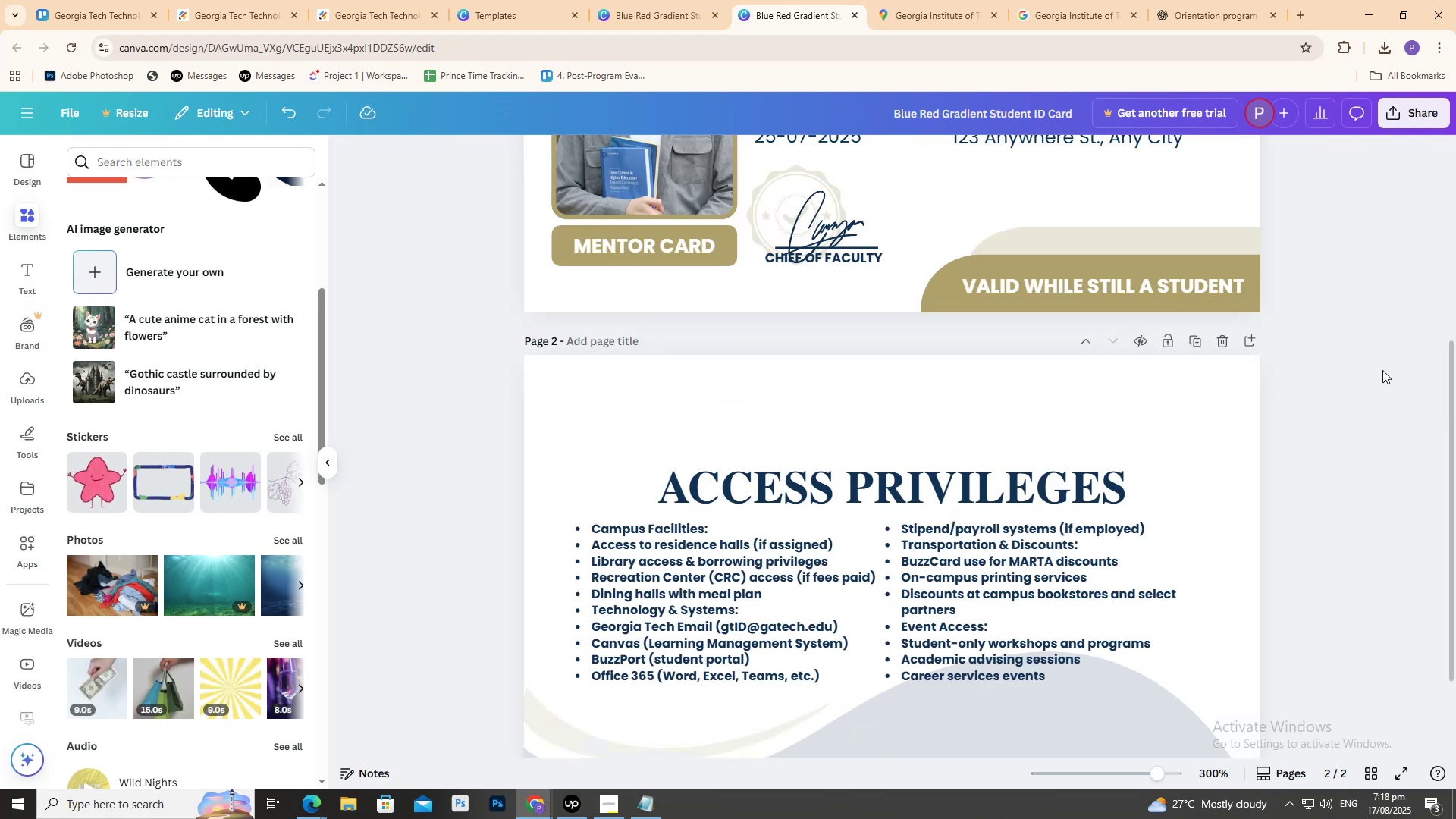 
key(Control+Minus)
 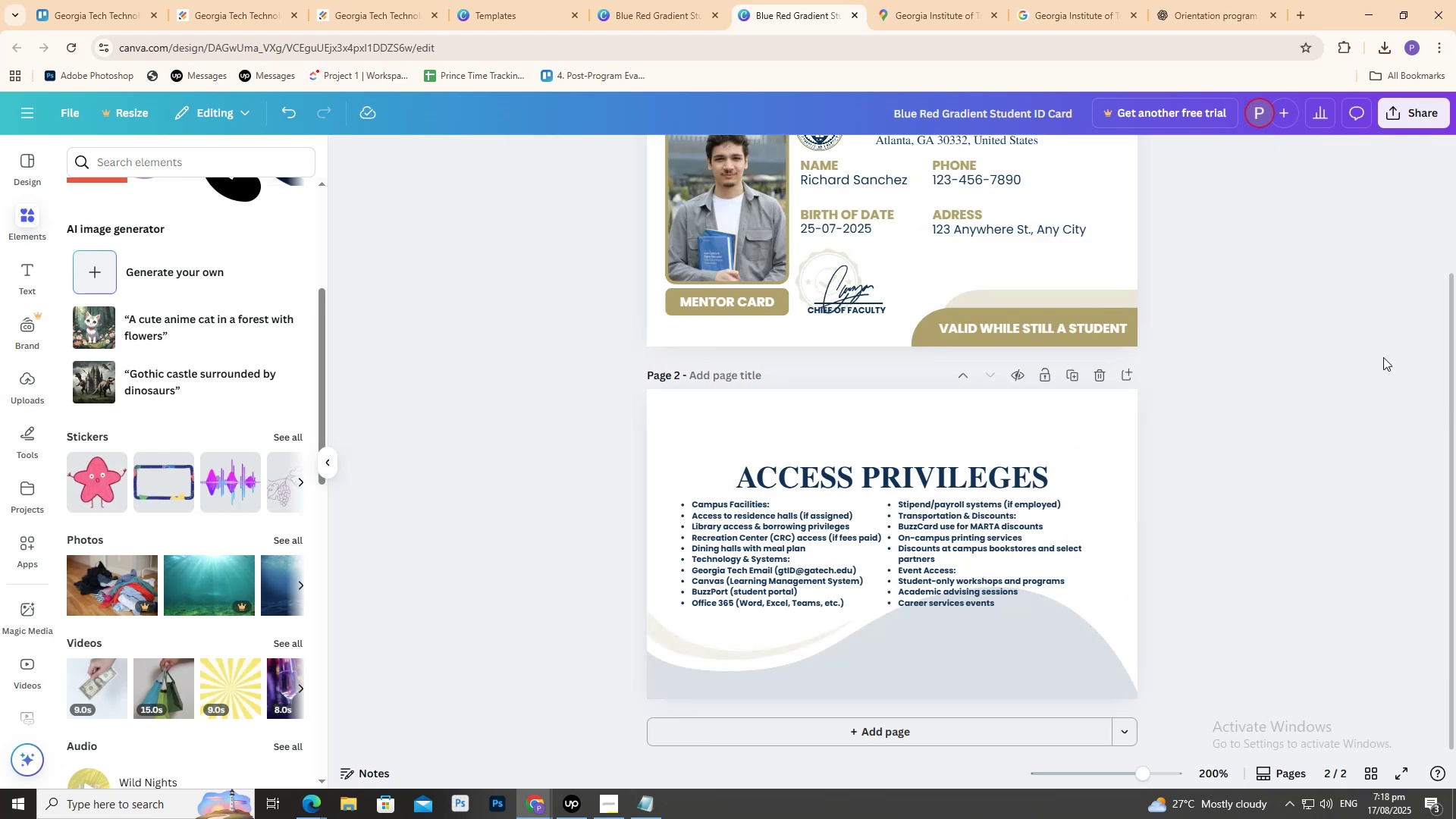 
left_click([1263, 346])
 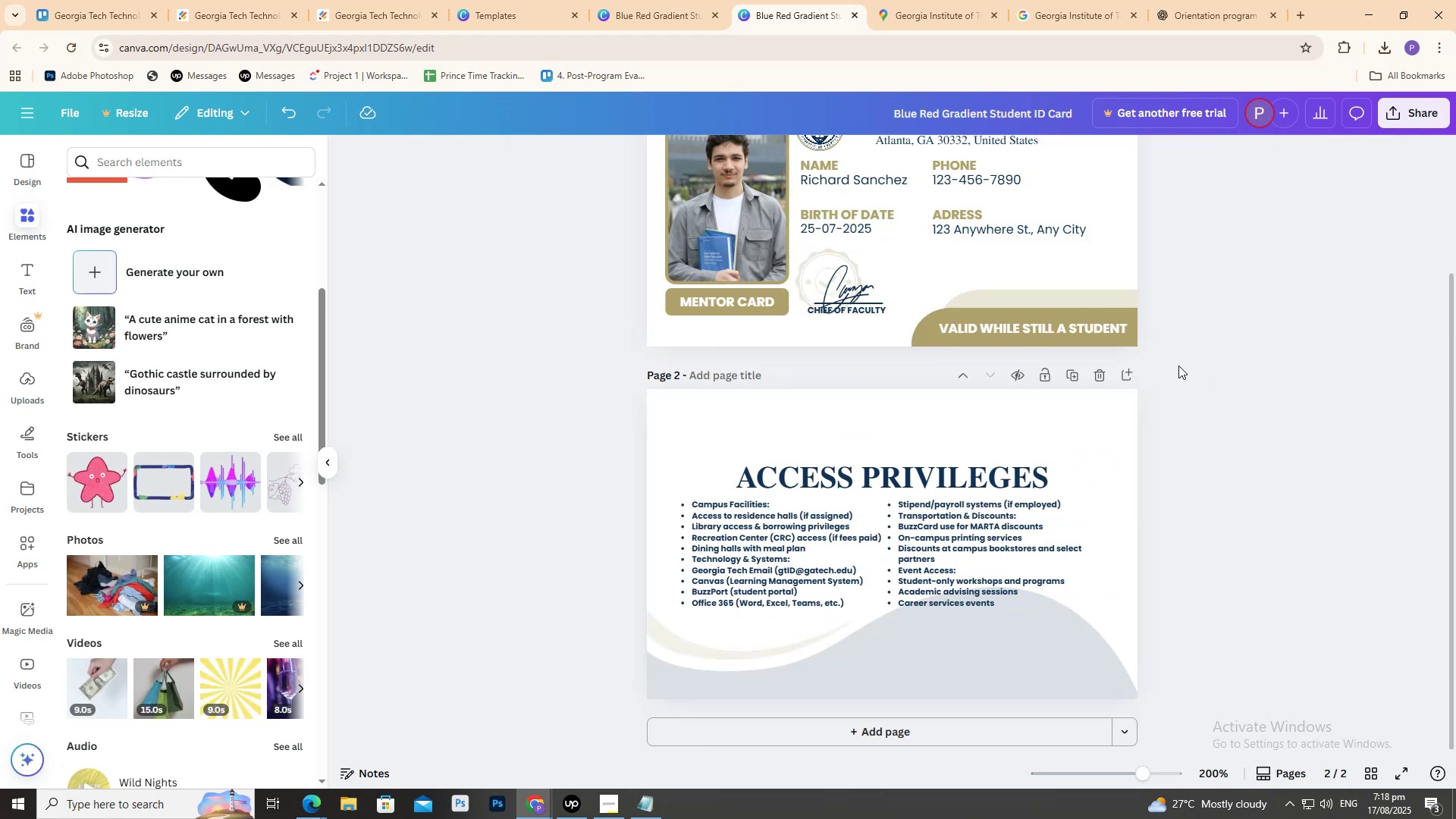 
scroll: coordinate [1085, 369], scroll_direction: up, amount: 2.0
 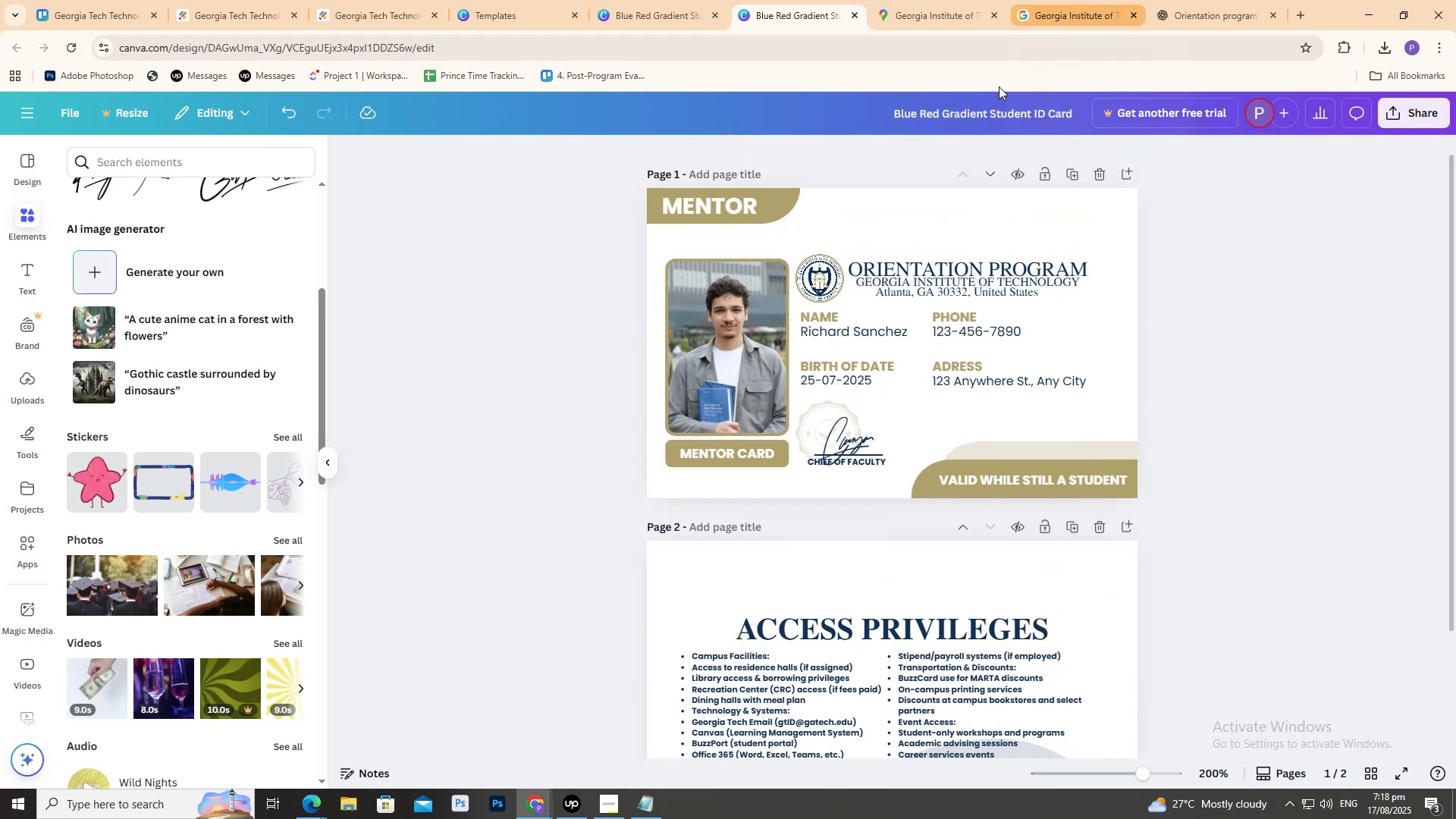 
hold_key(key=ShiftLeft, duration=0.97)
double_click([792, 694])
 